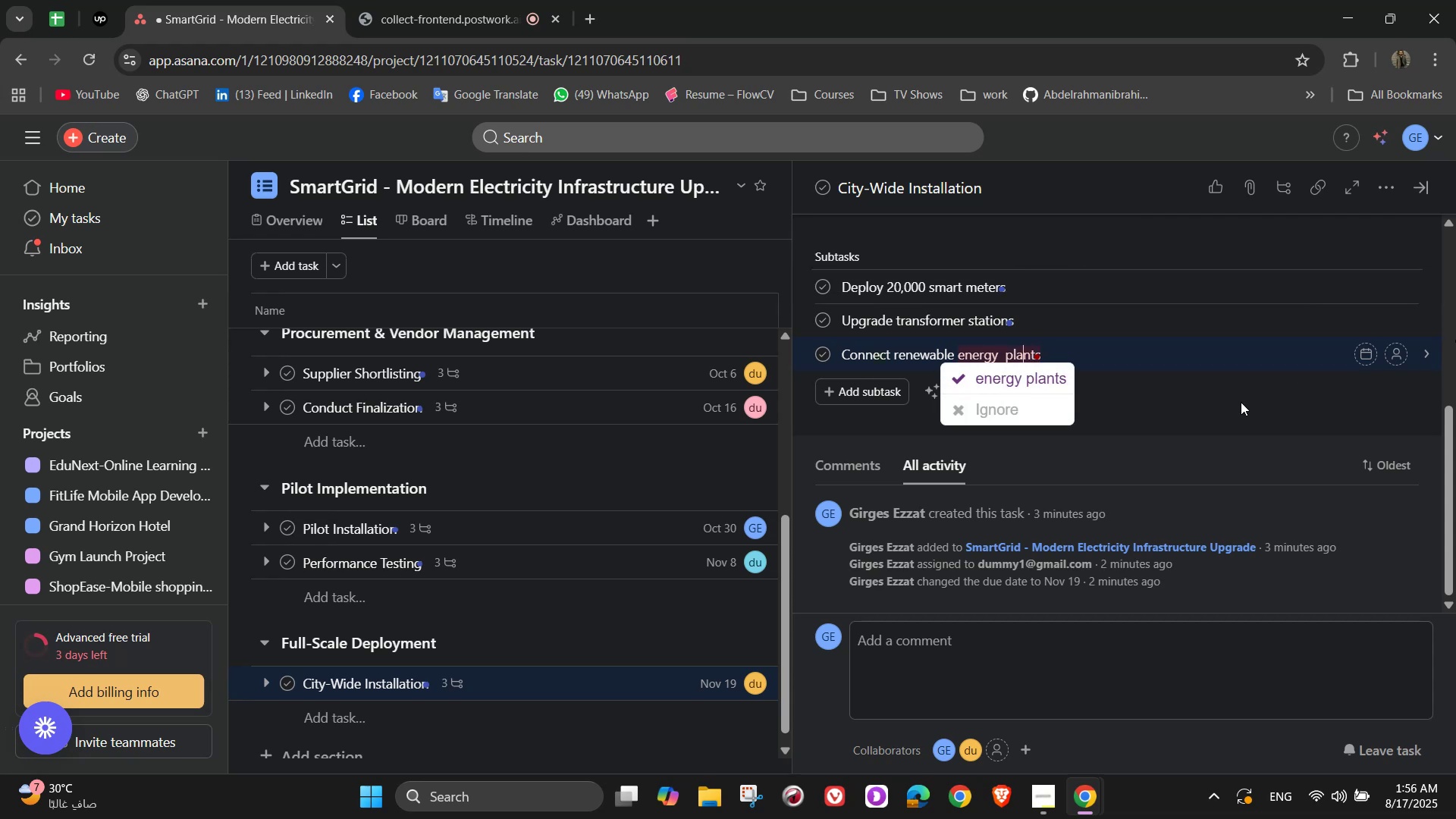 
key(ArrowLeft)
 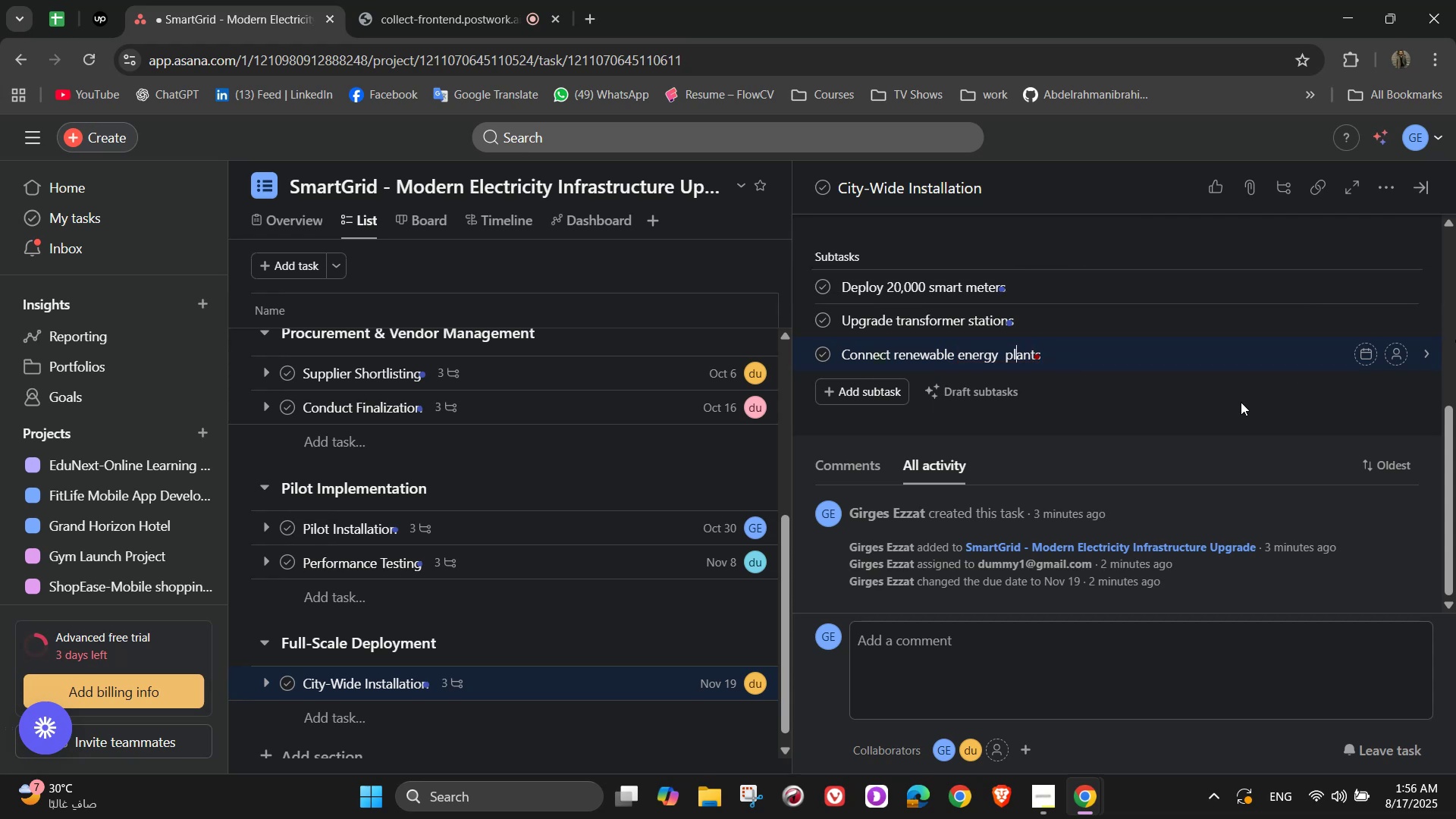 
key(ArrowLeft)
 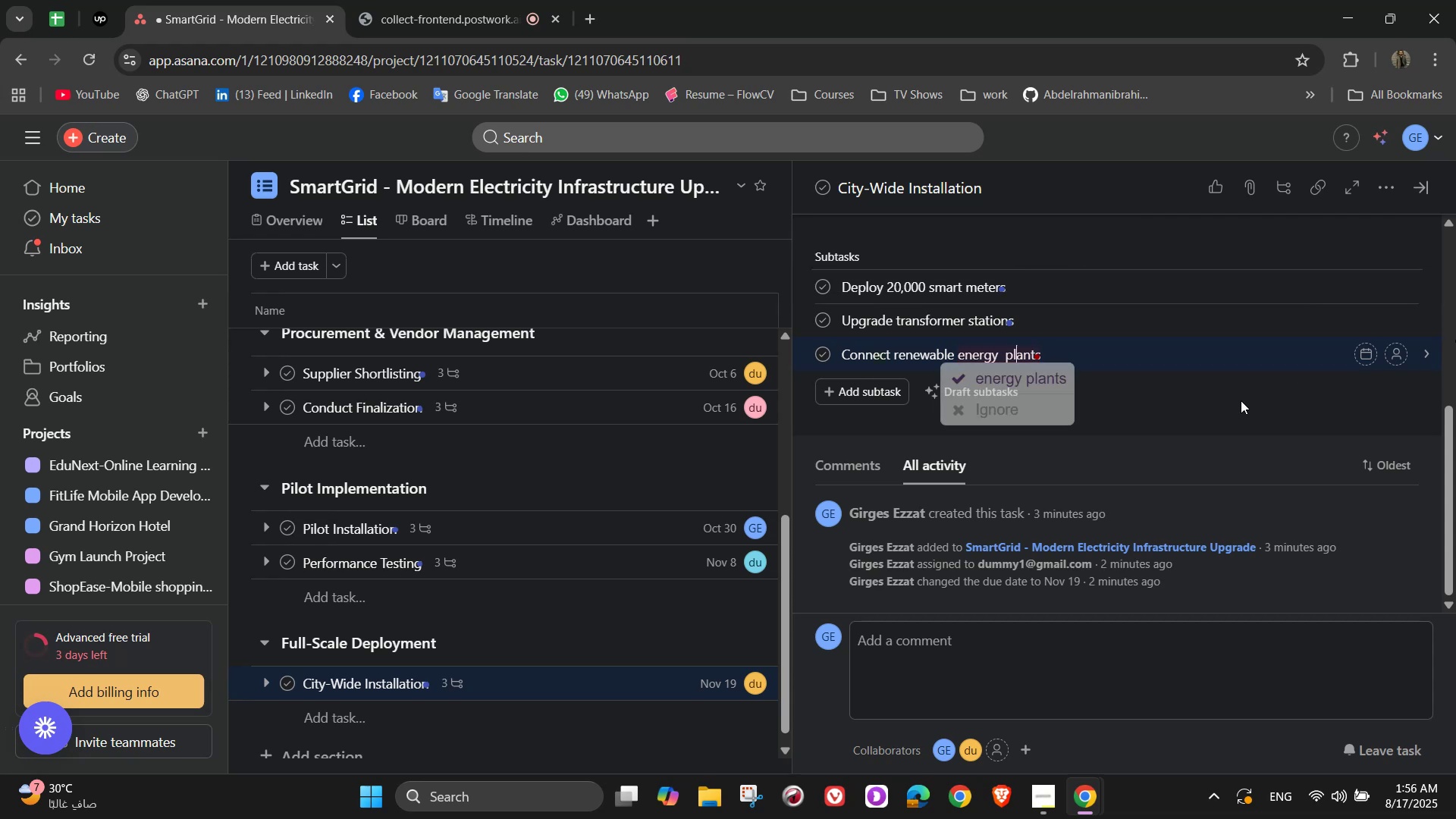 
key(ArrowLeft)
 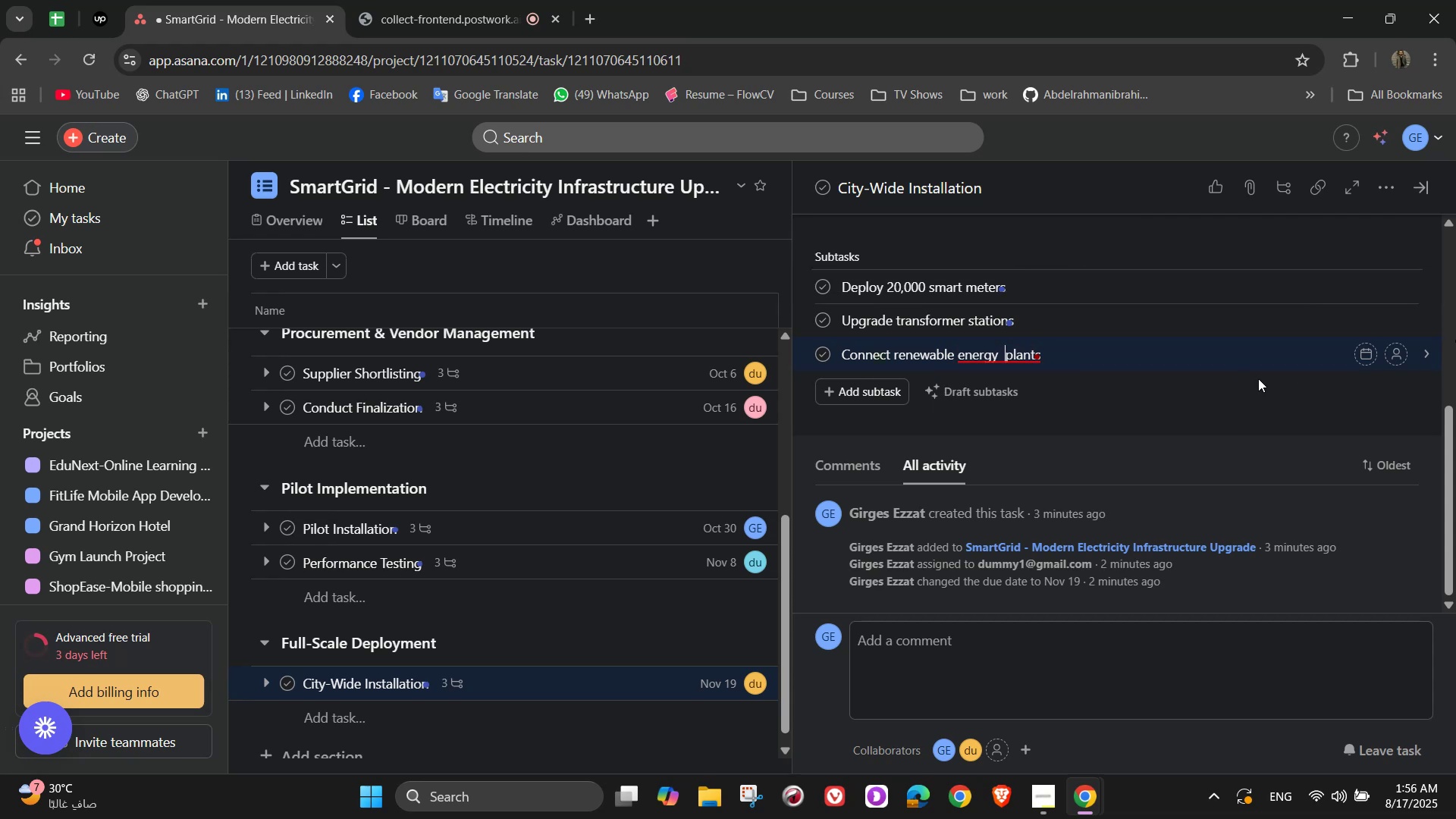 
key(Backspace)
 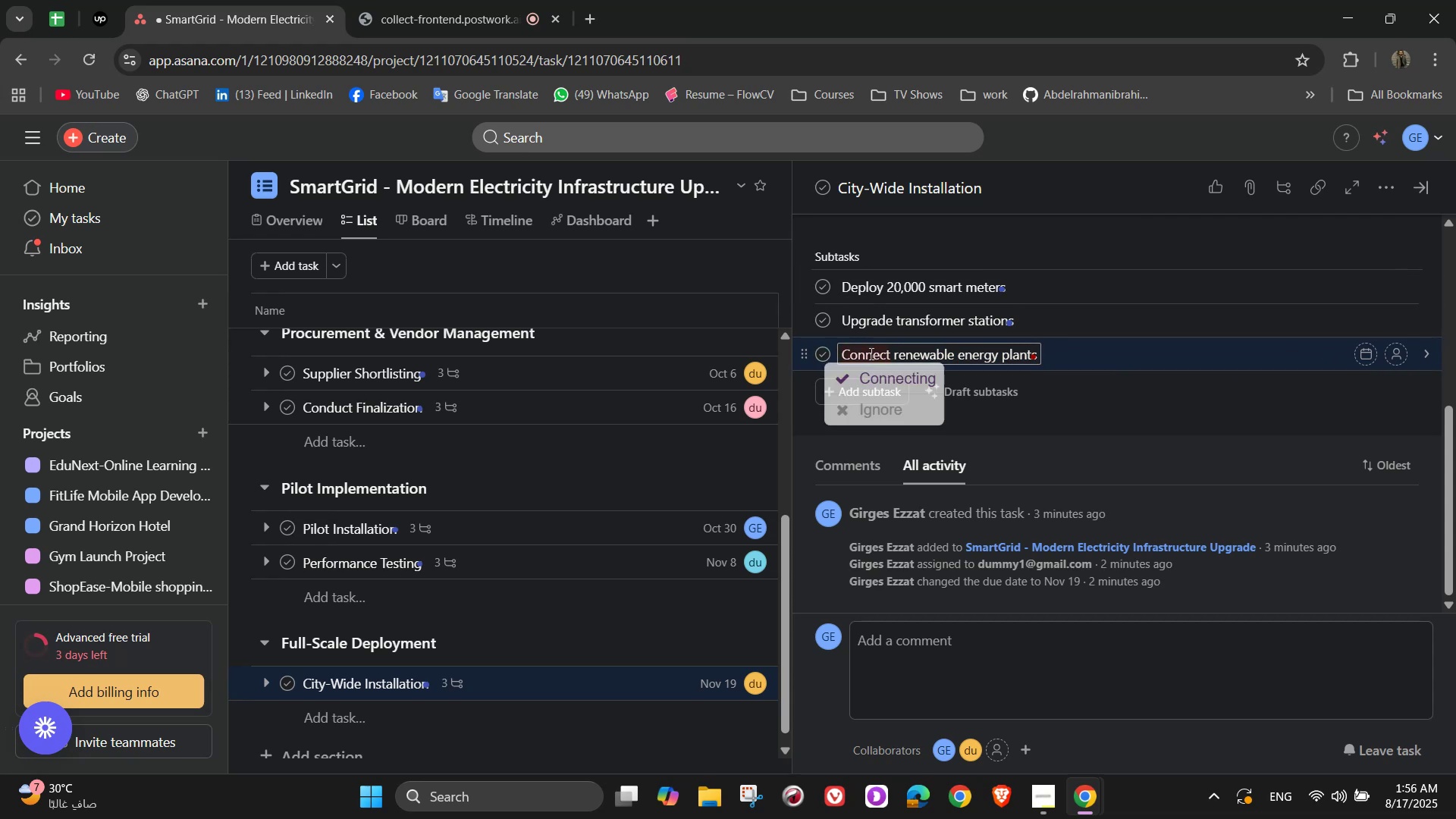 
wait(5.57)
 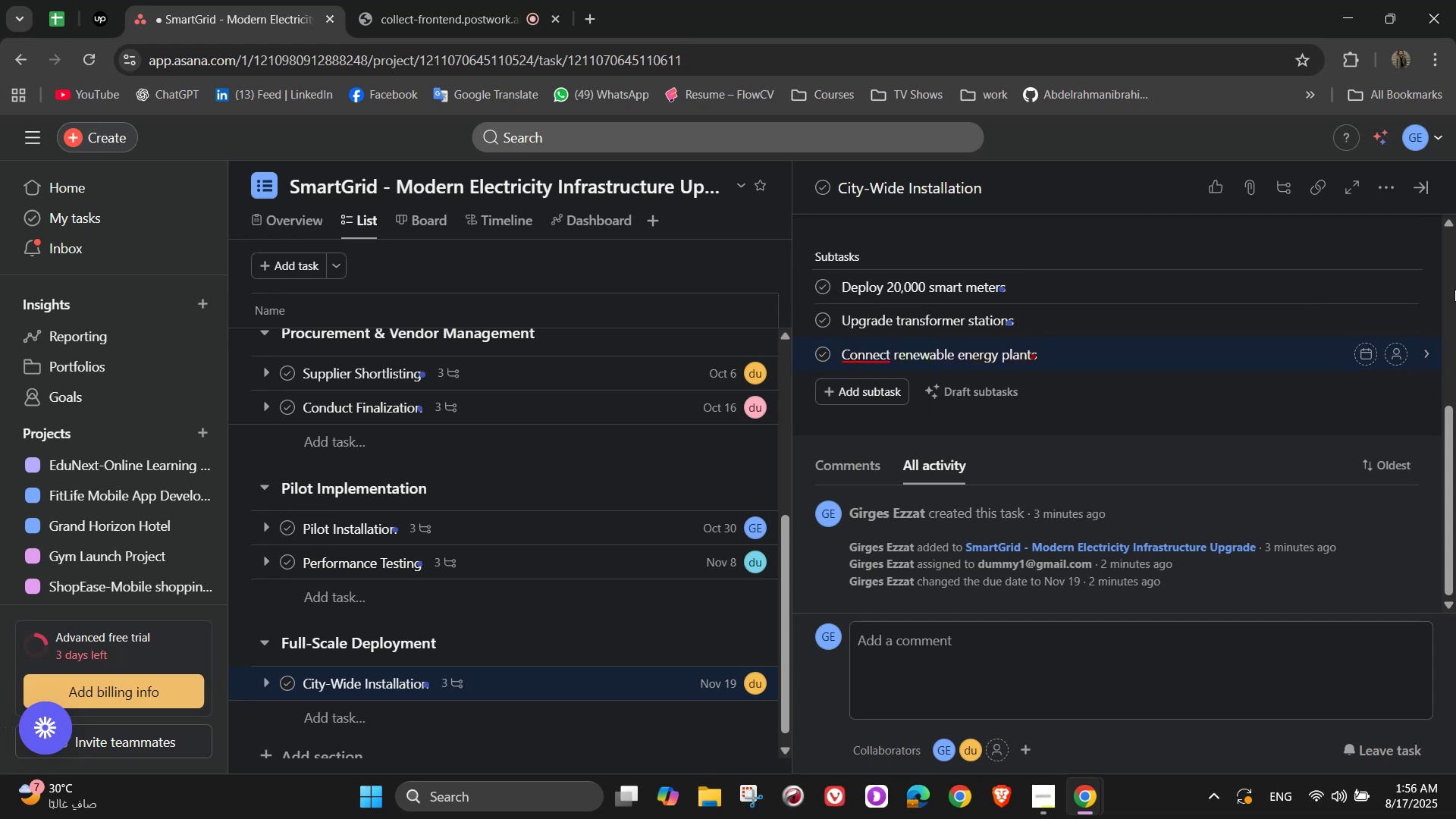 
left_click([1395, 279])
 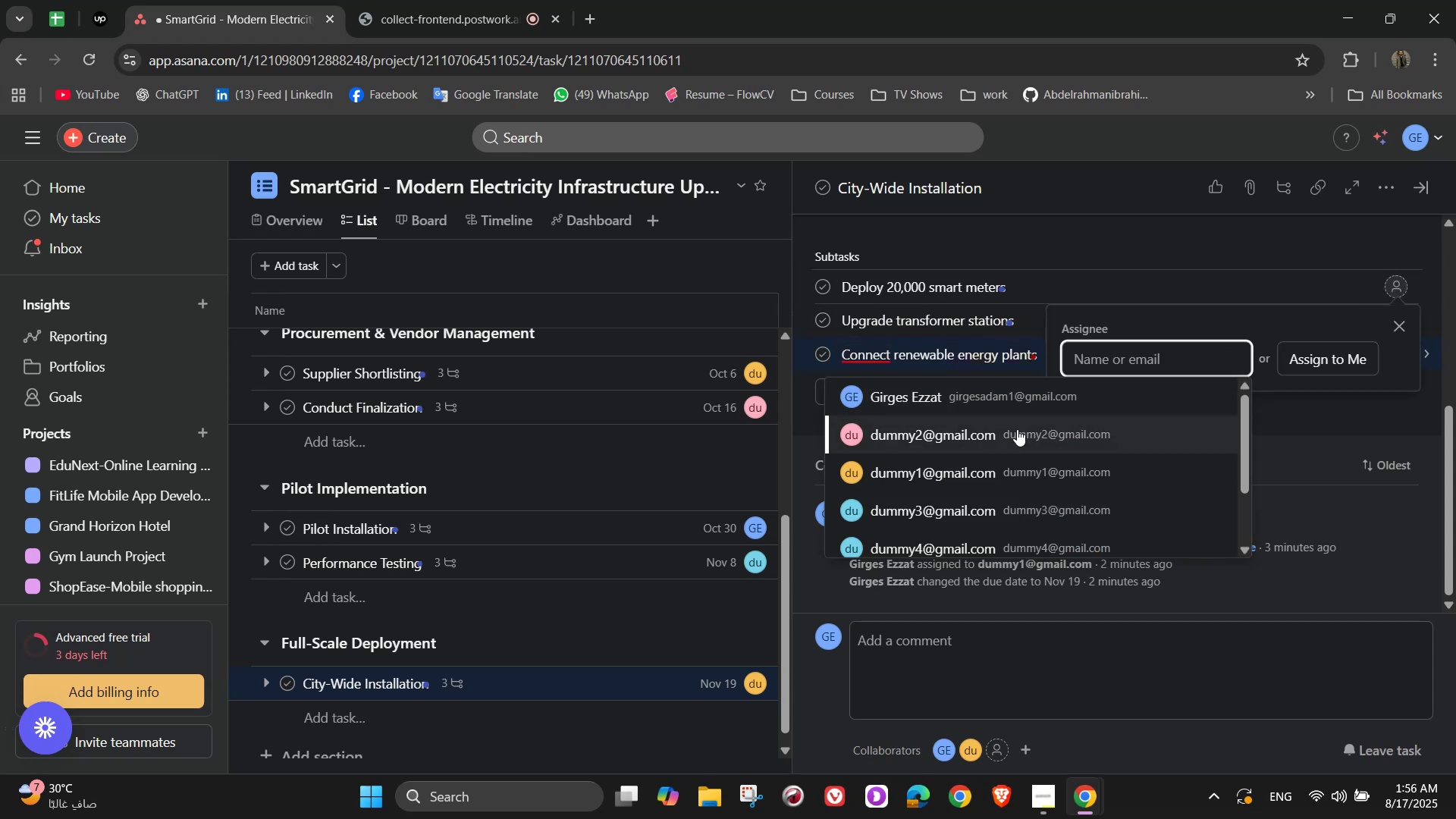 
left_click([1010, 447])
 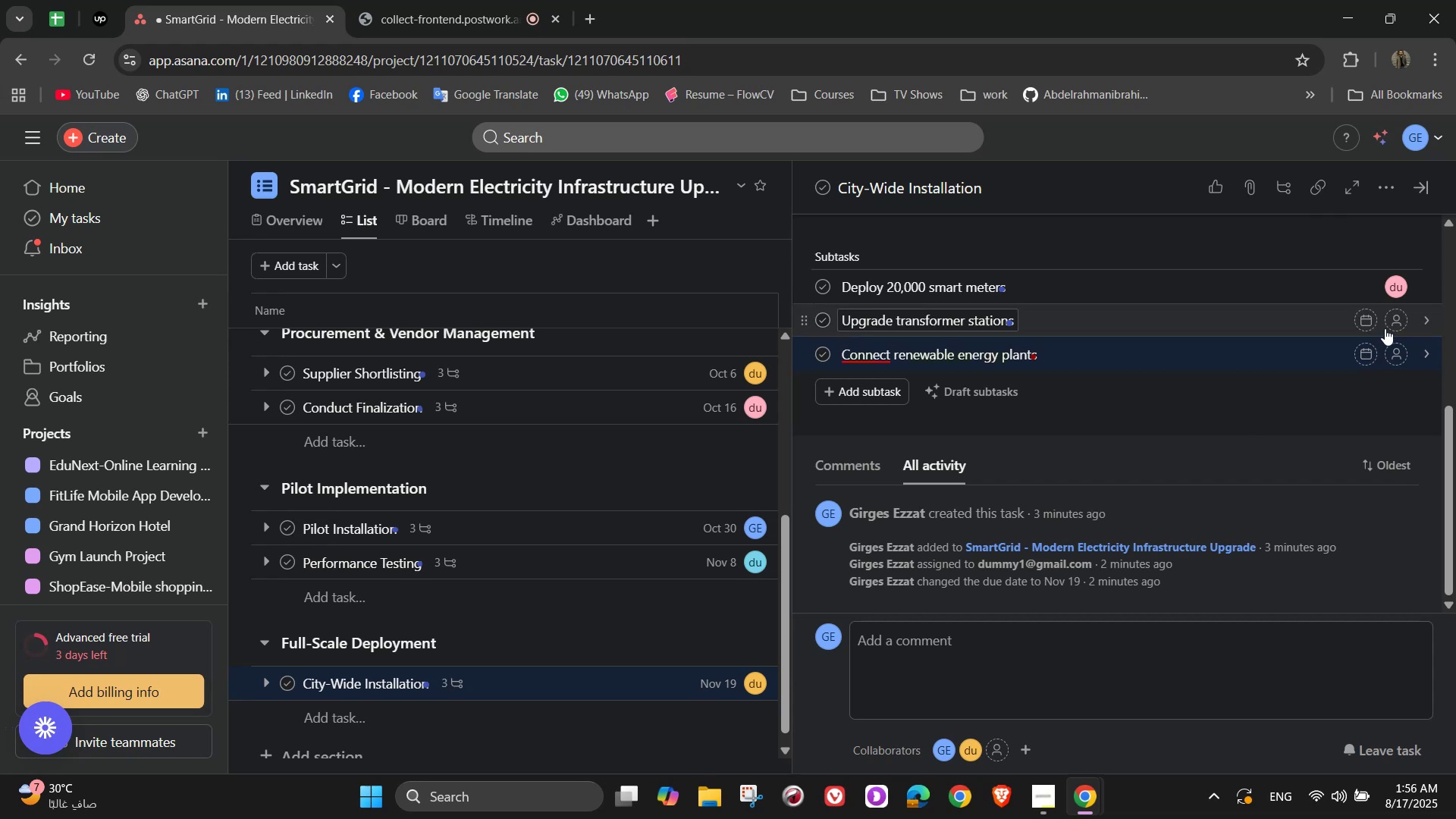 
left_click([1398, 316])
 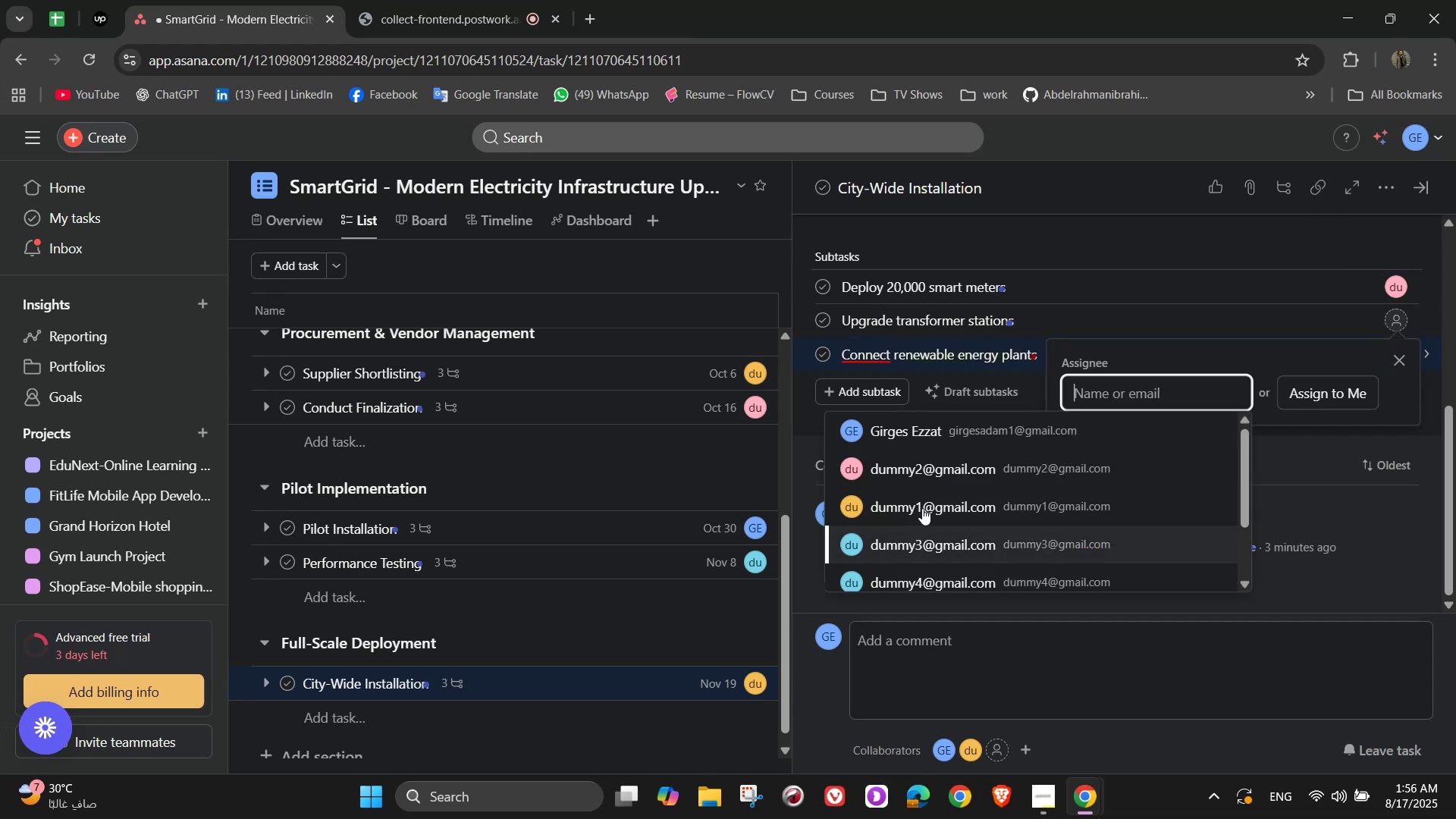 
left_click([927, 496])
 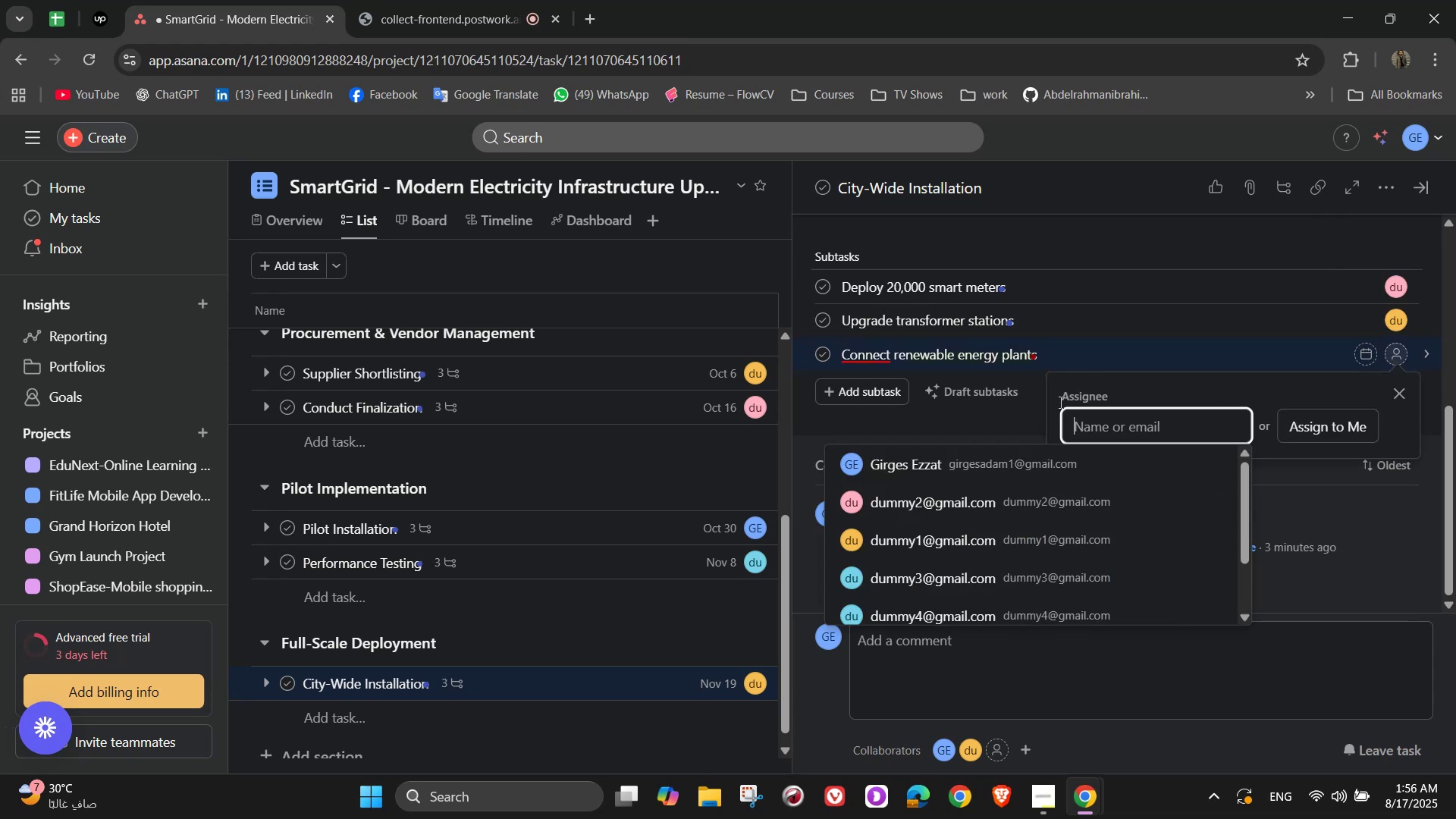 
left_click([971, 458])
 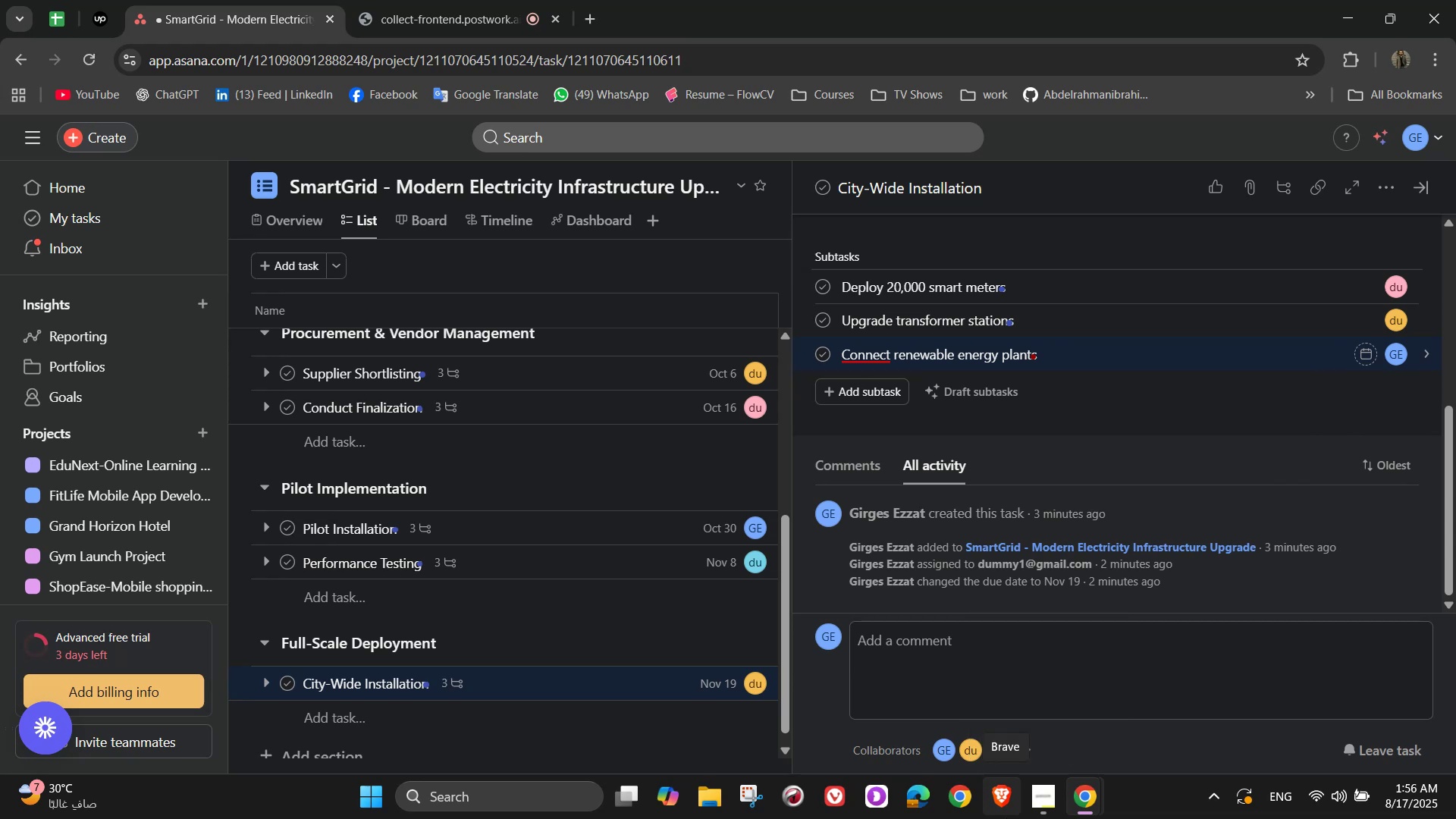 
wait(20.32)
 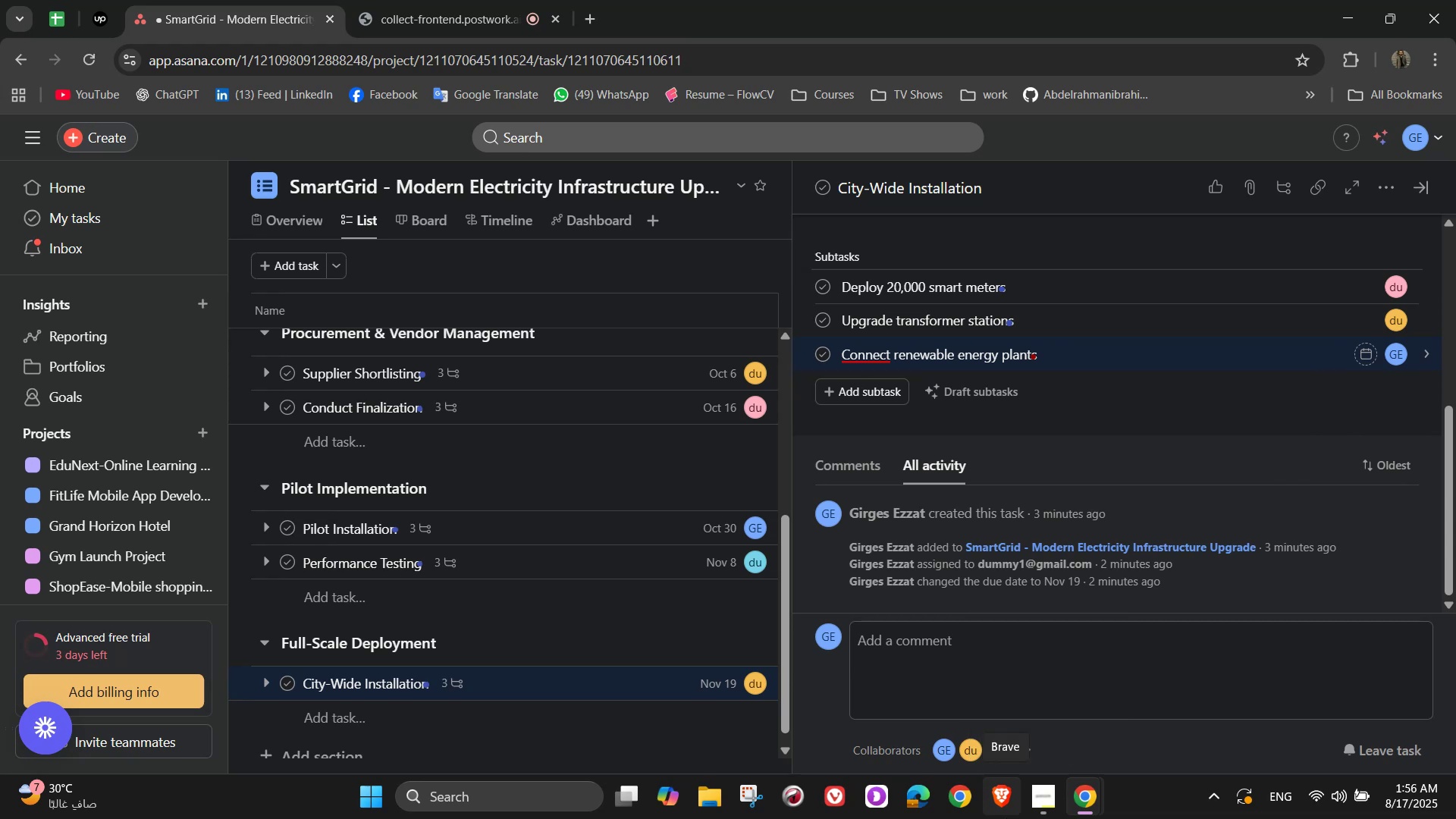 
scroll: coordinate [1205, 466], scroll_direction: down, amount: 2.0
 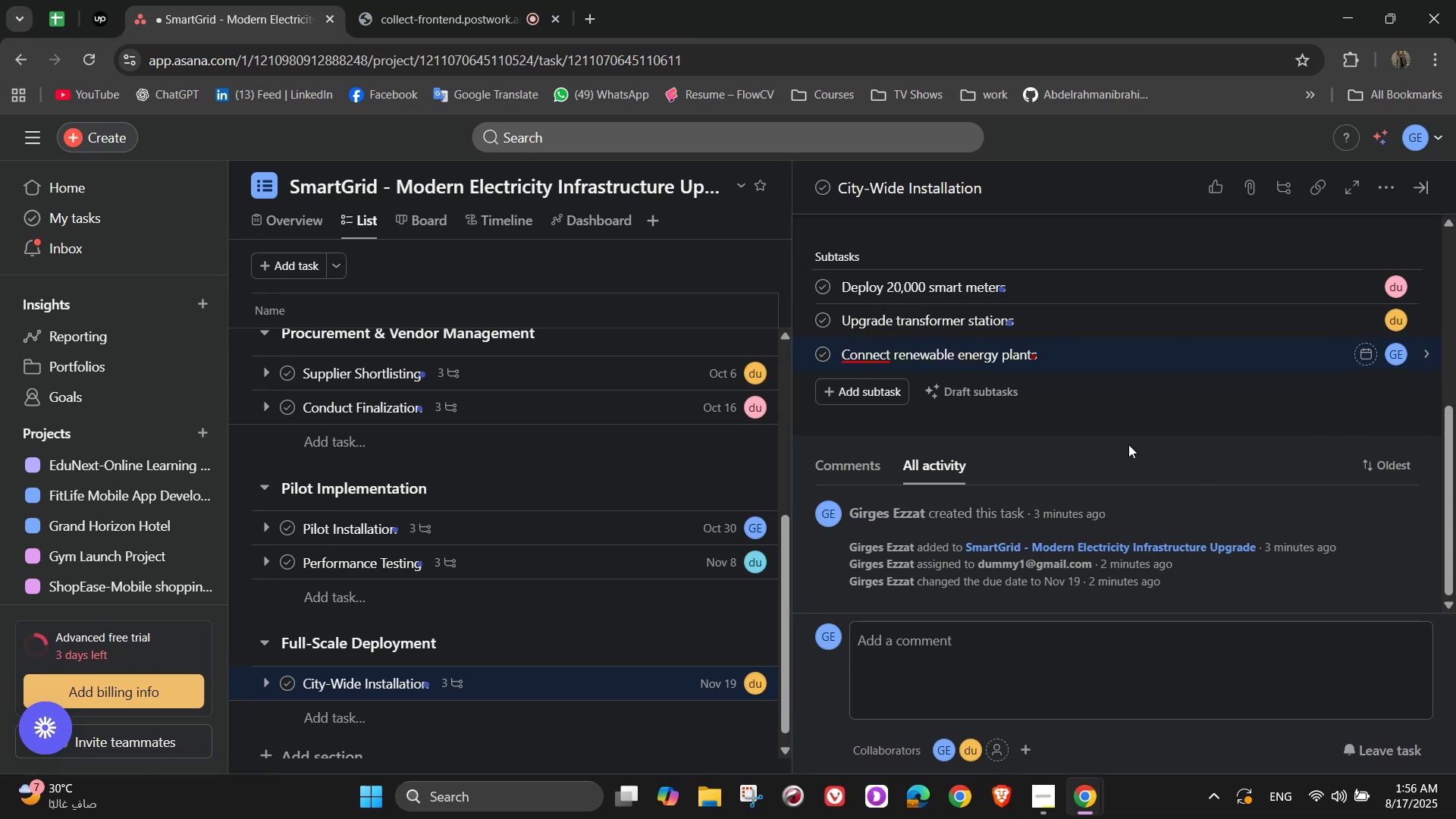 
left_click([1130, 439])
 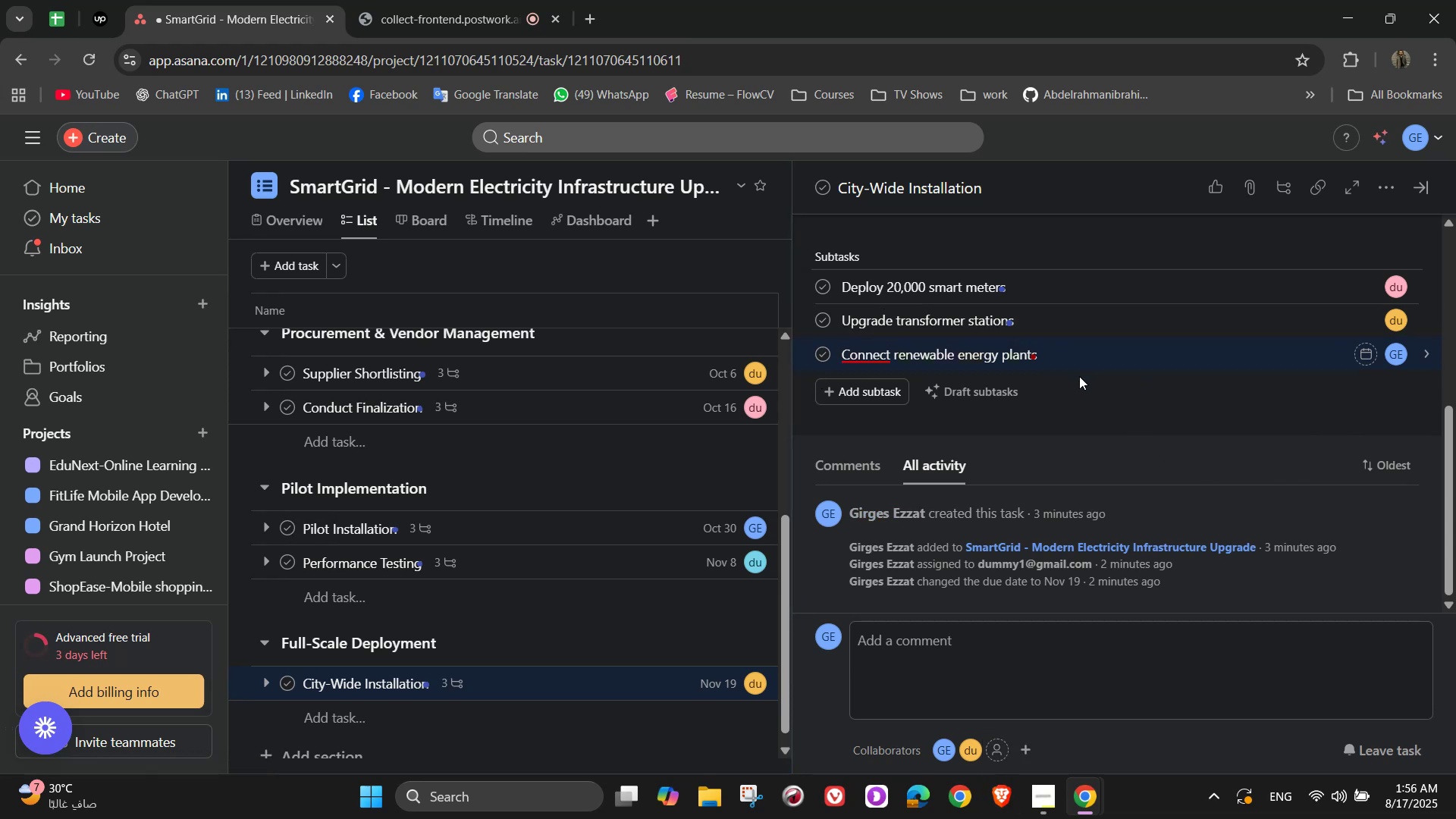 
wait(6.42)
 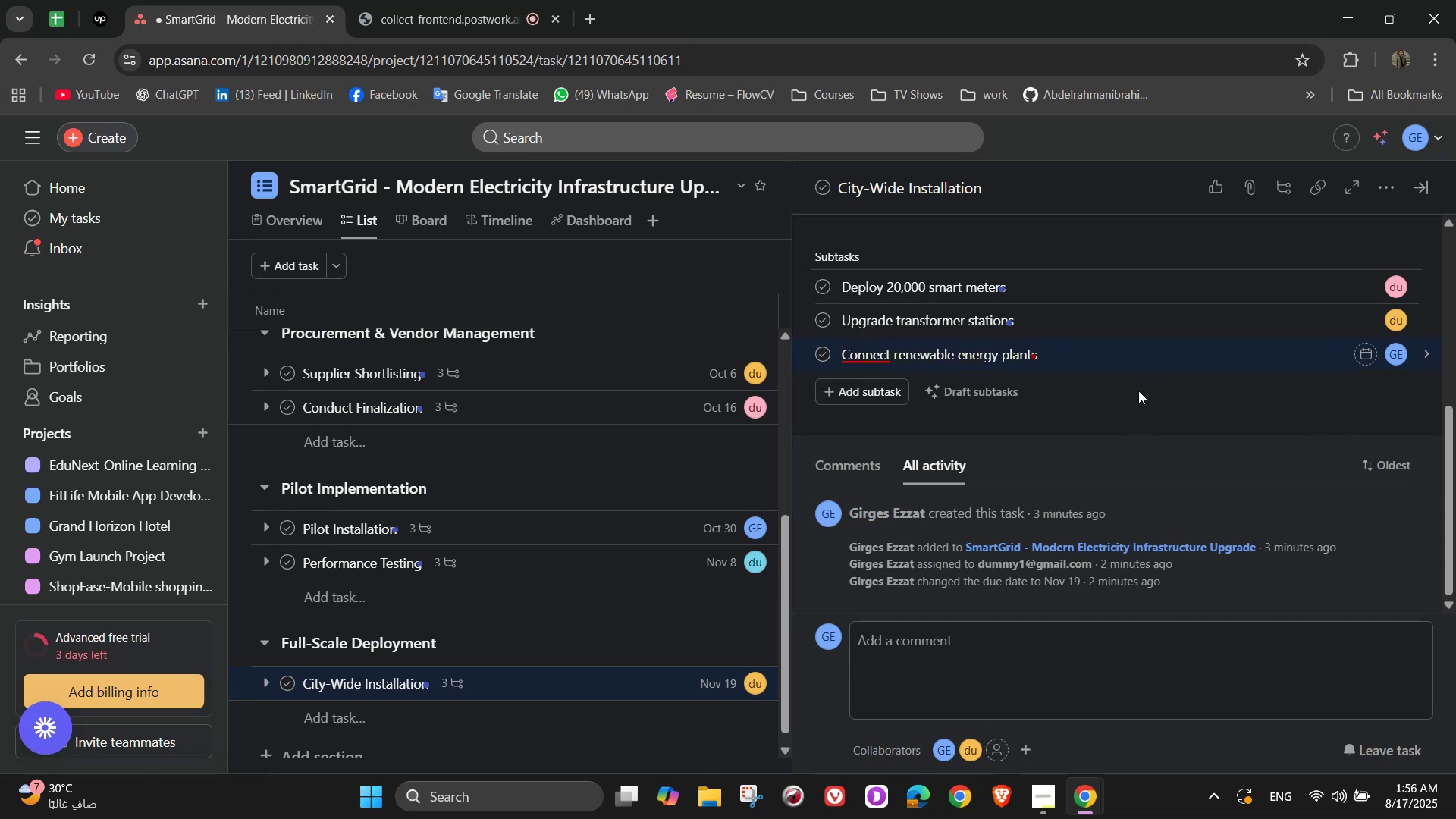 
left_click([1426, 187])
 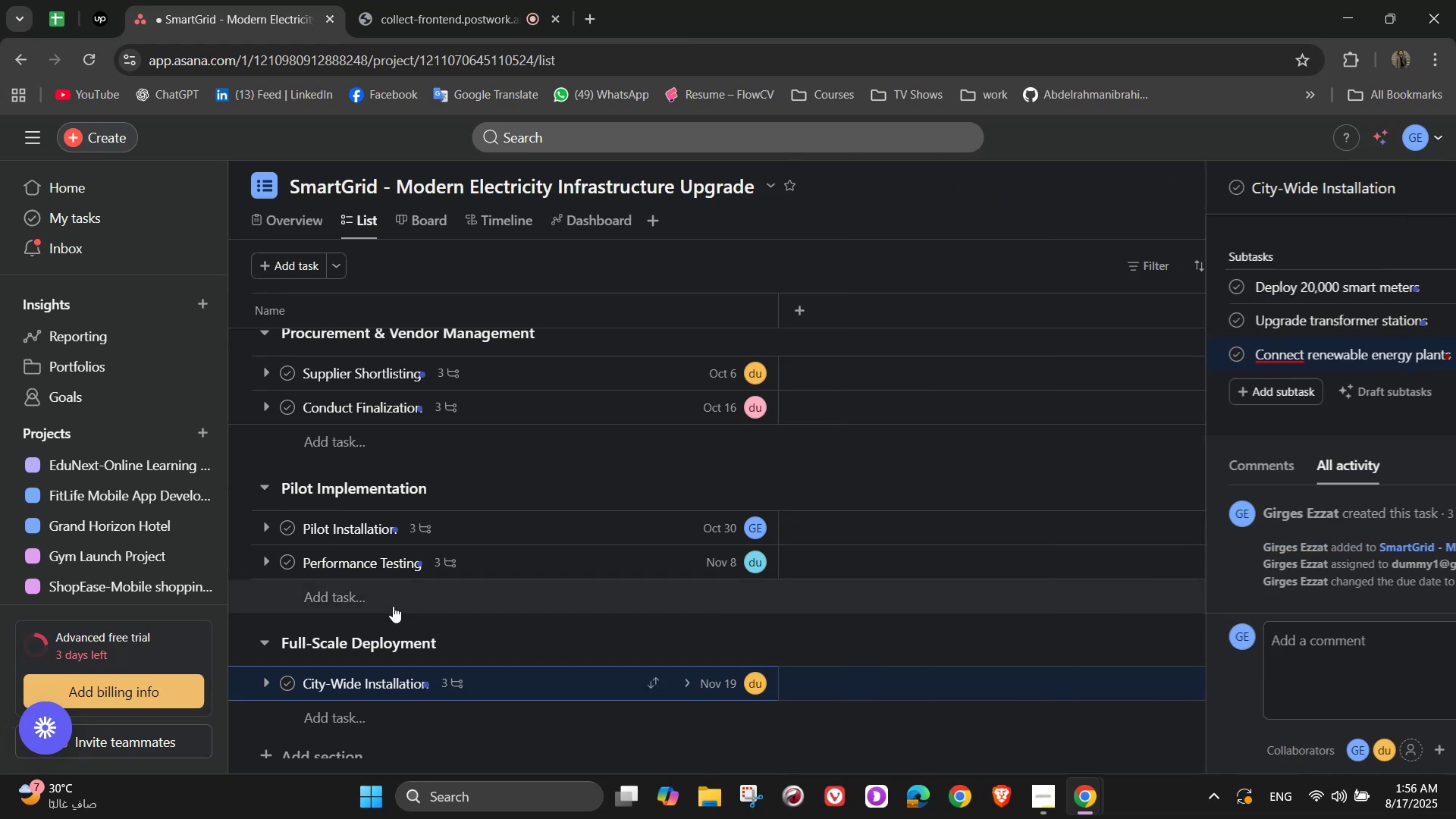 
scroll: coordinate [362, 614], scroll_direction: down, amount: 1.0
 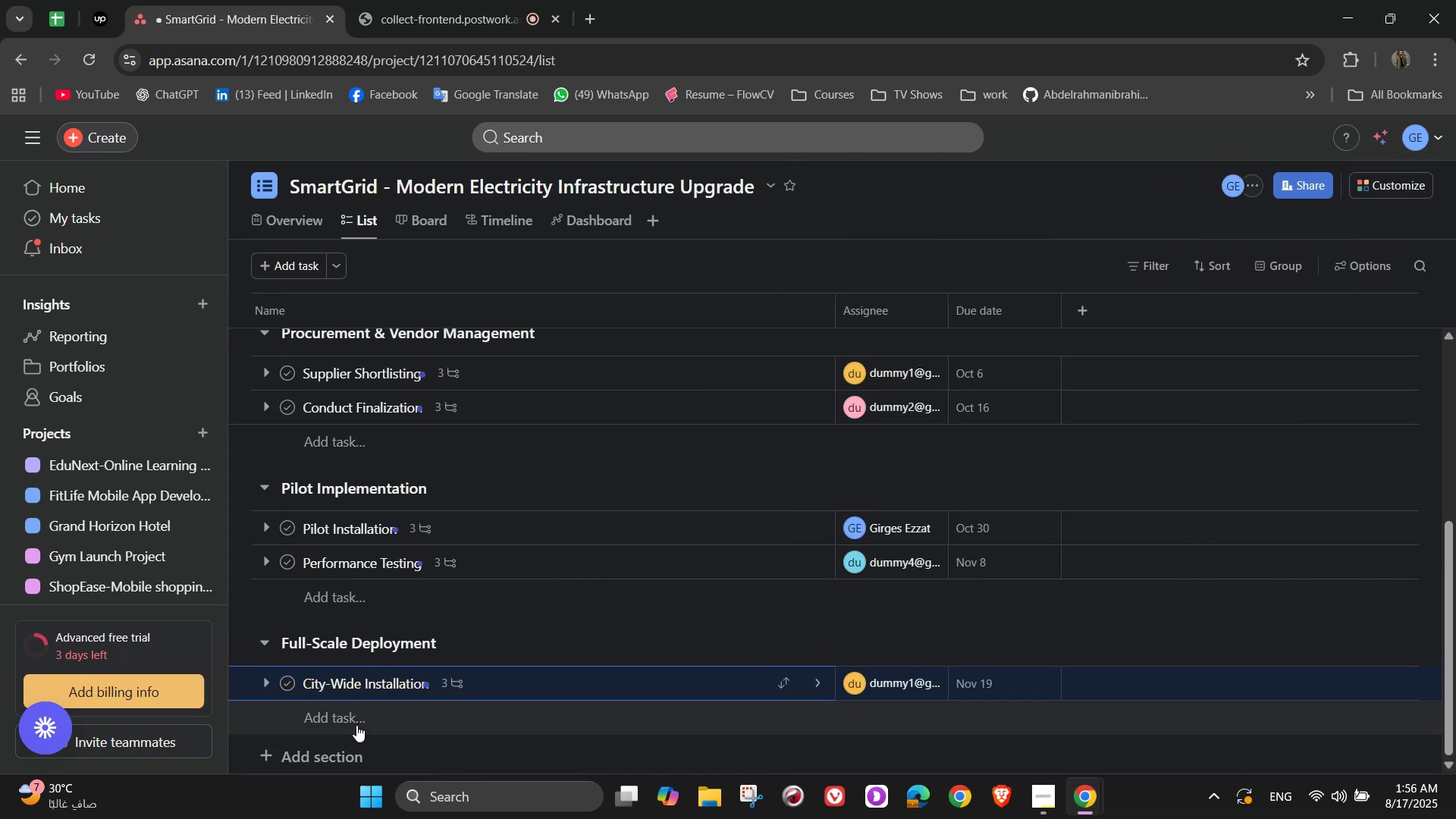 
type(Training & Capacity Building)
 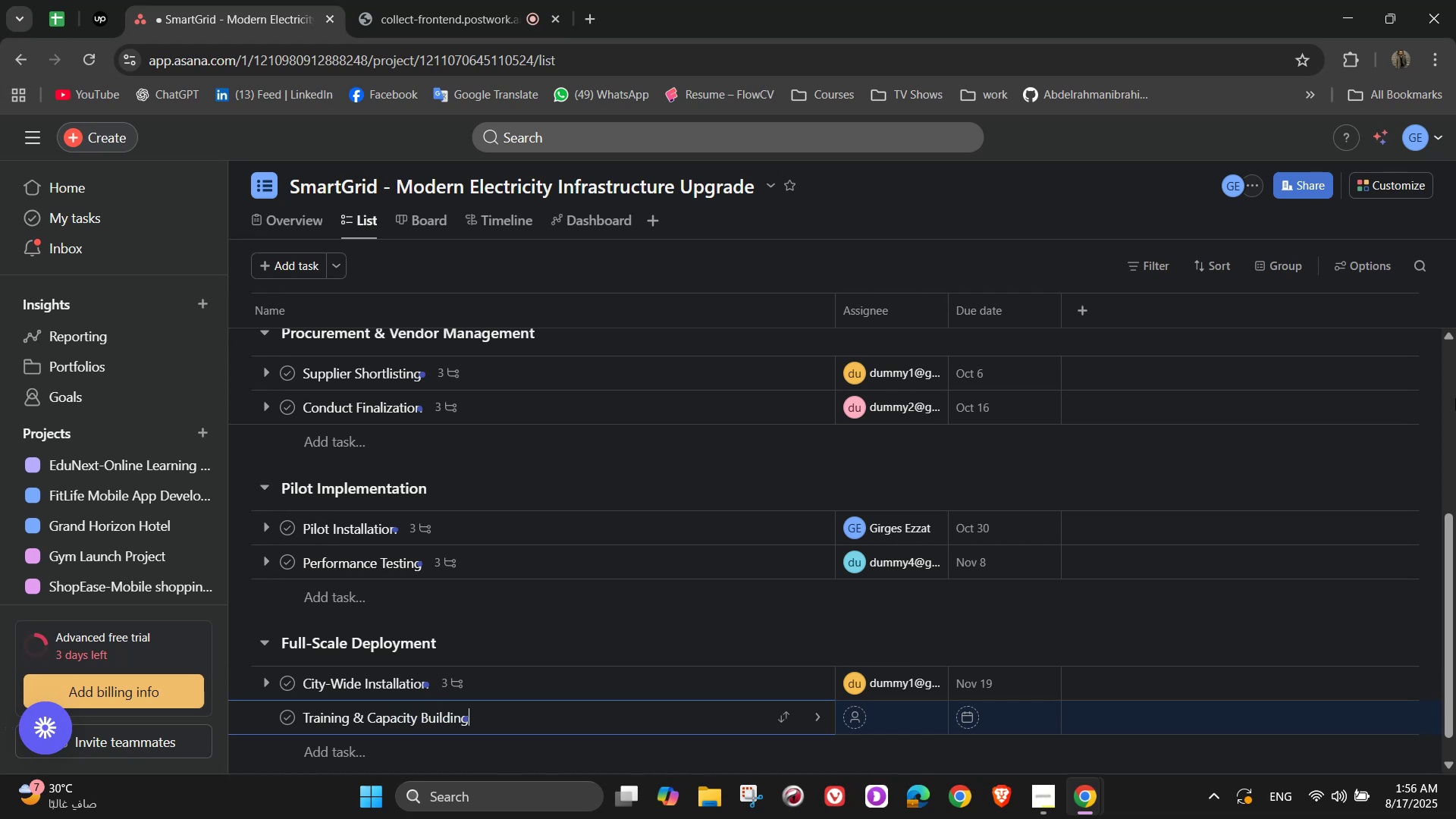 
left_click([814, 721])
 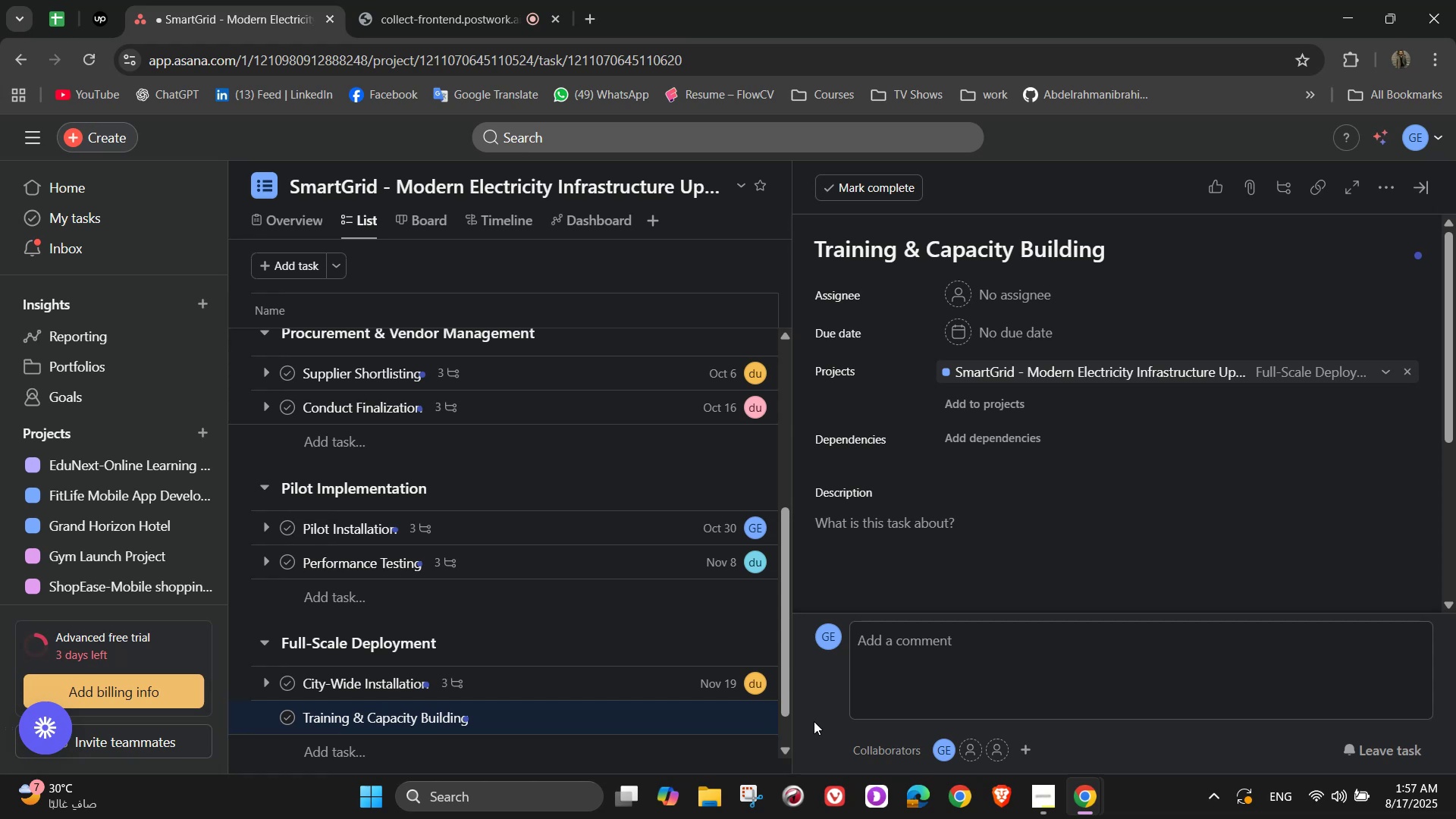 
wait(7.61)
 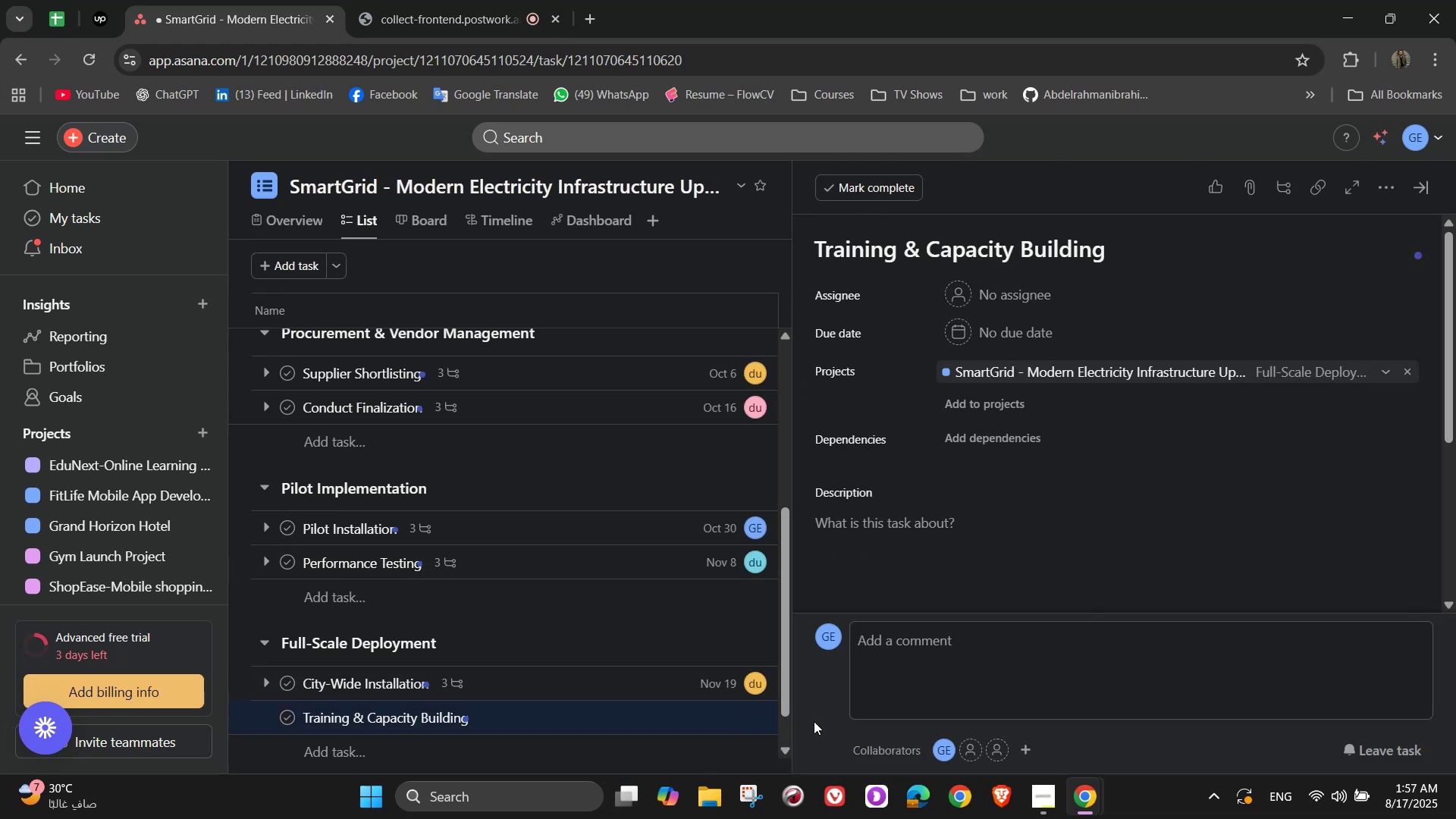 
left_click([1050, 279])
 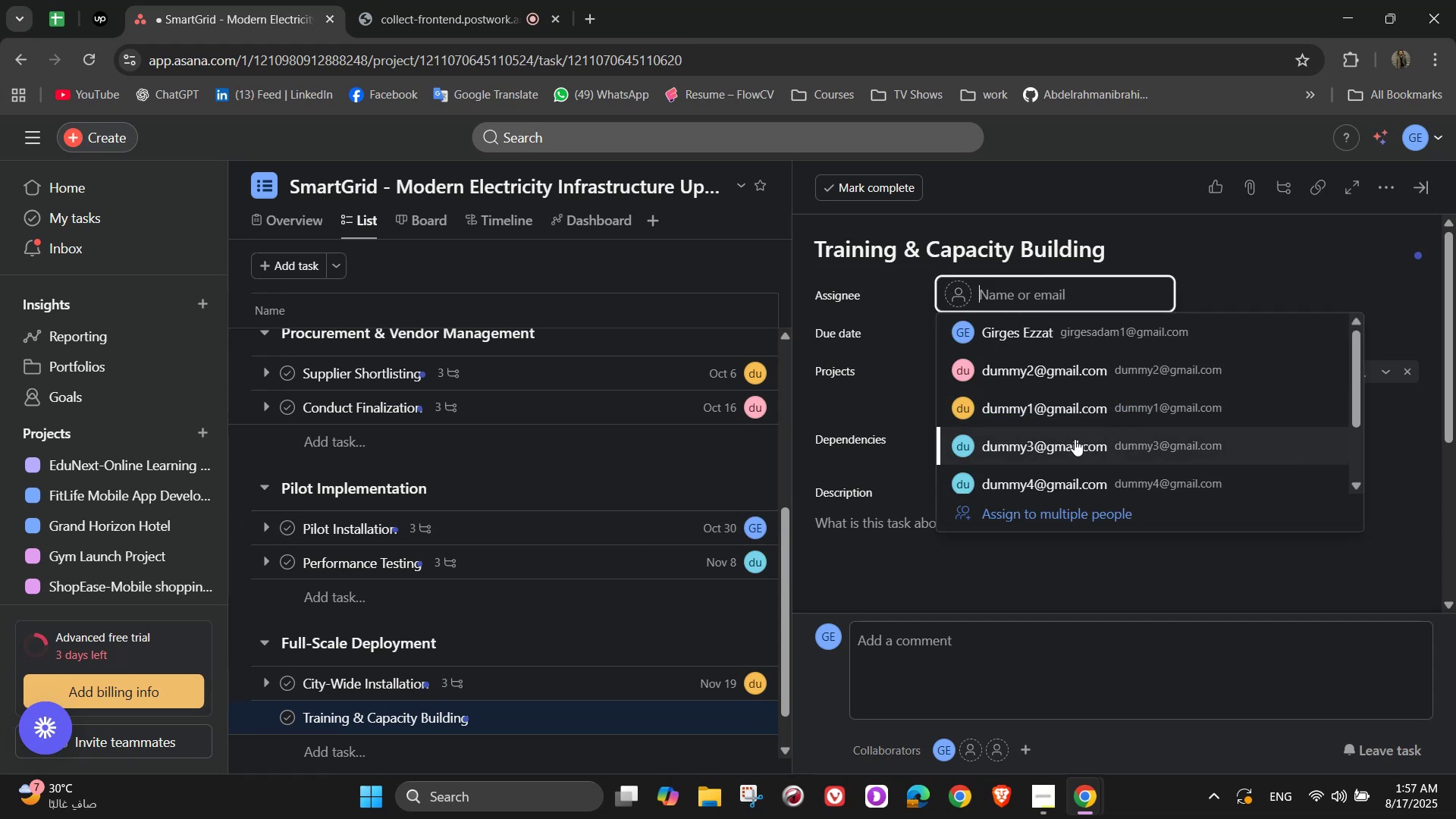 
left_click([1072, 442])
 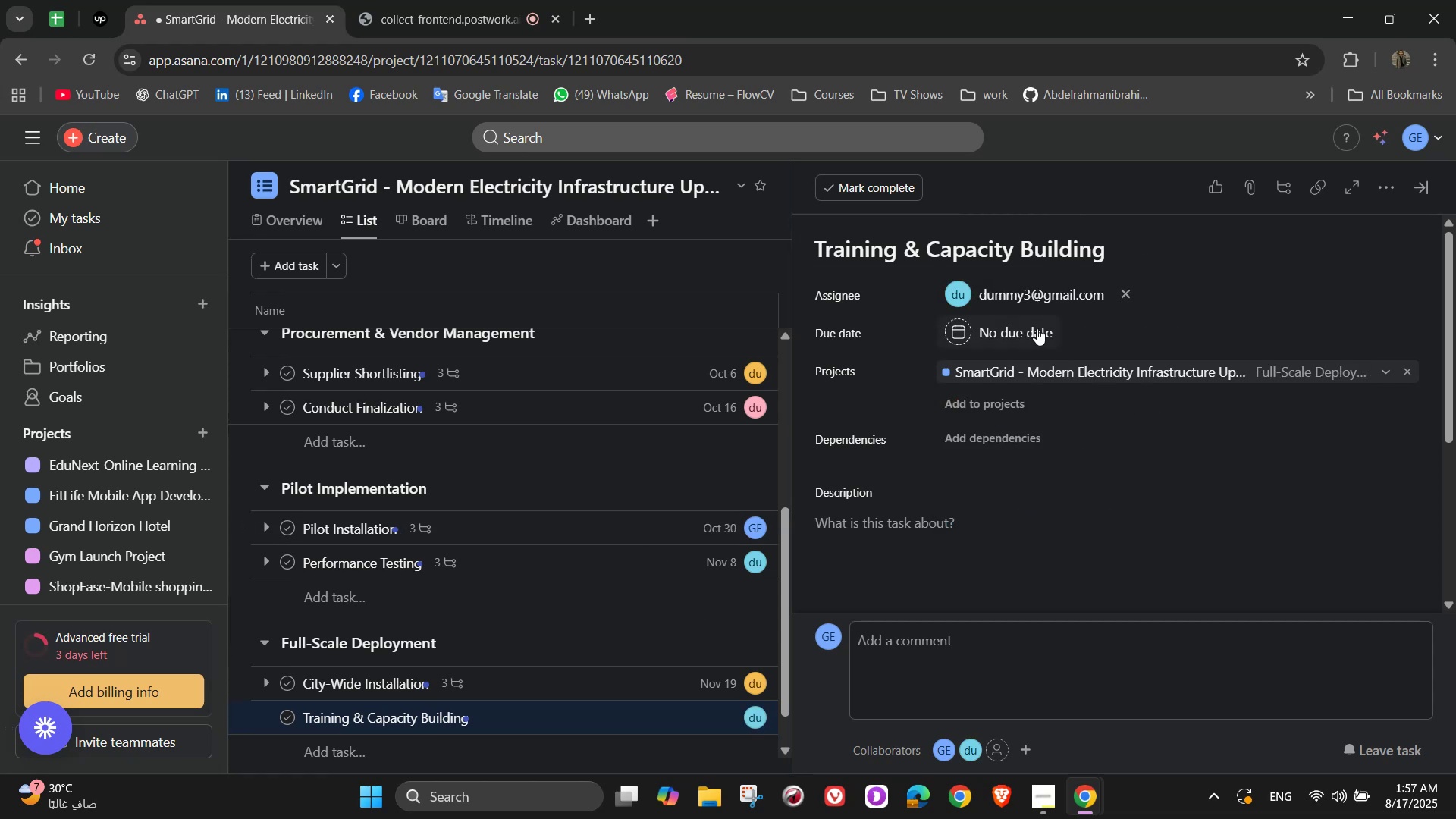 
left_click([1033, 319])
 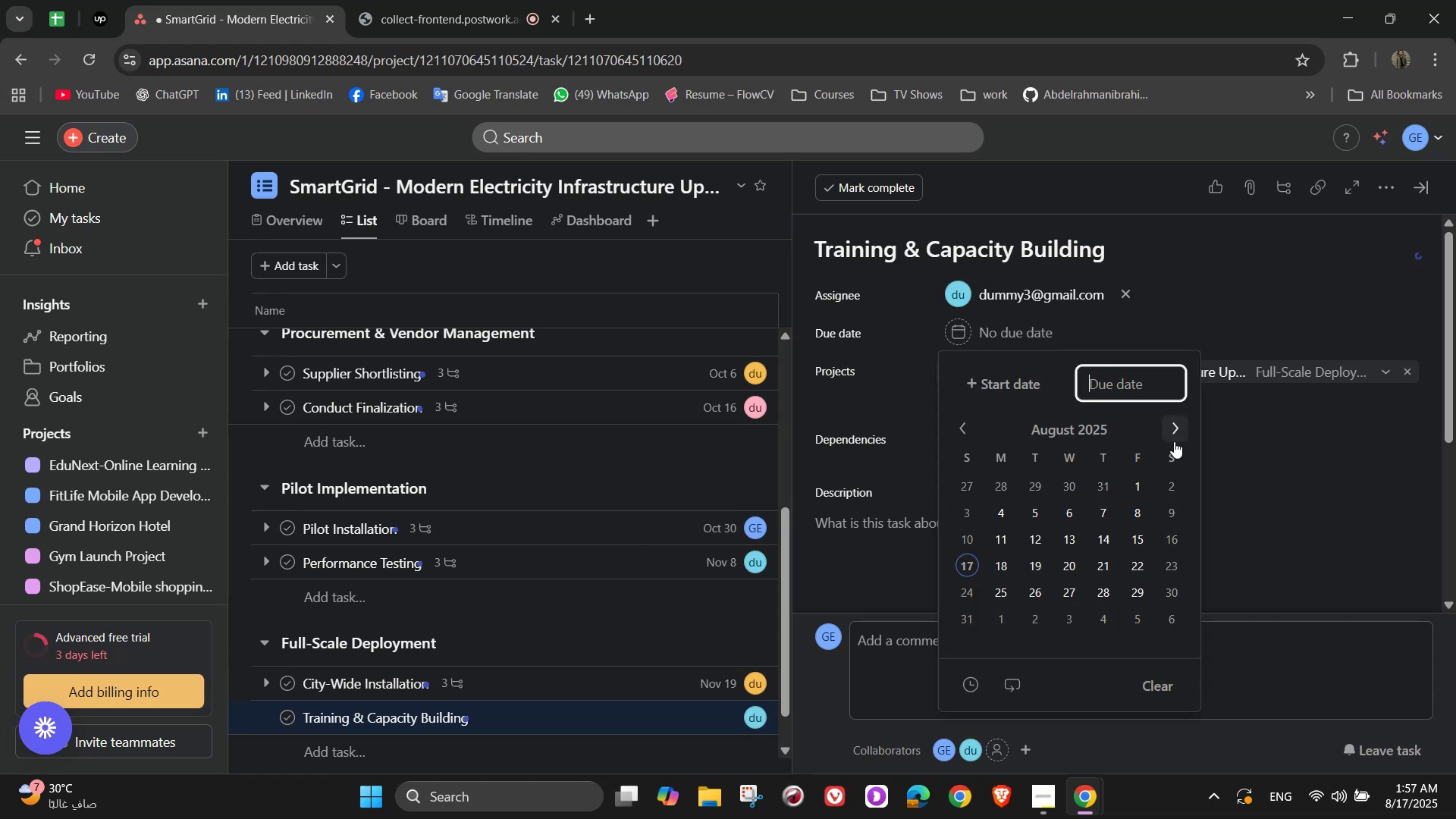 
left_click([1175, 442])
 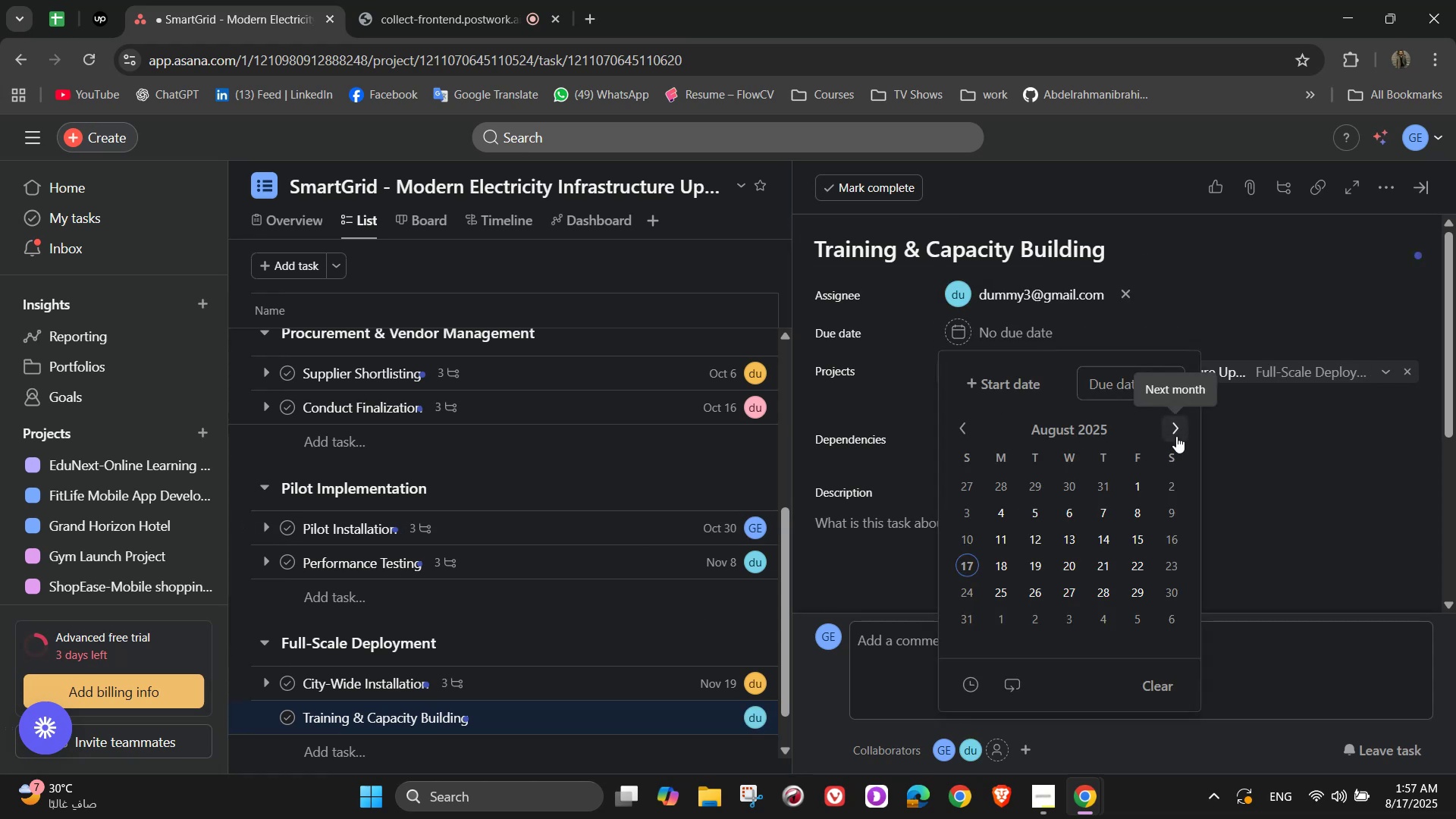 
triple_click([1176, 435])
 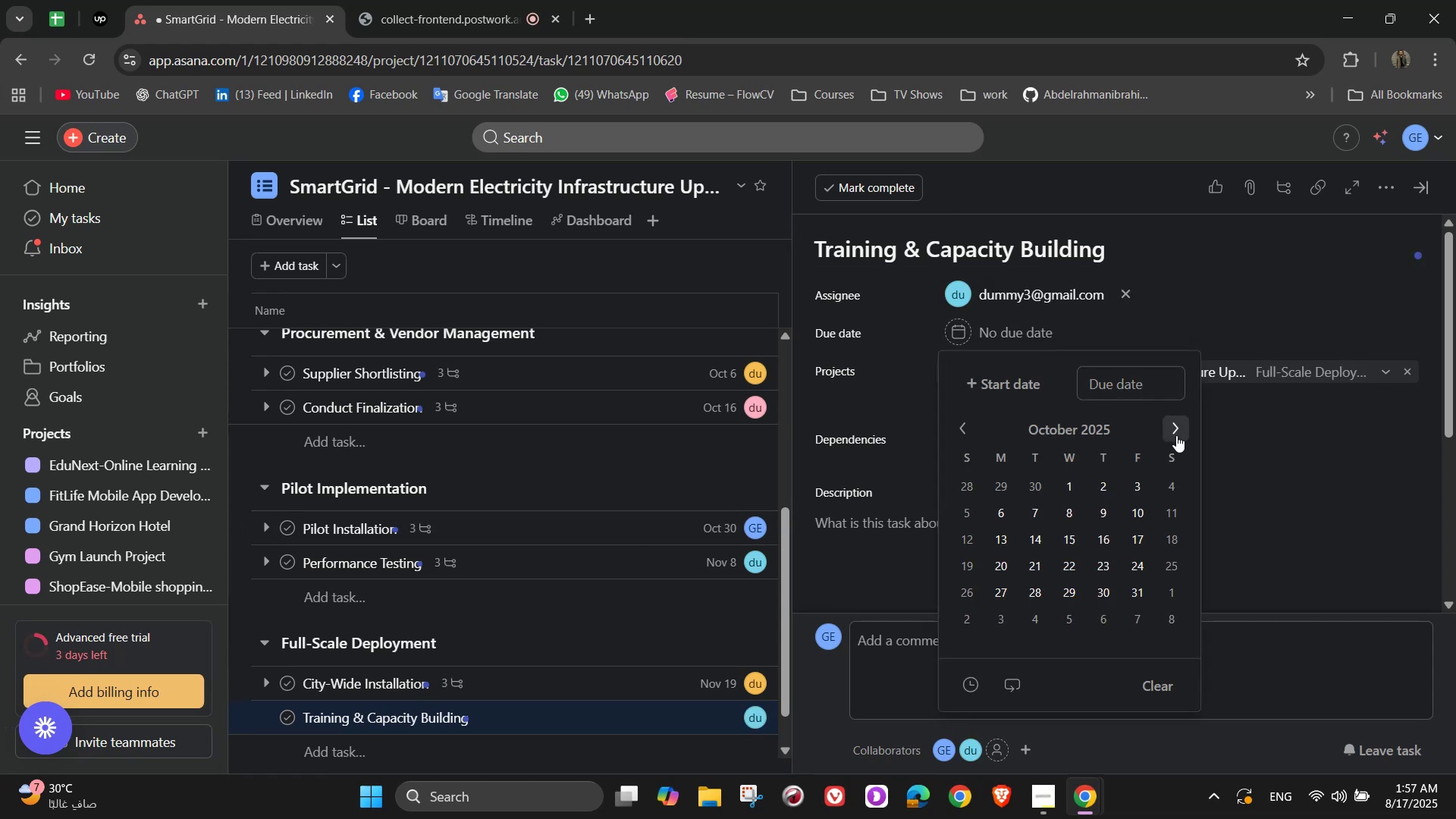 
triple_click([1176, 435])
 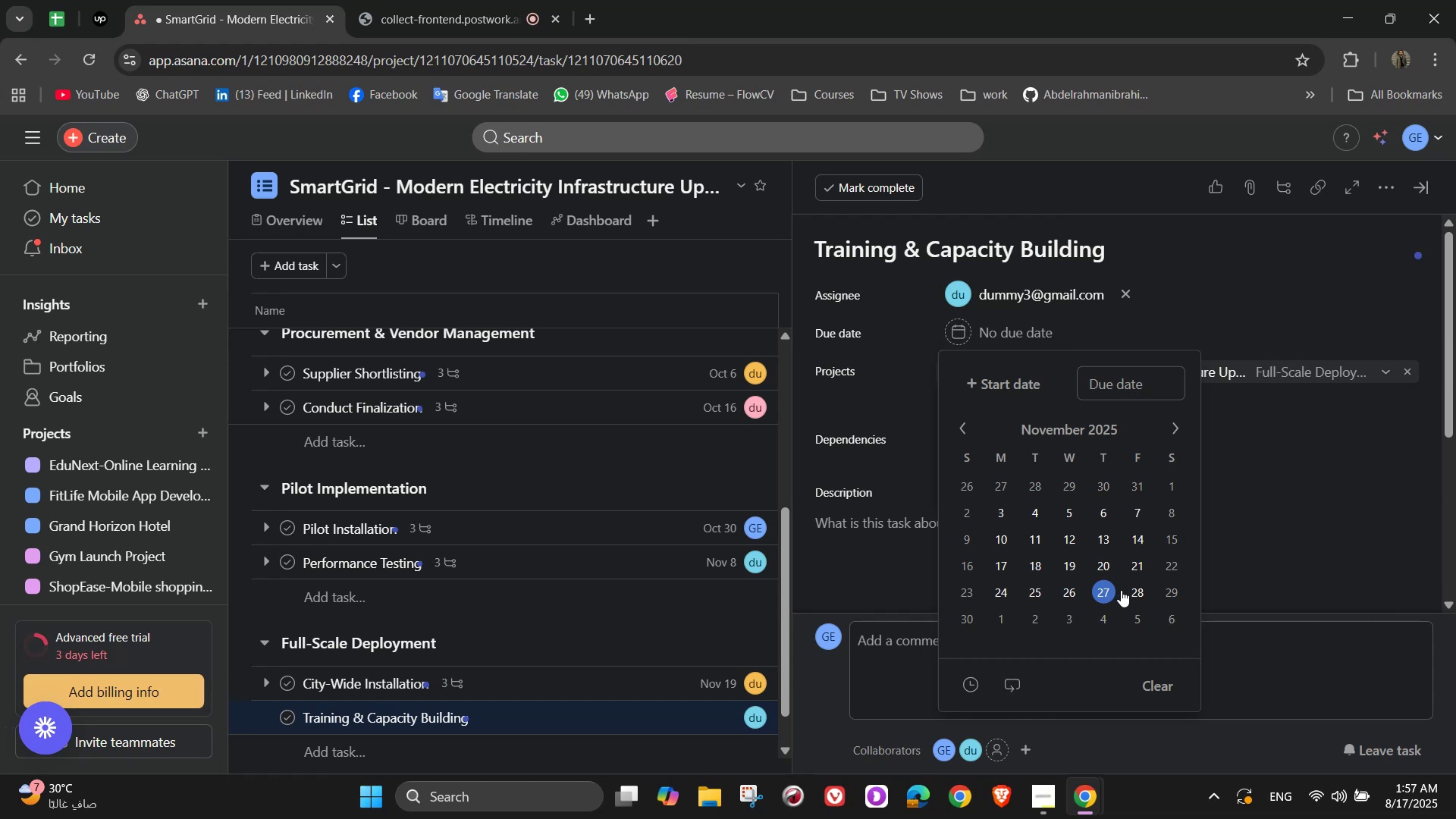 
double_click([1308, 479])
 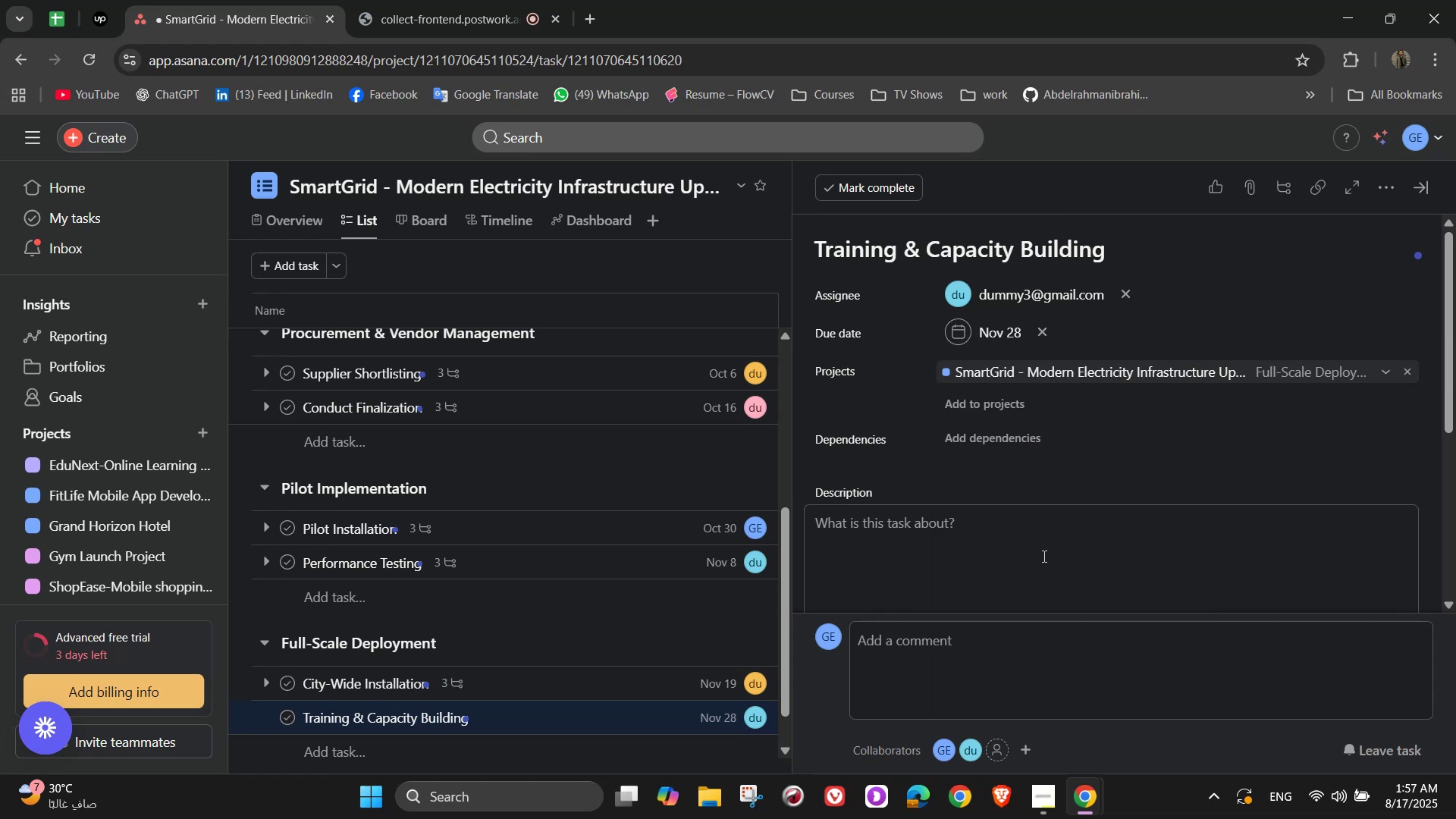 
left_click([1042, 554])
 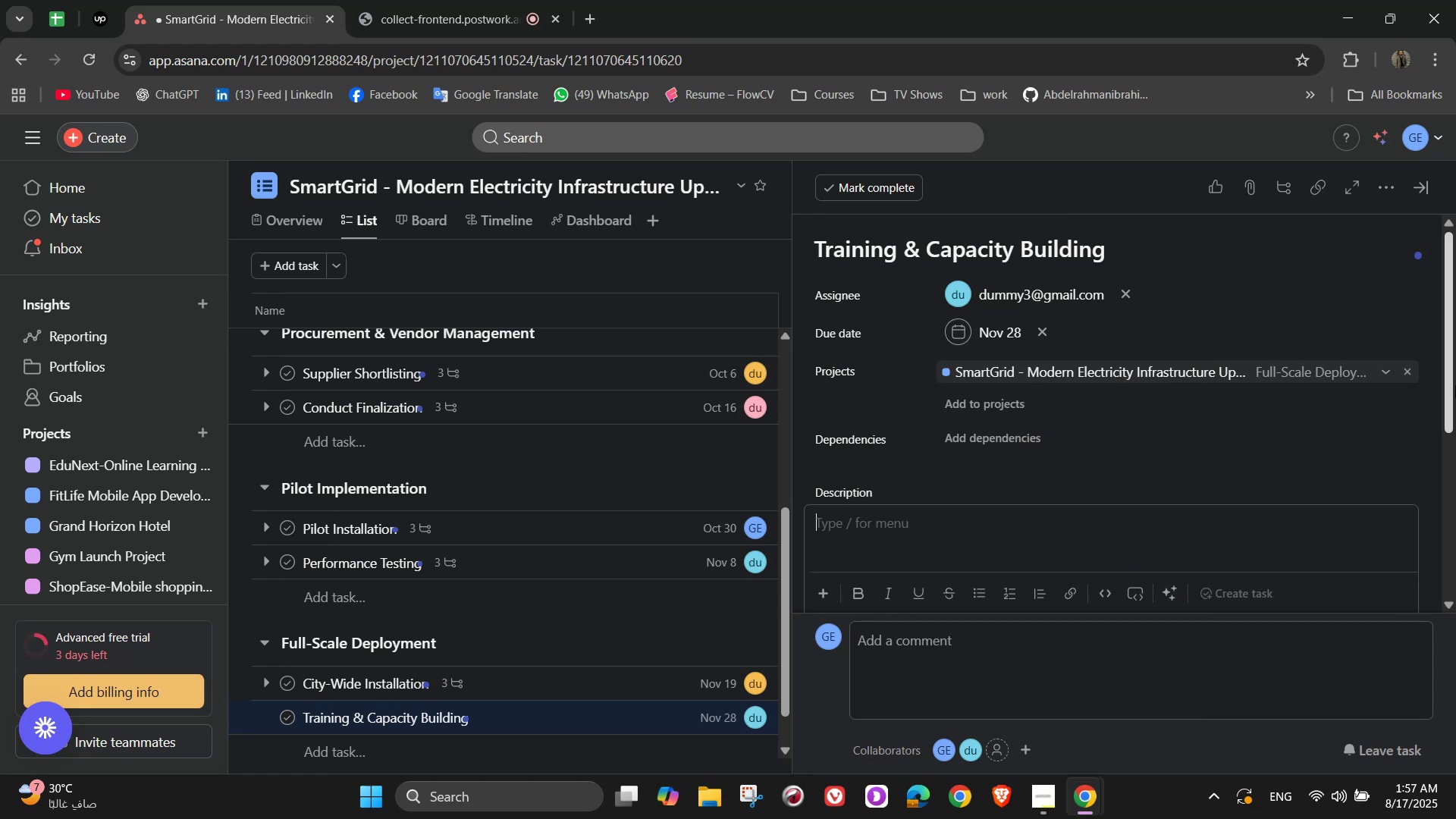 
type(Ensure staff and consumers are trained to use the new smart grid)
 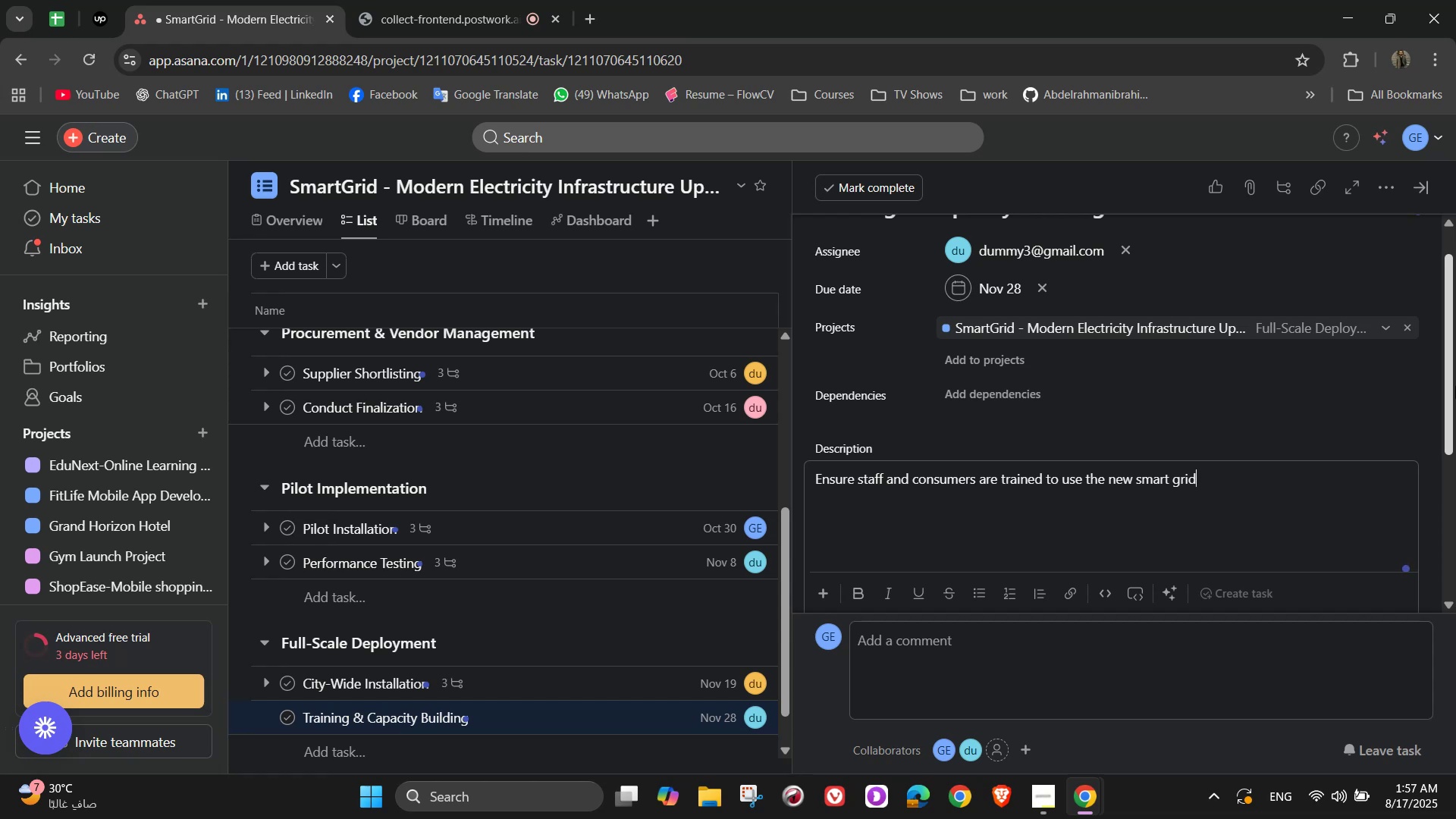 
wait(9.37)
 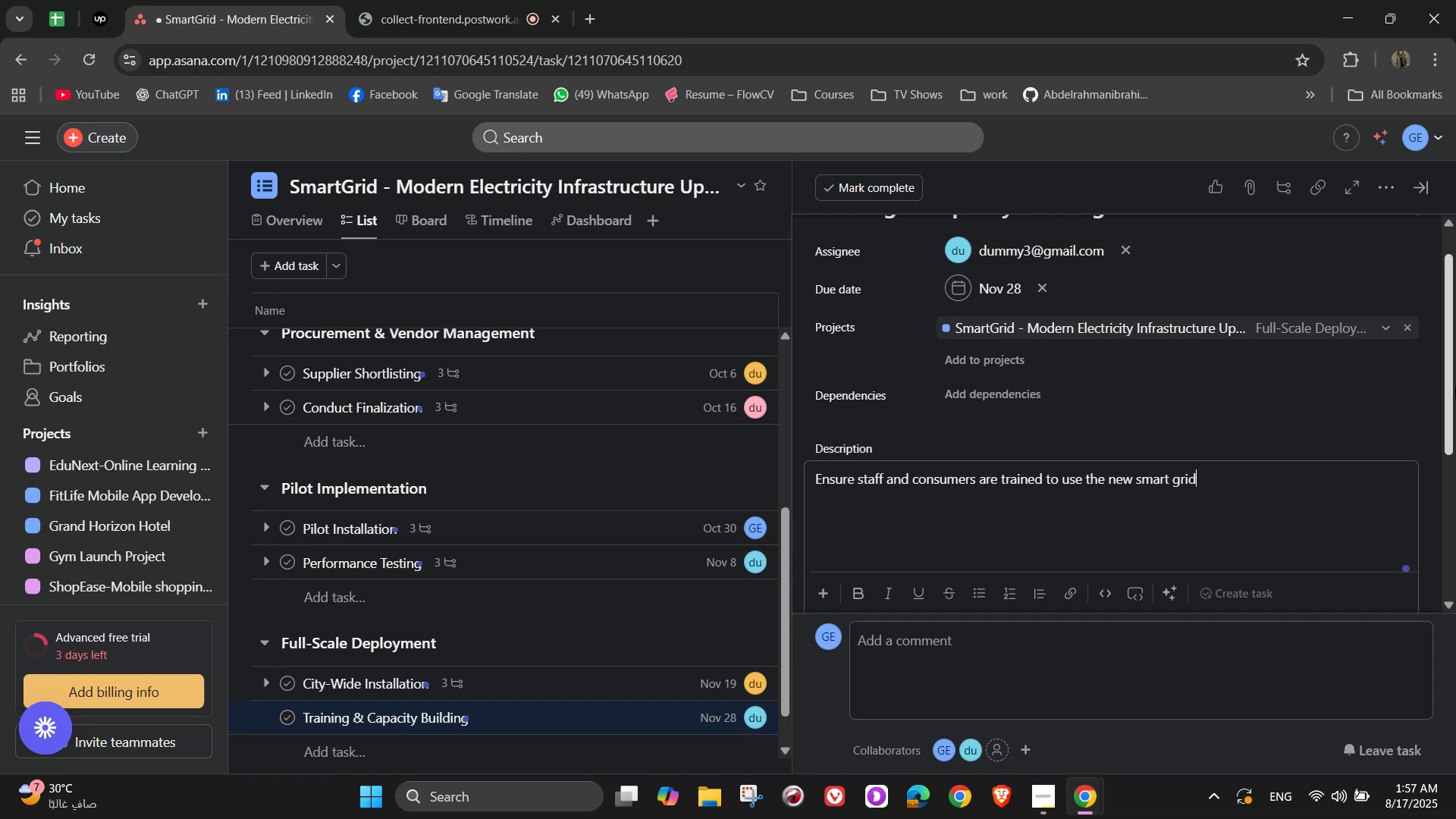 
type( efficientlg)
key(Backspace)
type(y)
 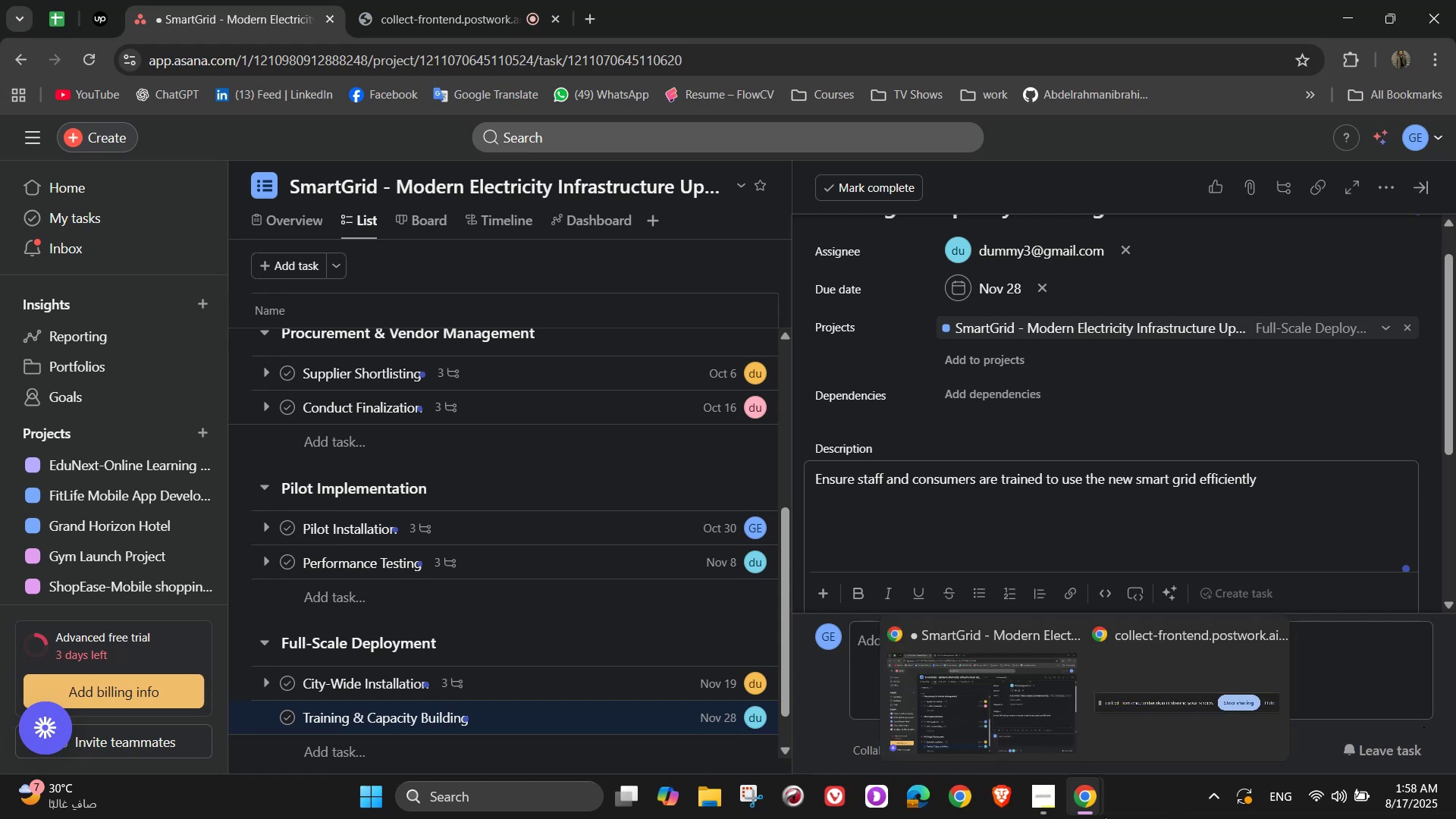 
wait(36.88)
 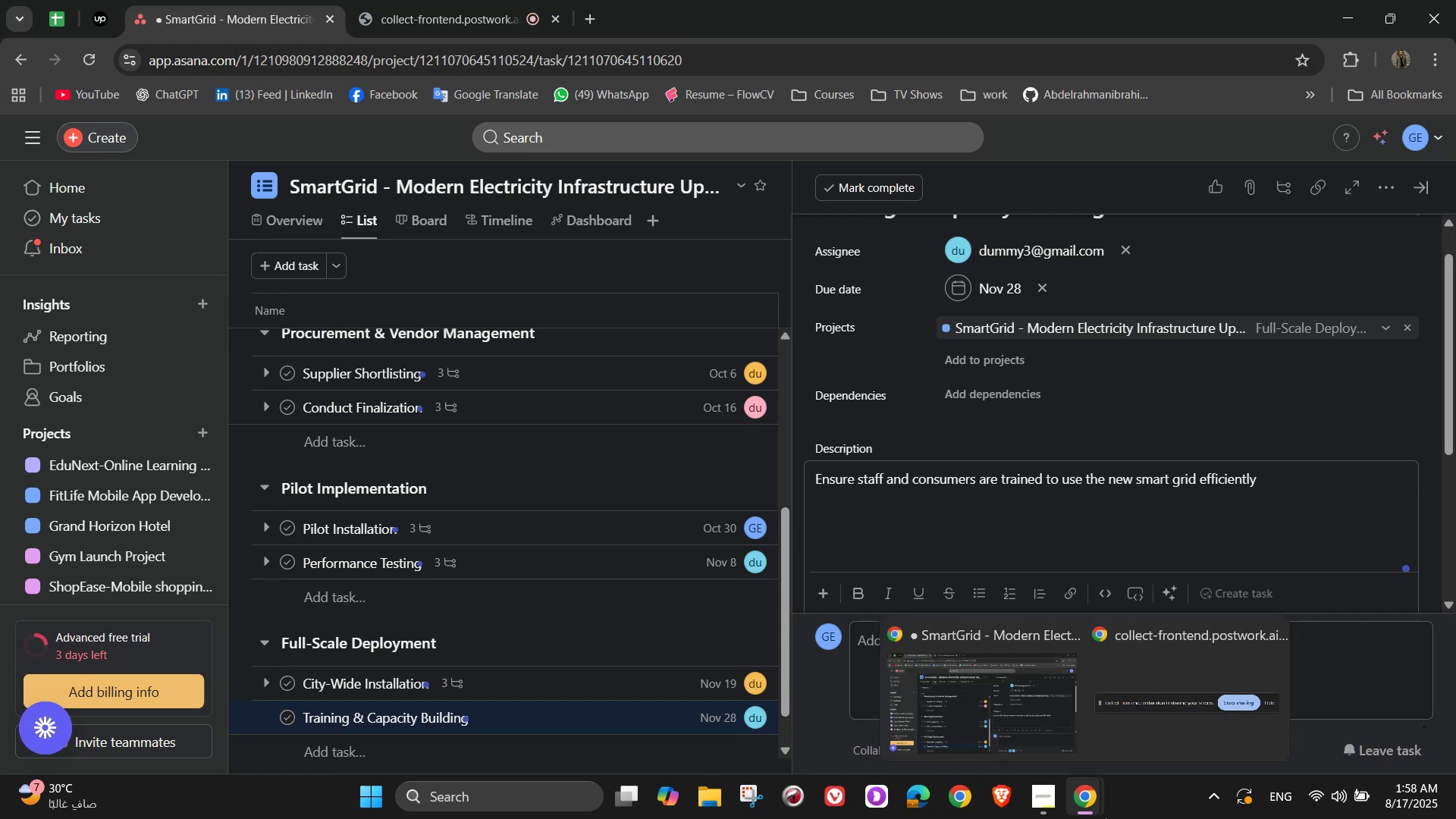 
scroll: coordinate [1216, 543], scroll_direction: down, amount: 1.0
 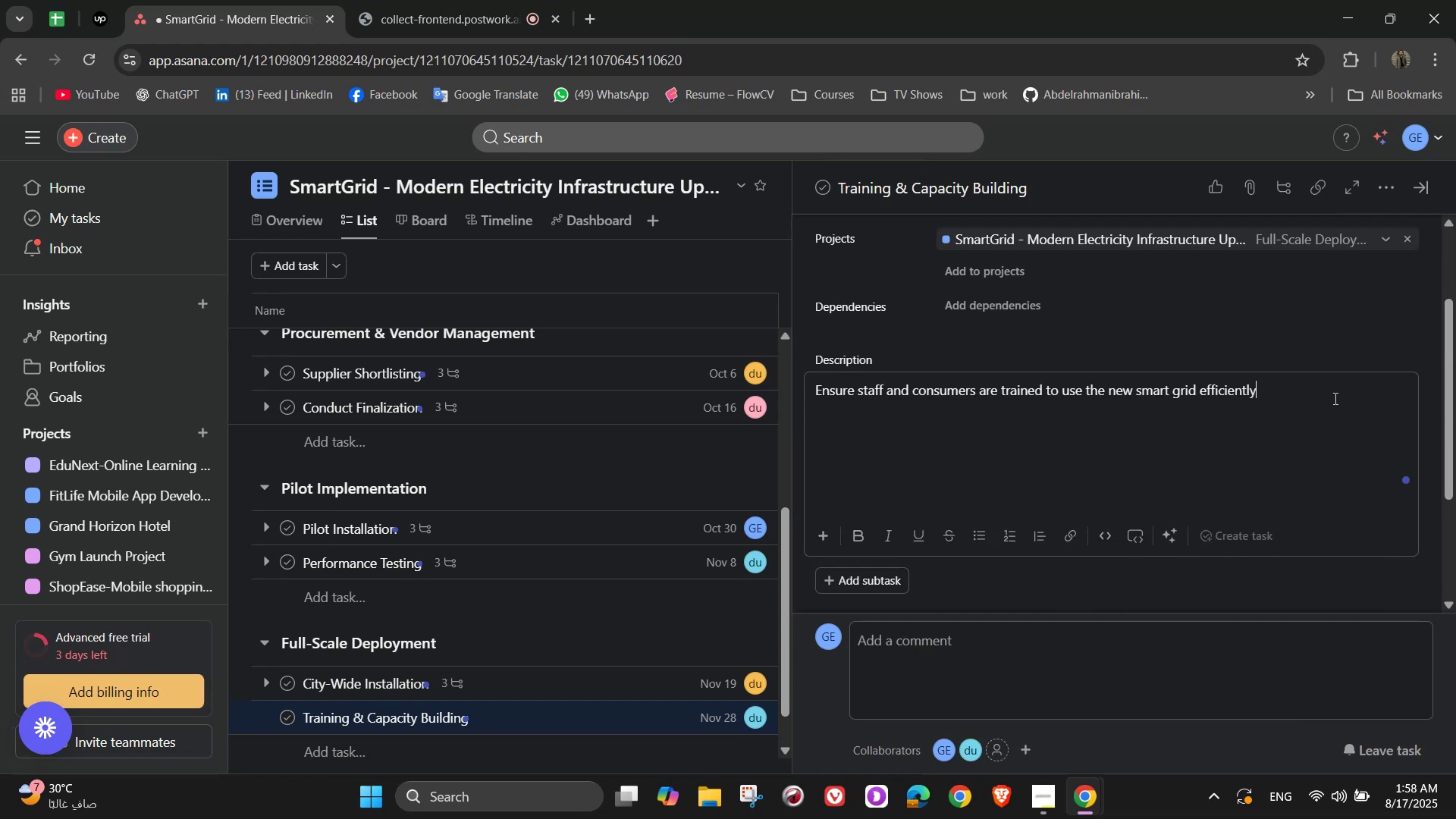 
scroll: coordinate [1359, 360], scroll_direction: up, amount: 7.0
 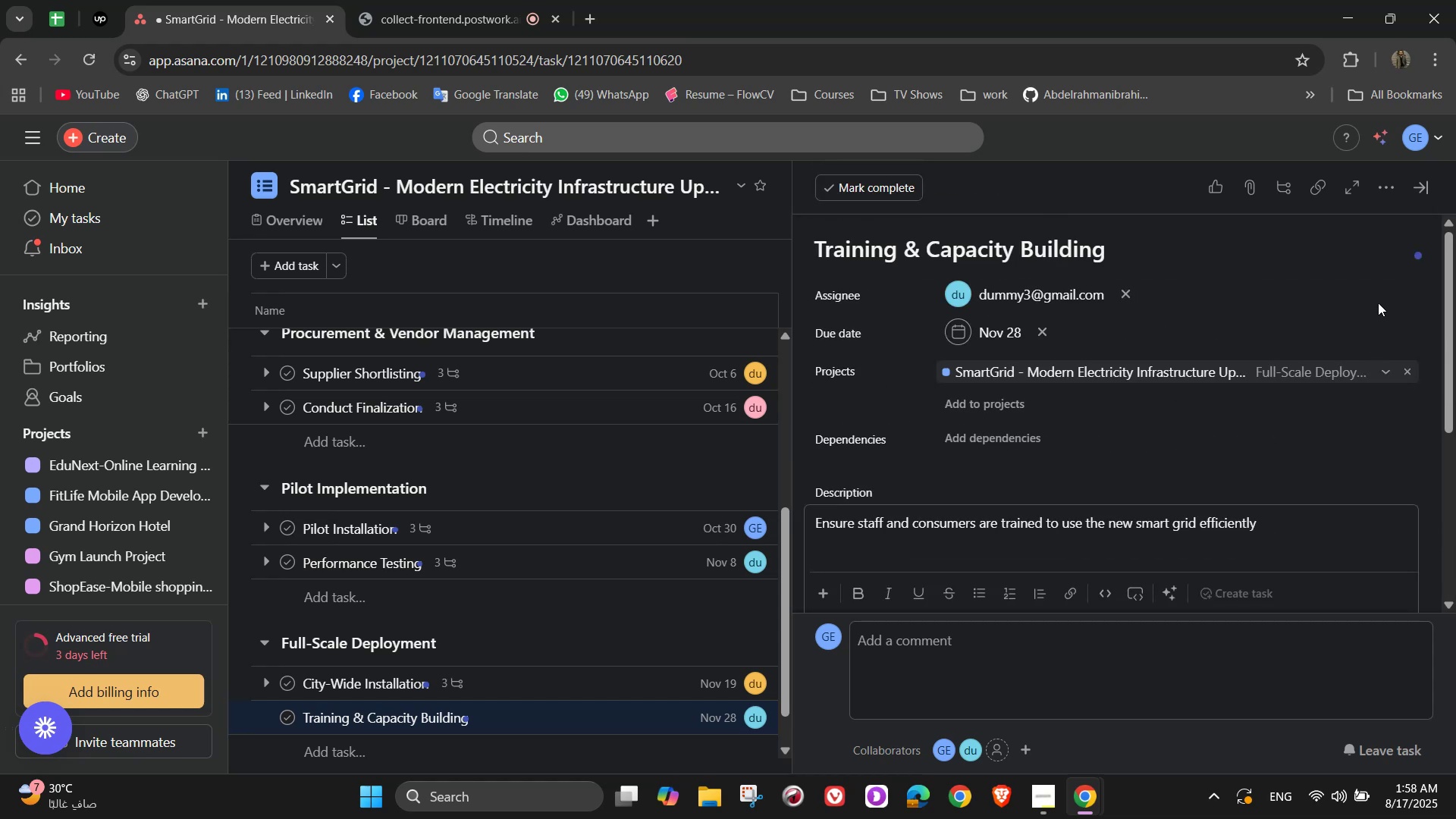 
scroll: coordinate [1335, 329], scroll_direction: down, amount: 5.0
 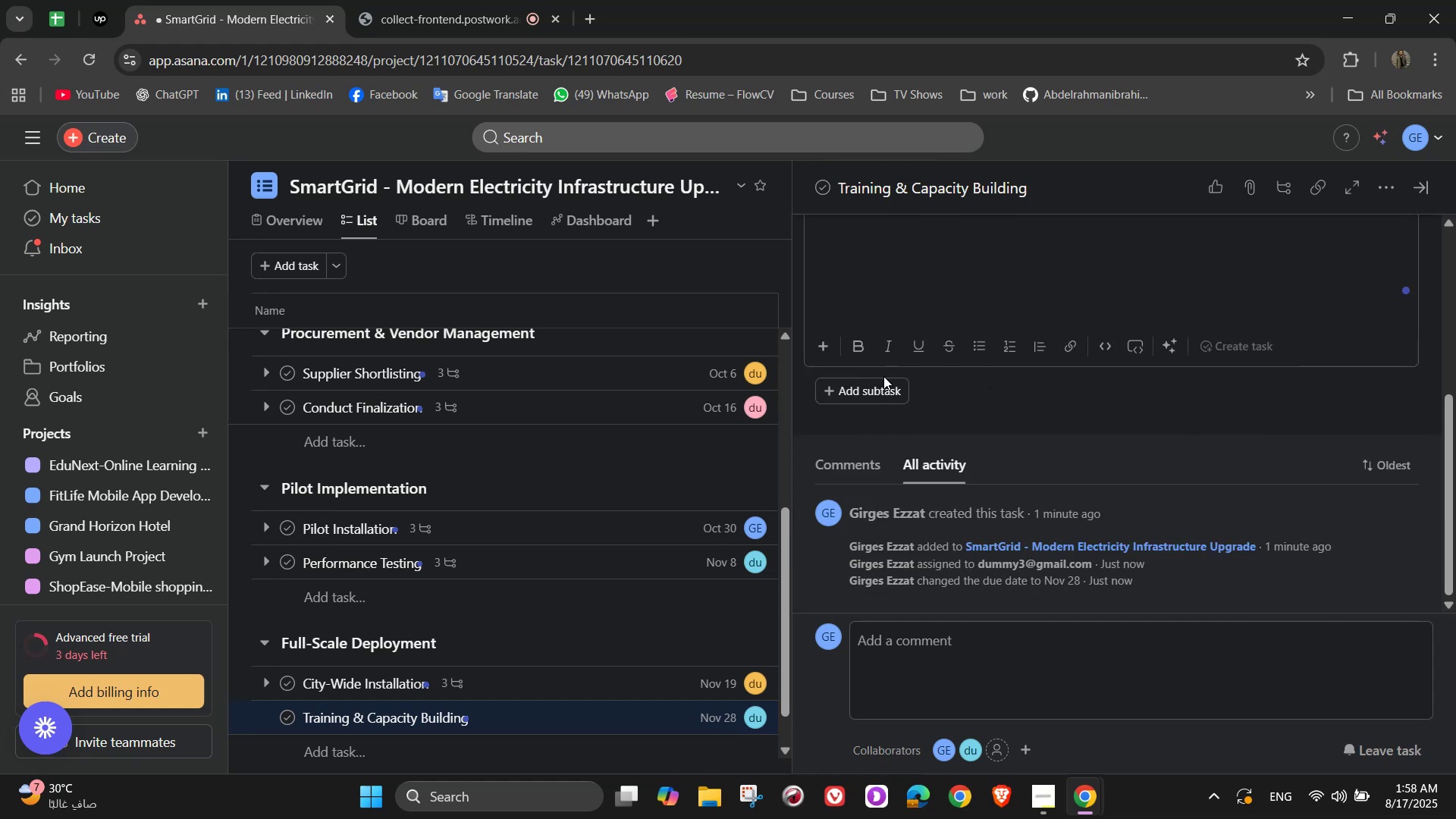 
left_click([880, 382])
 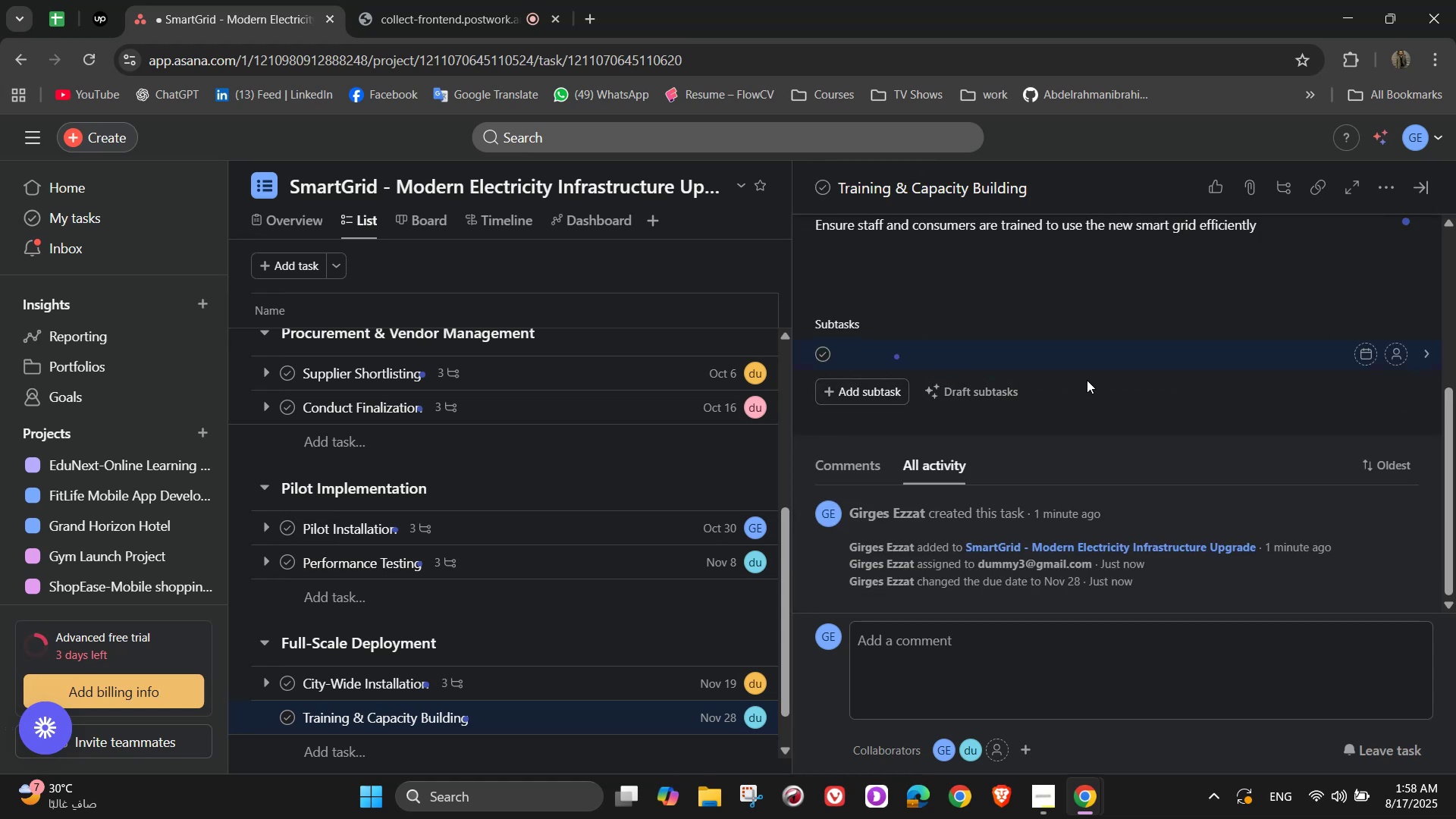 
type(Conduct tech)
 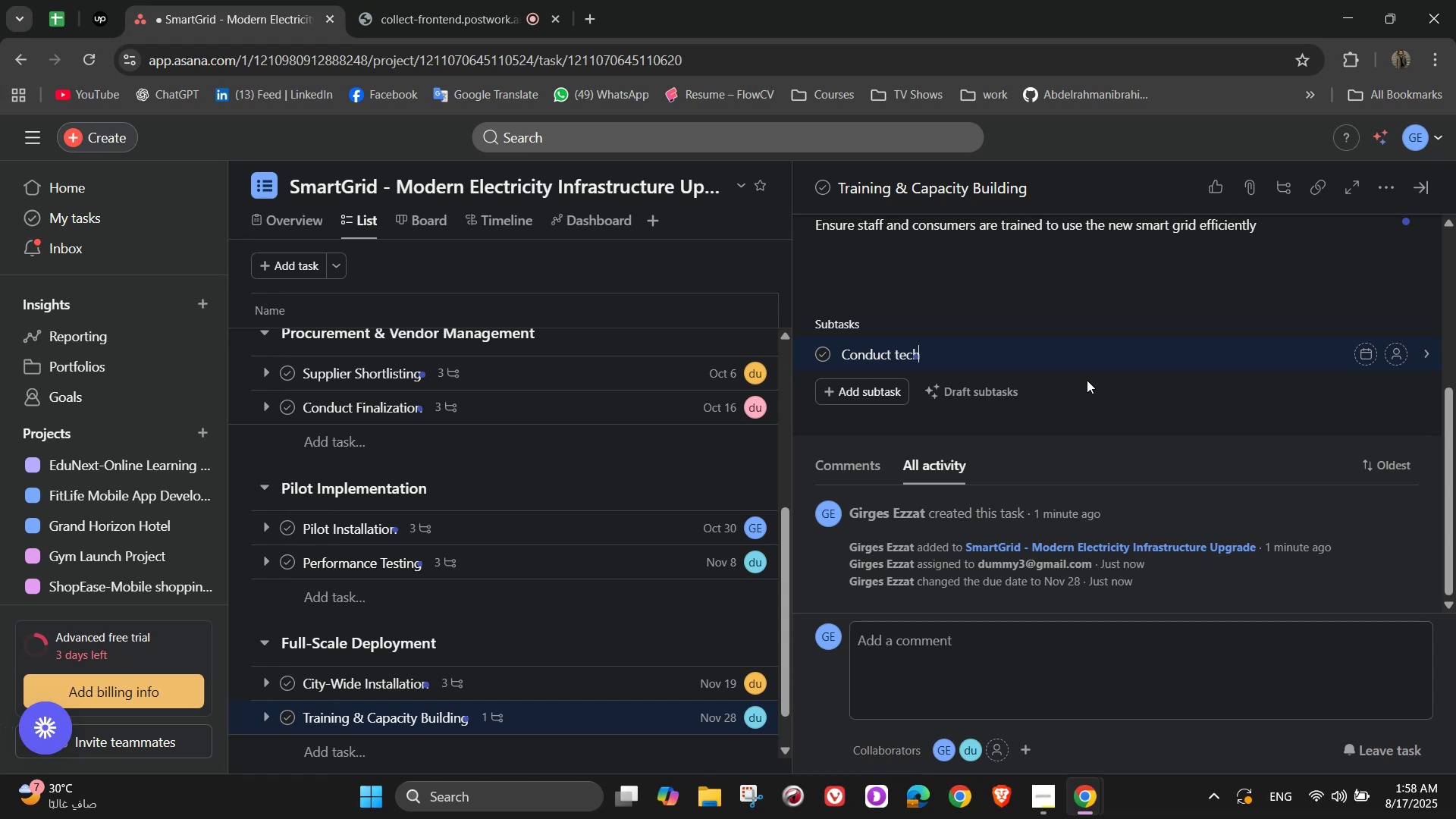 
type(i)
key(Backspace)
type(nician )
 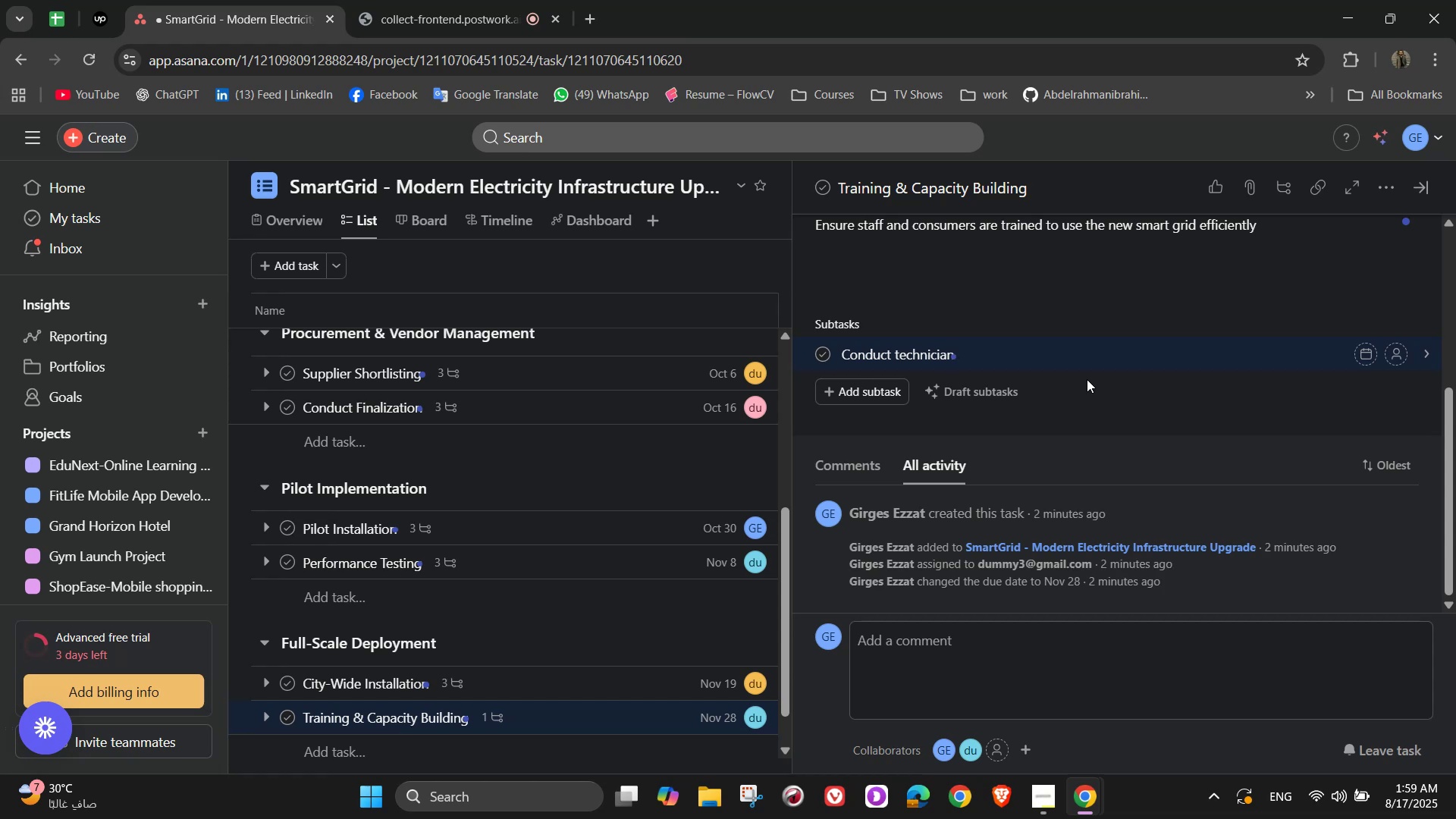 
wait(12.07)
 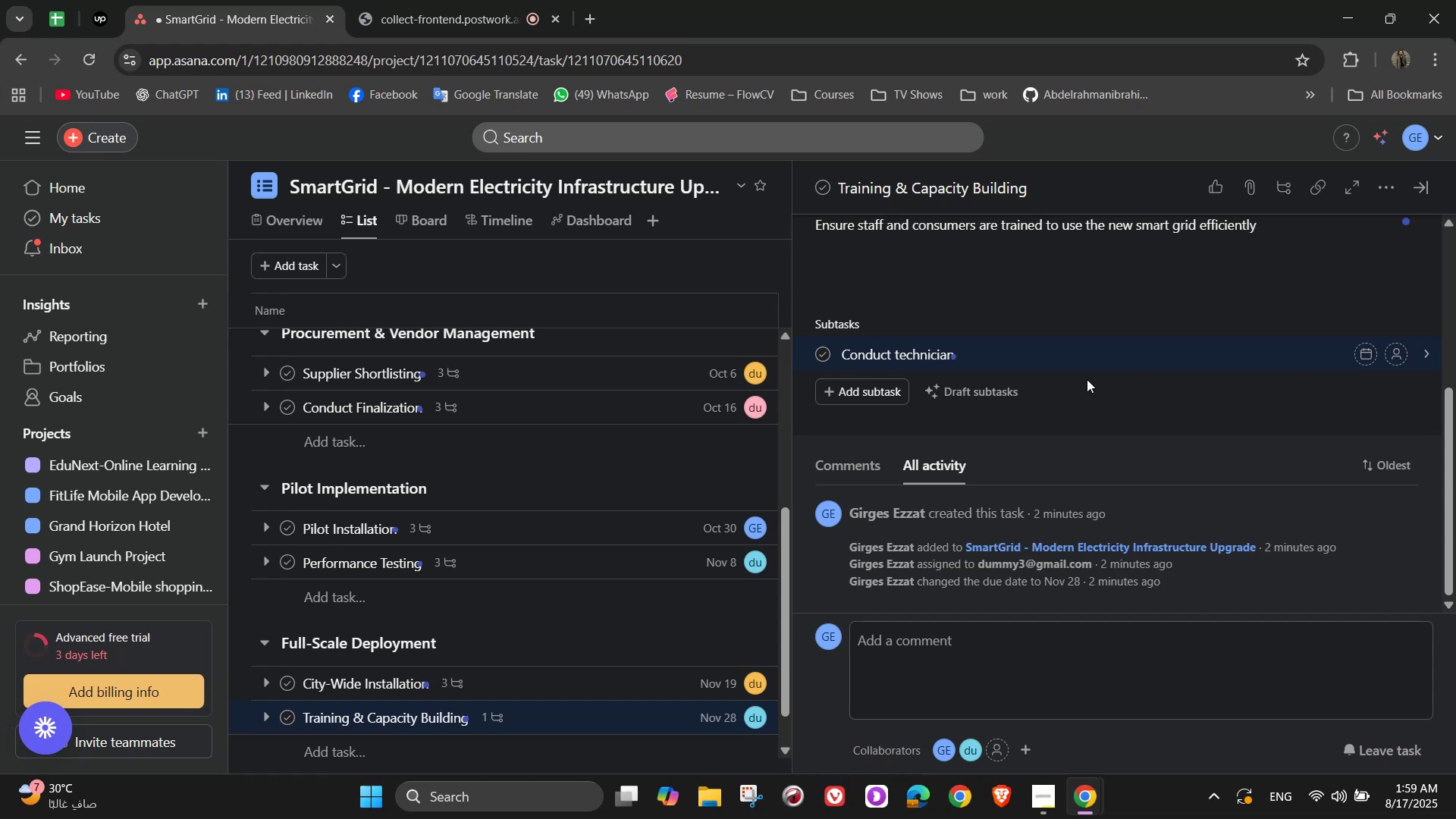 
type(workshops)
 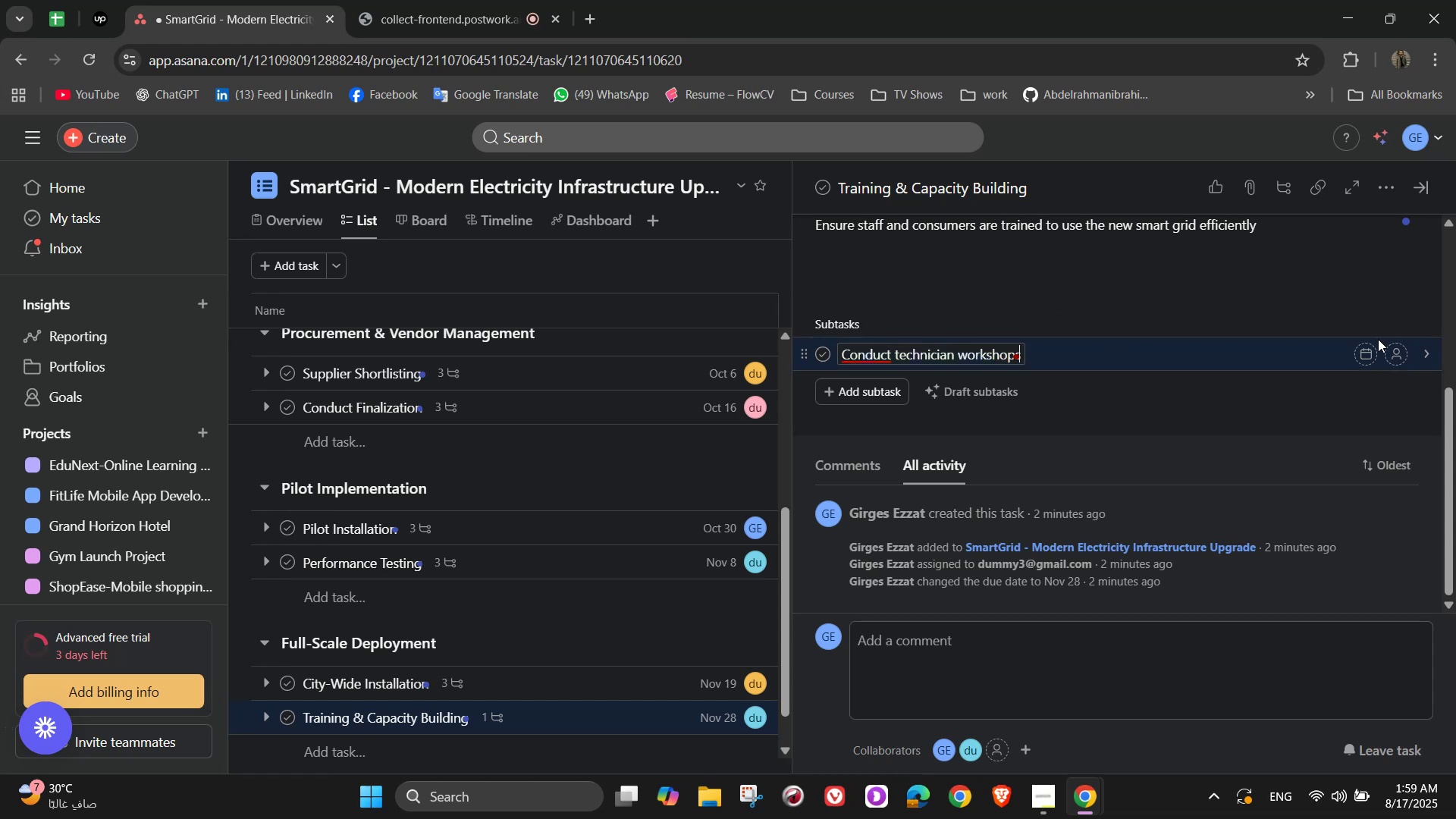 
key(NumpadEnter)
 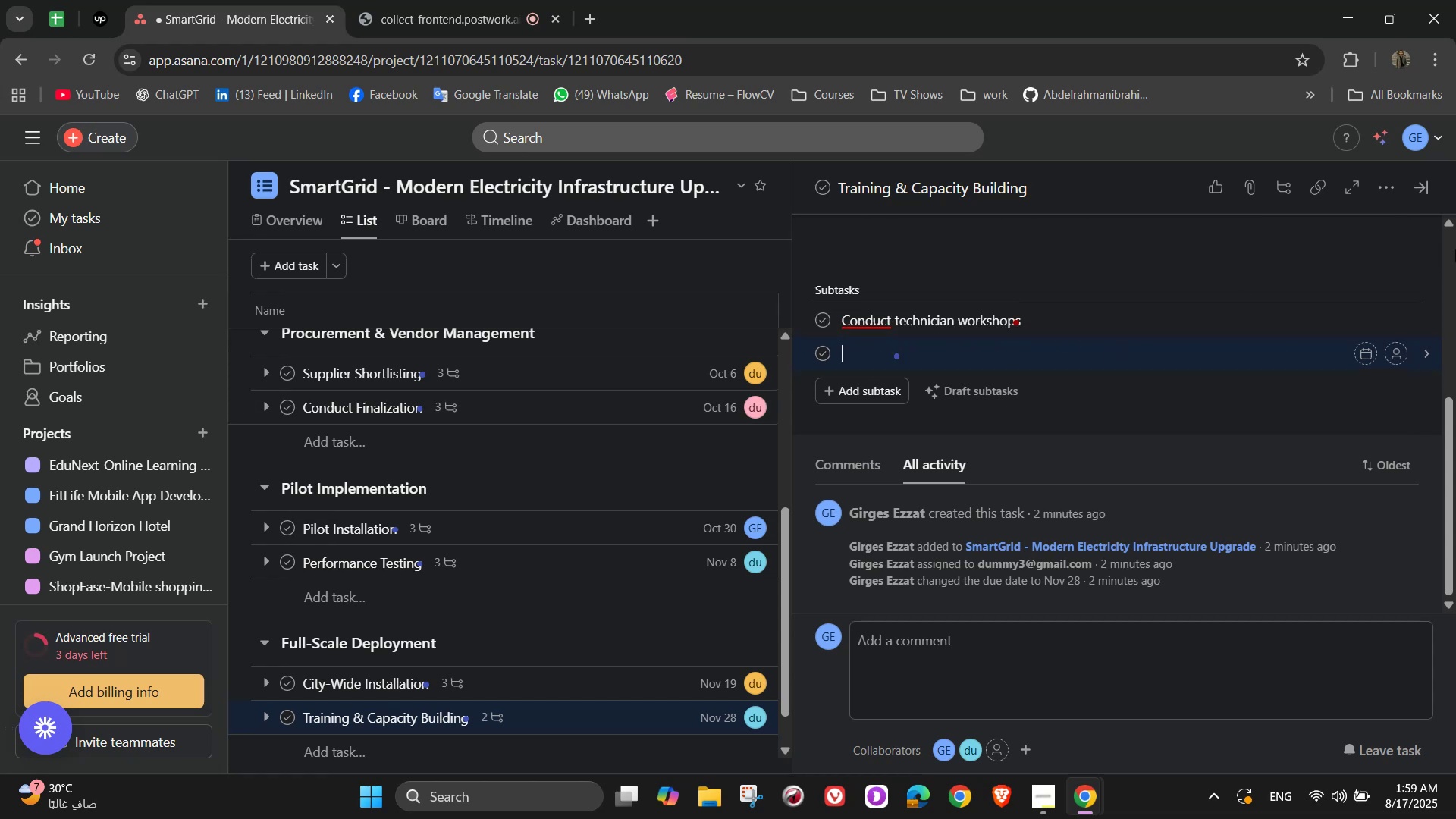 
type(Create user manual)
 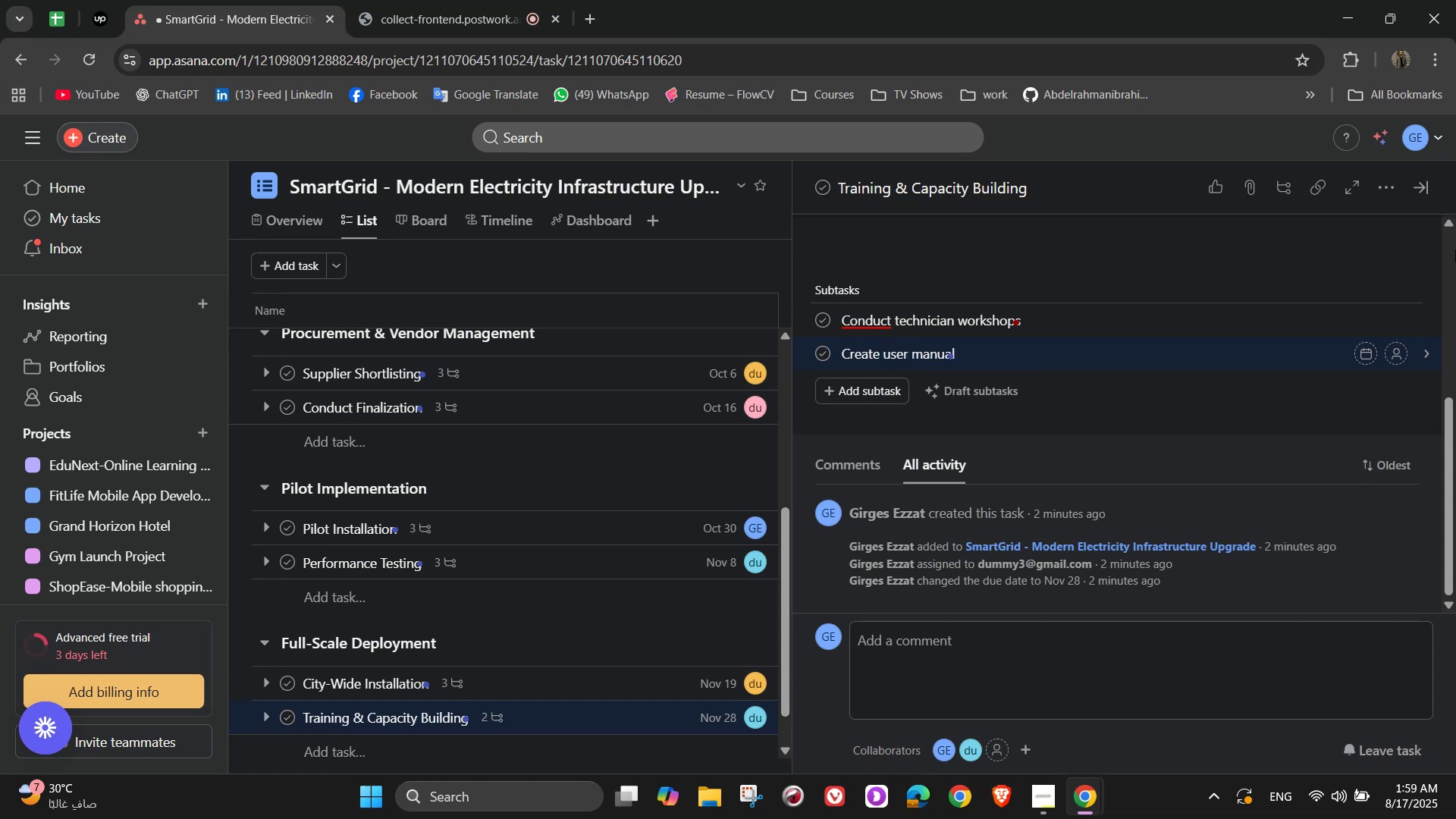 
wait(5.13)
 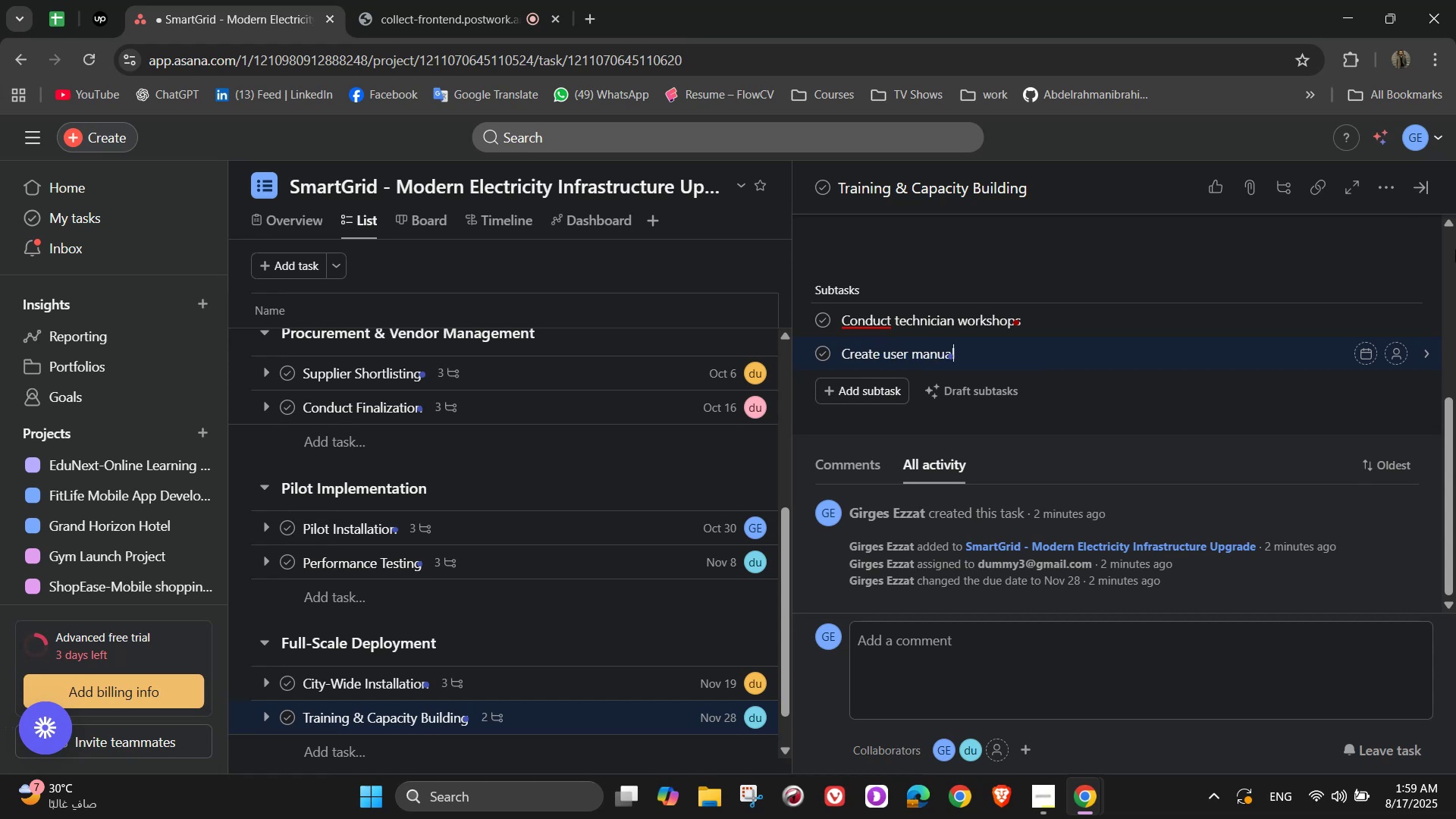 
type(s for customers)
 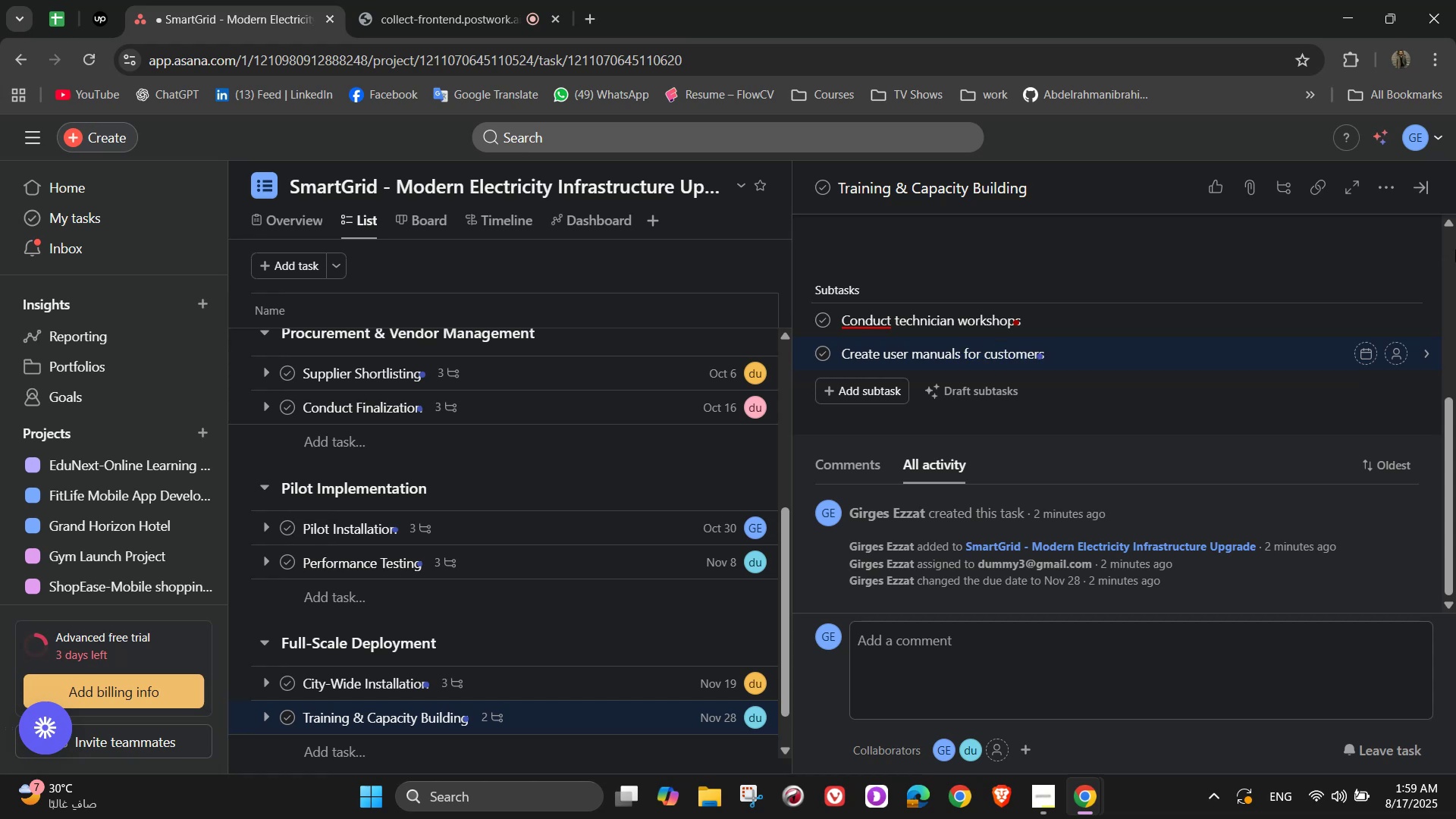 
key(Enter)
 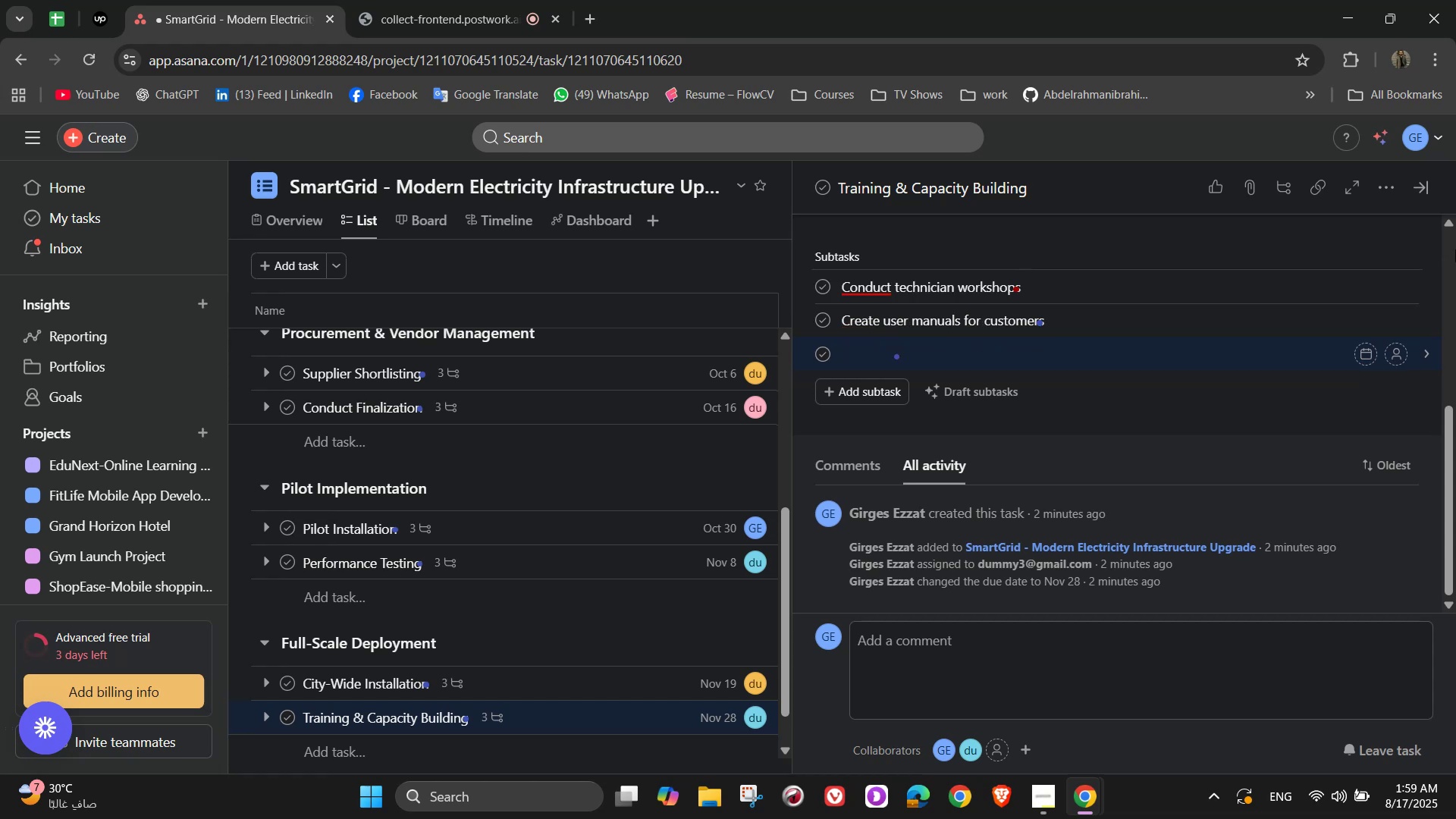 
type(Run awareness camp)
 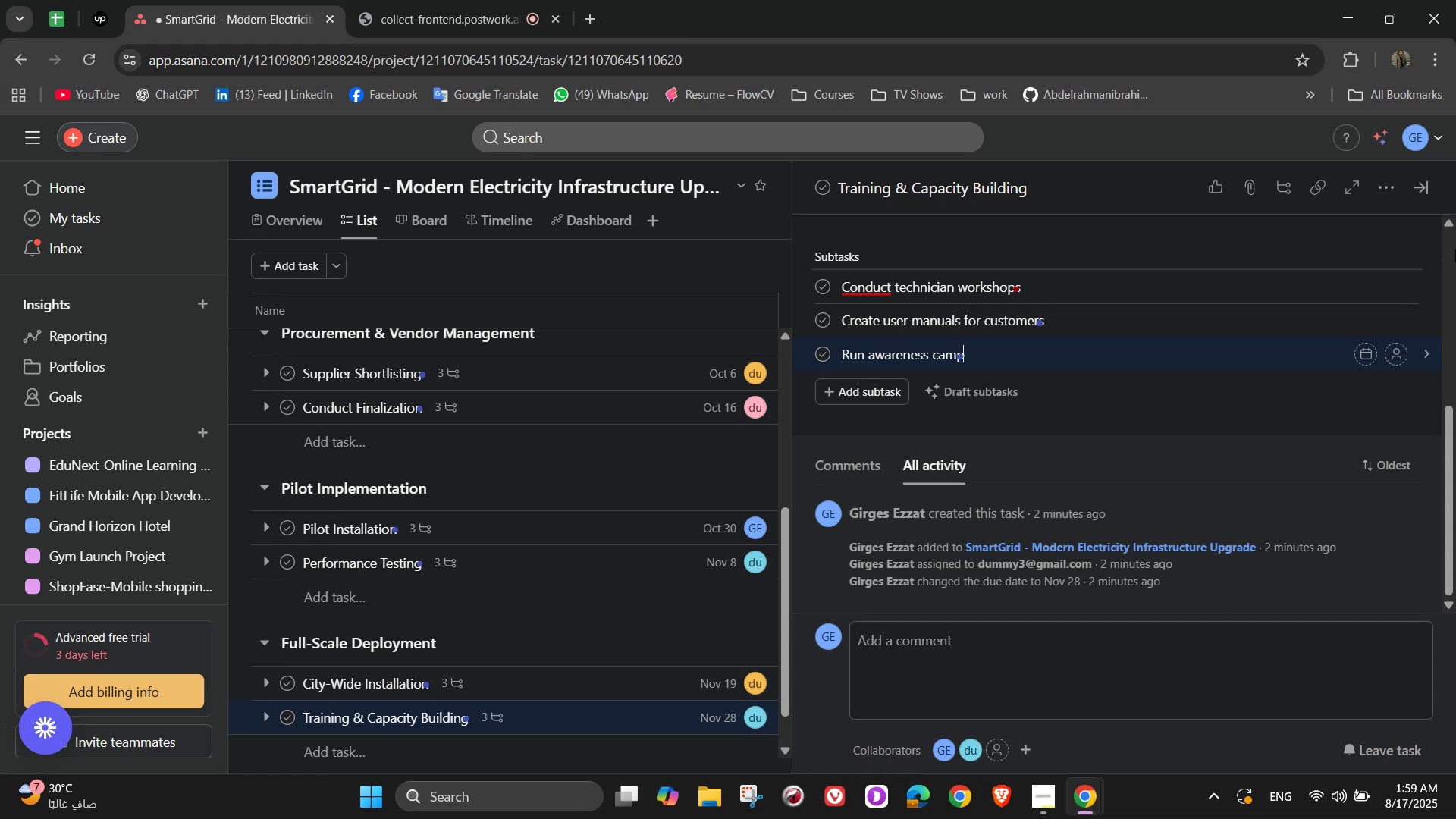 
key(Backspace)
type(paigns on energy saving)
 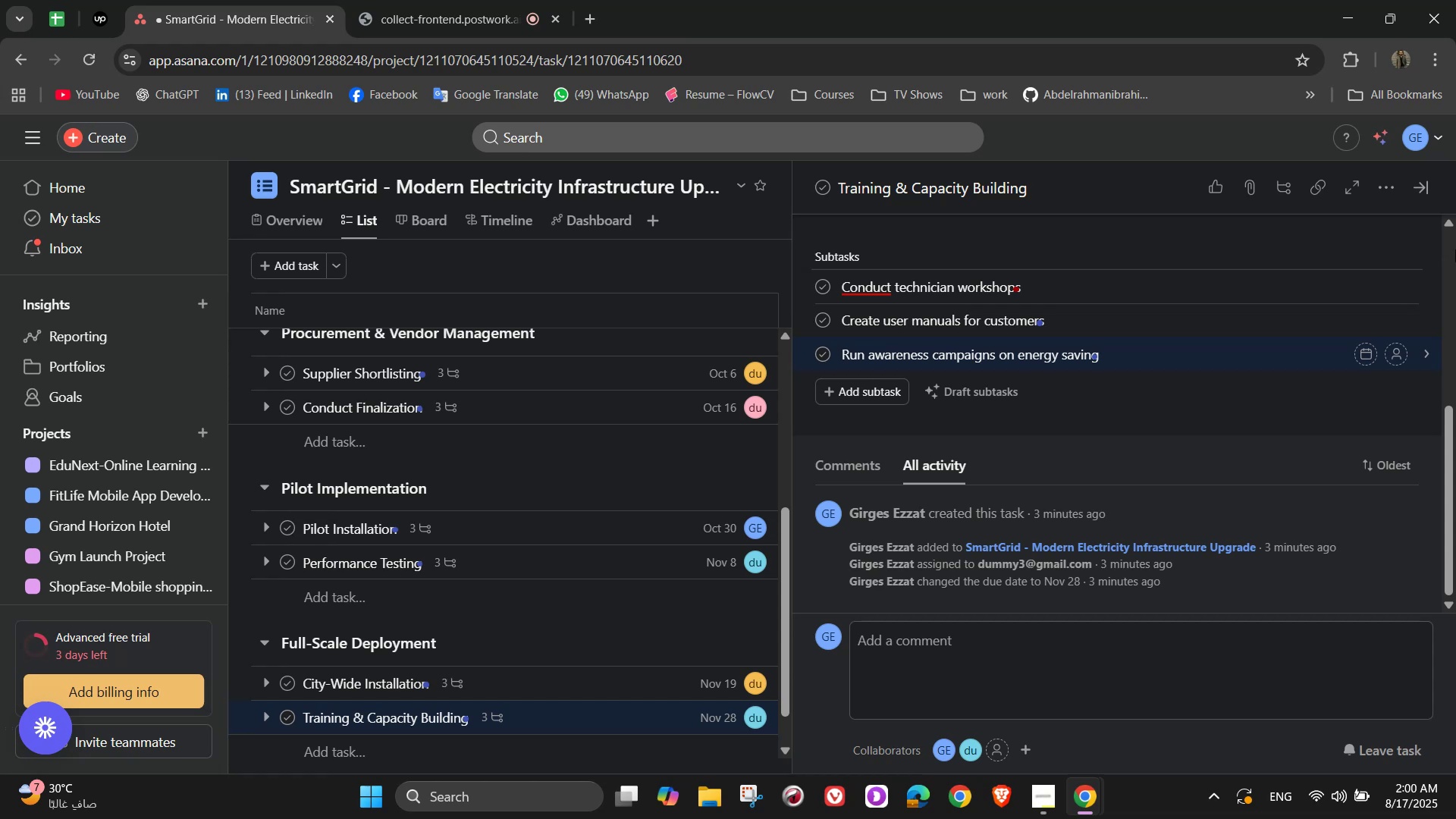 
wait(16.32)
 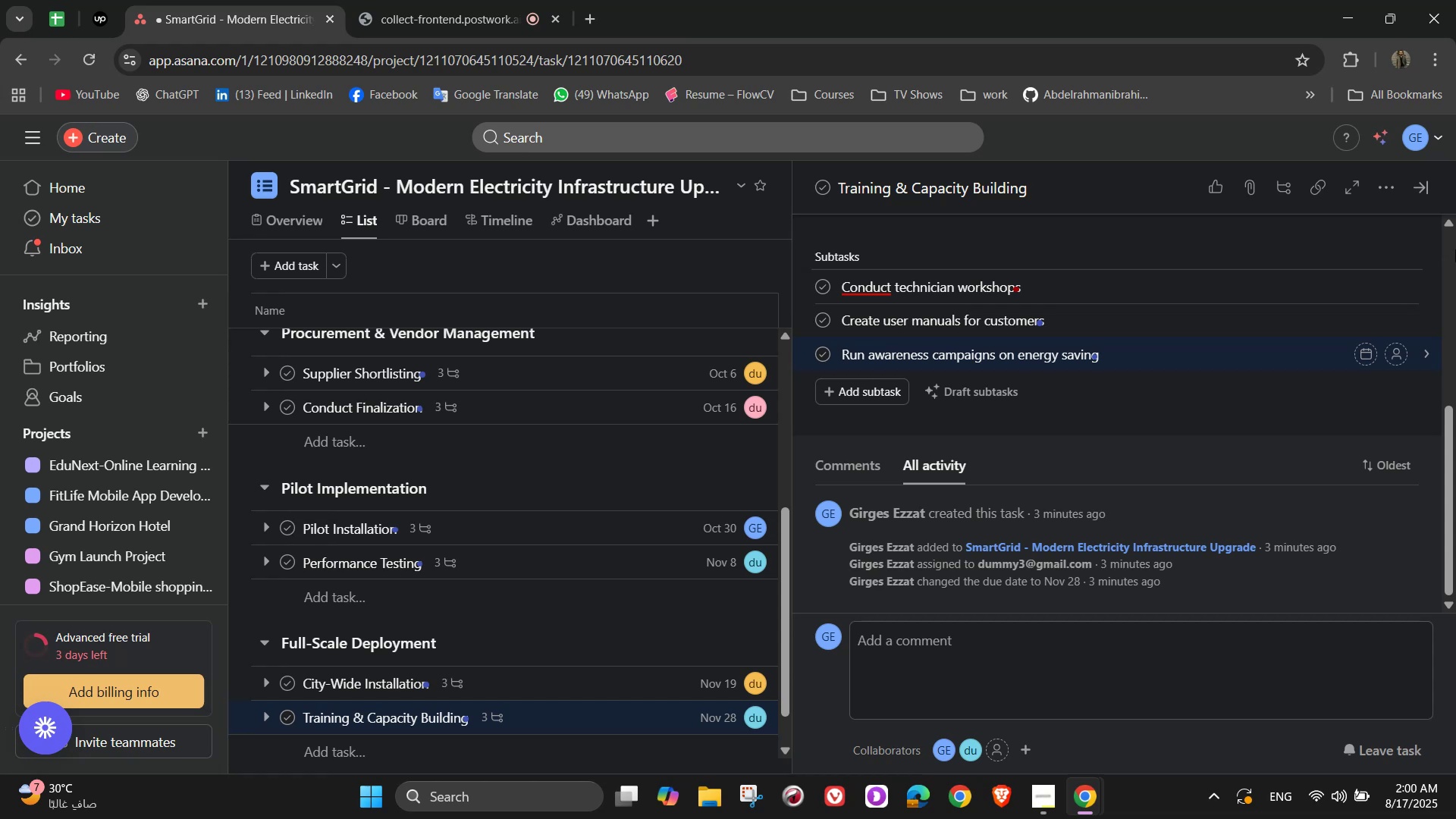 
left_click([982, 391])
 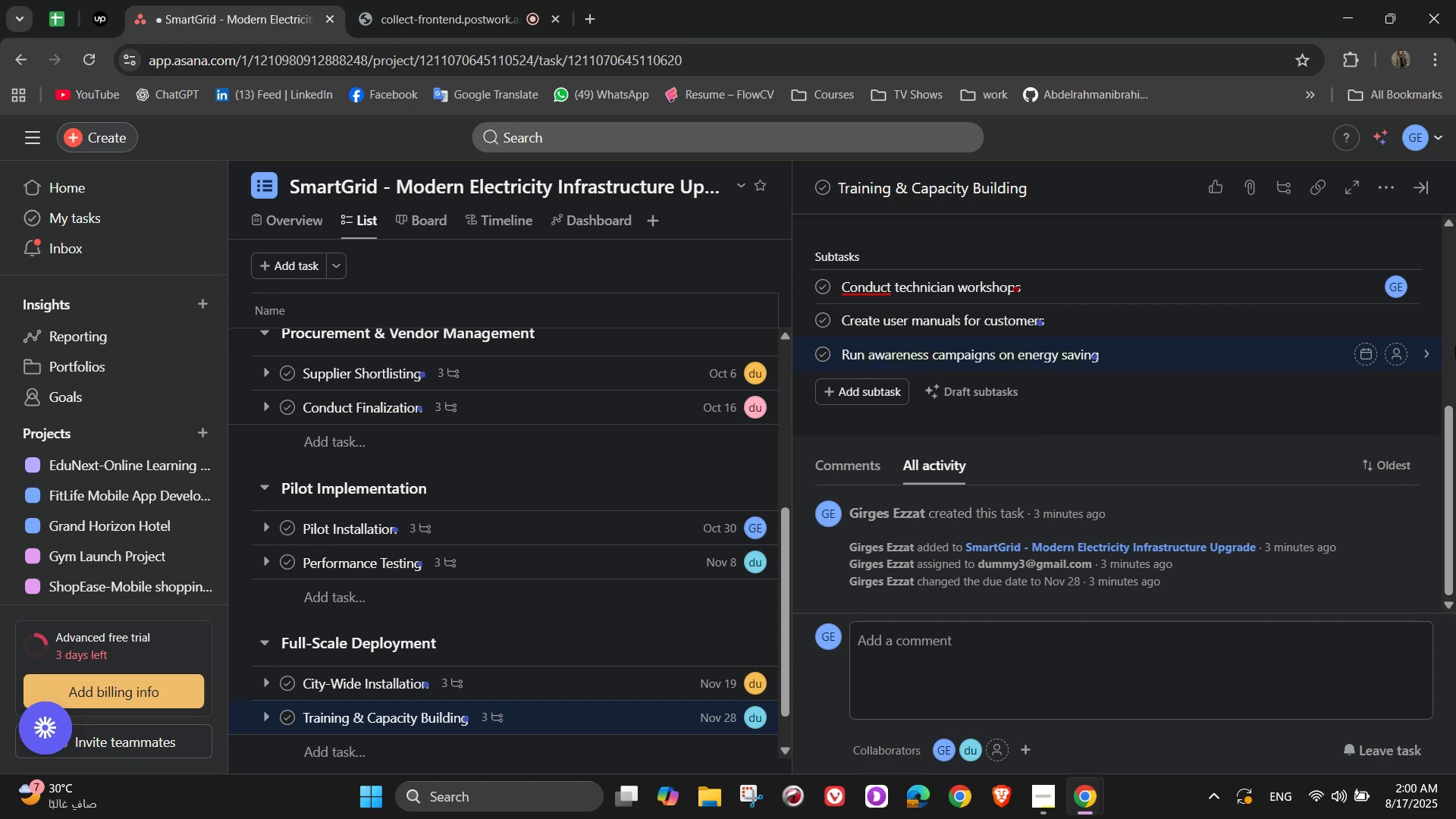 
left_click([1397, 324])
 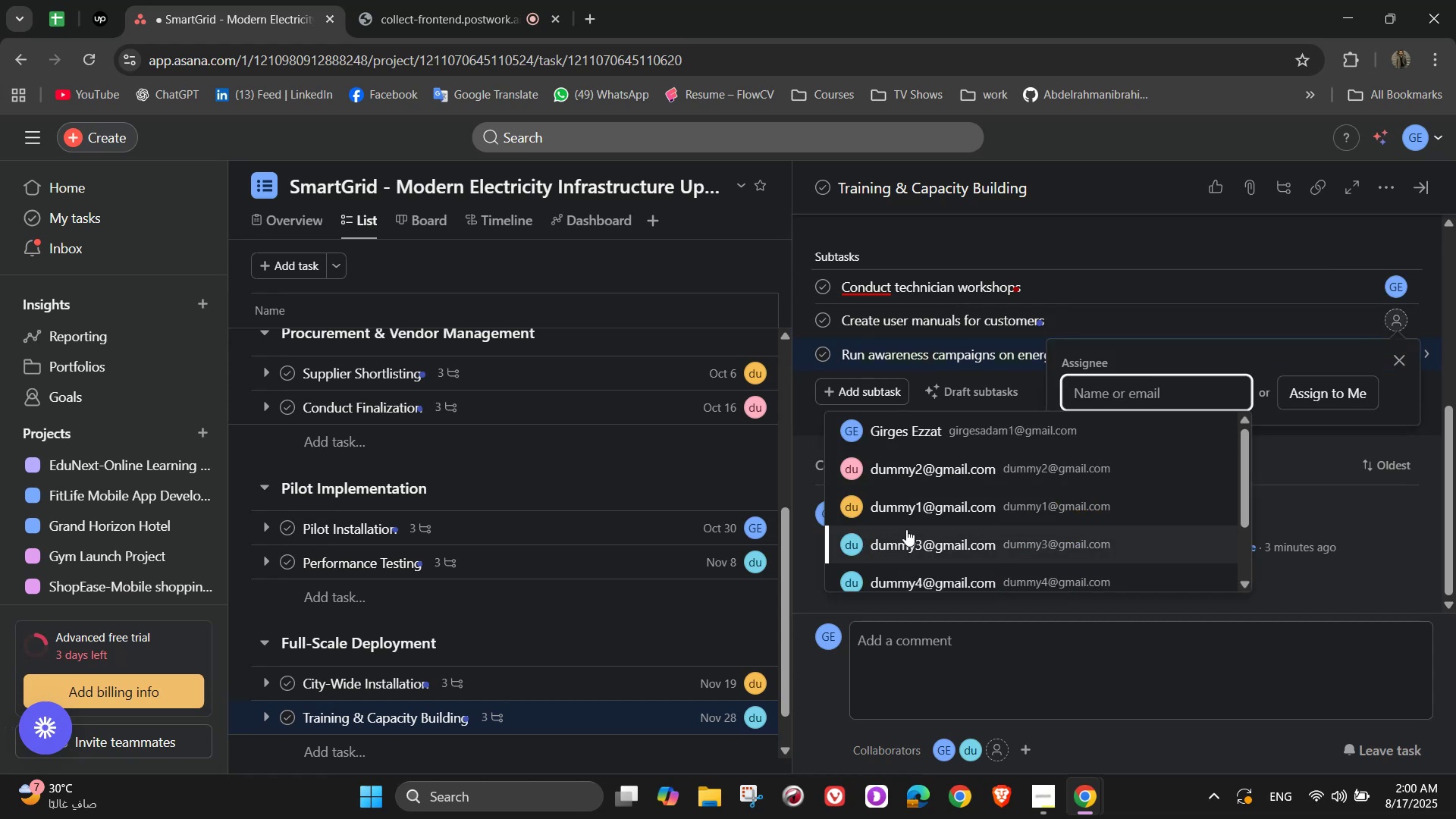 
left_click([908, 522])
 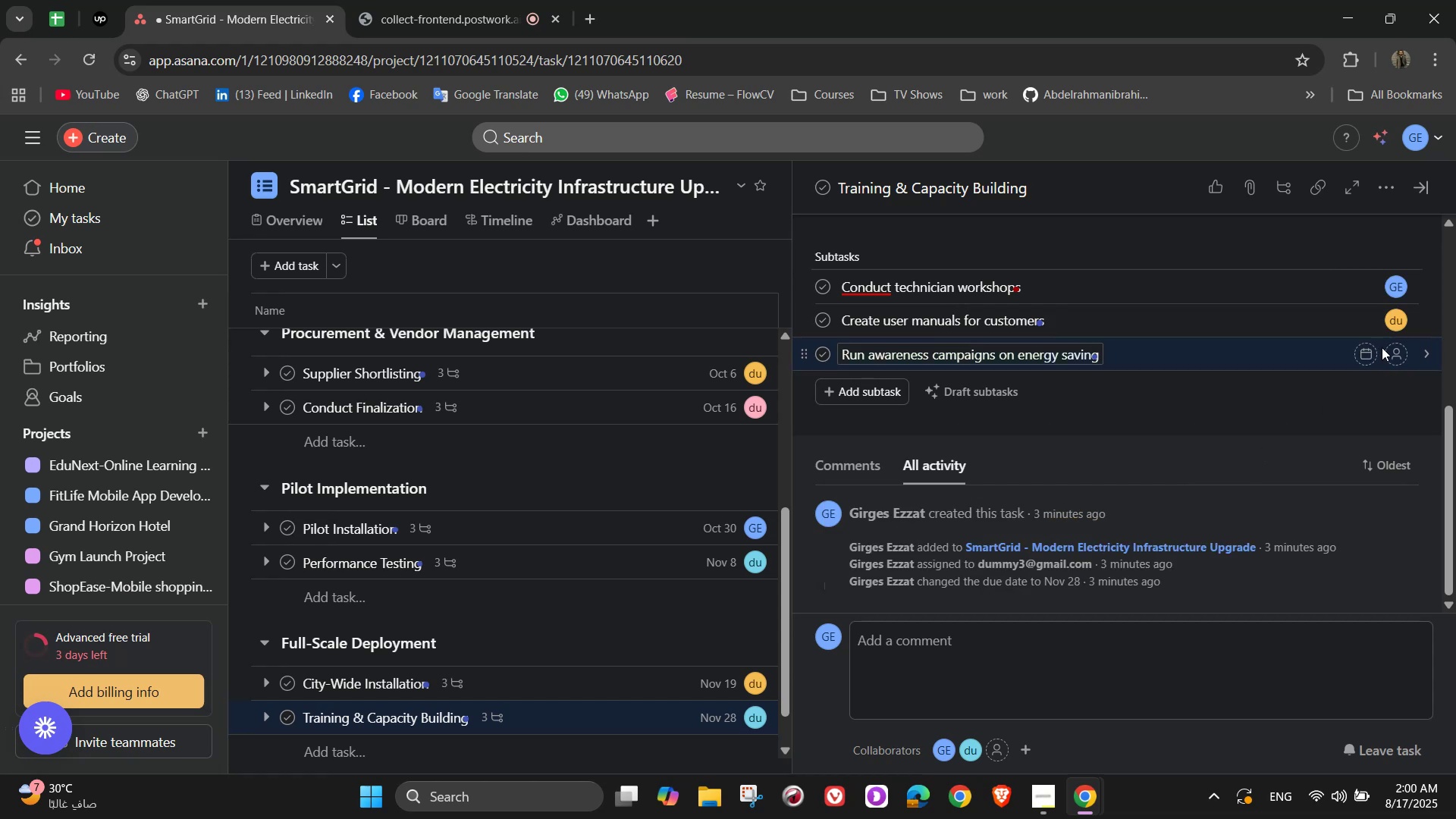 
double_click([1392, 347])
 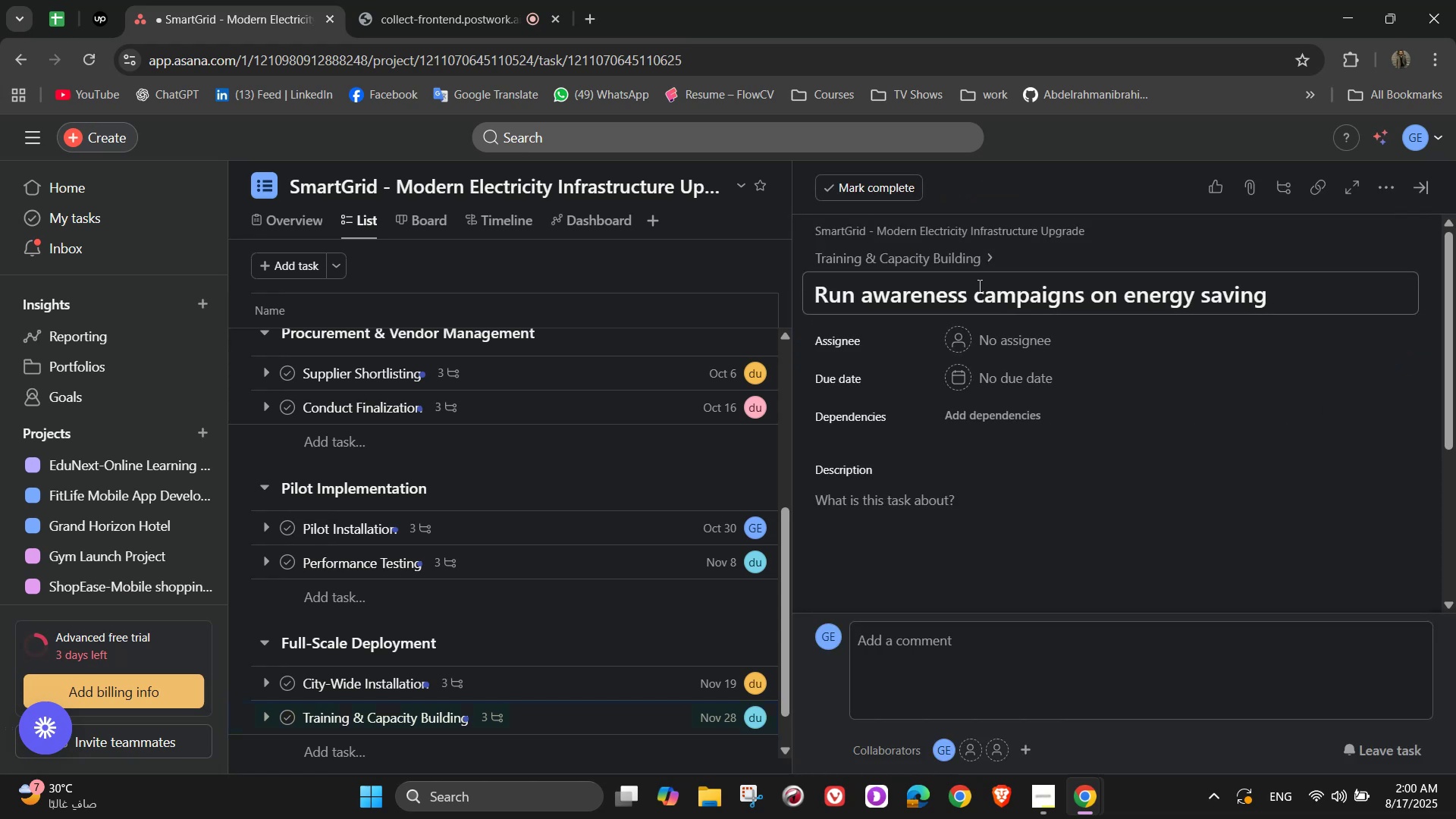 
left_click([977, 345])
 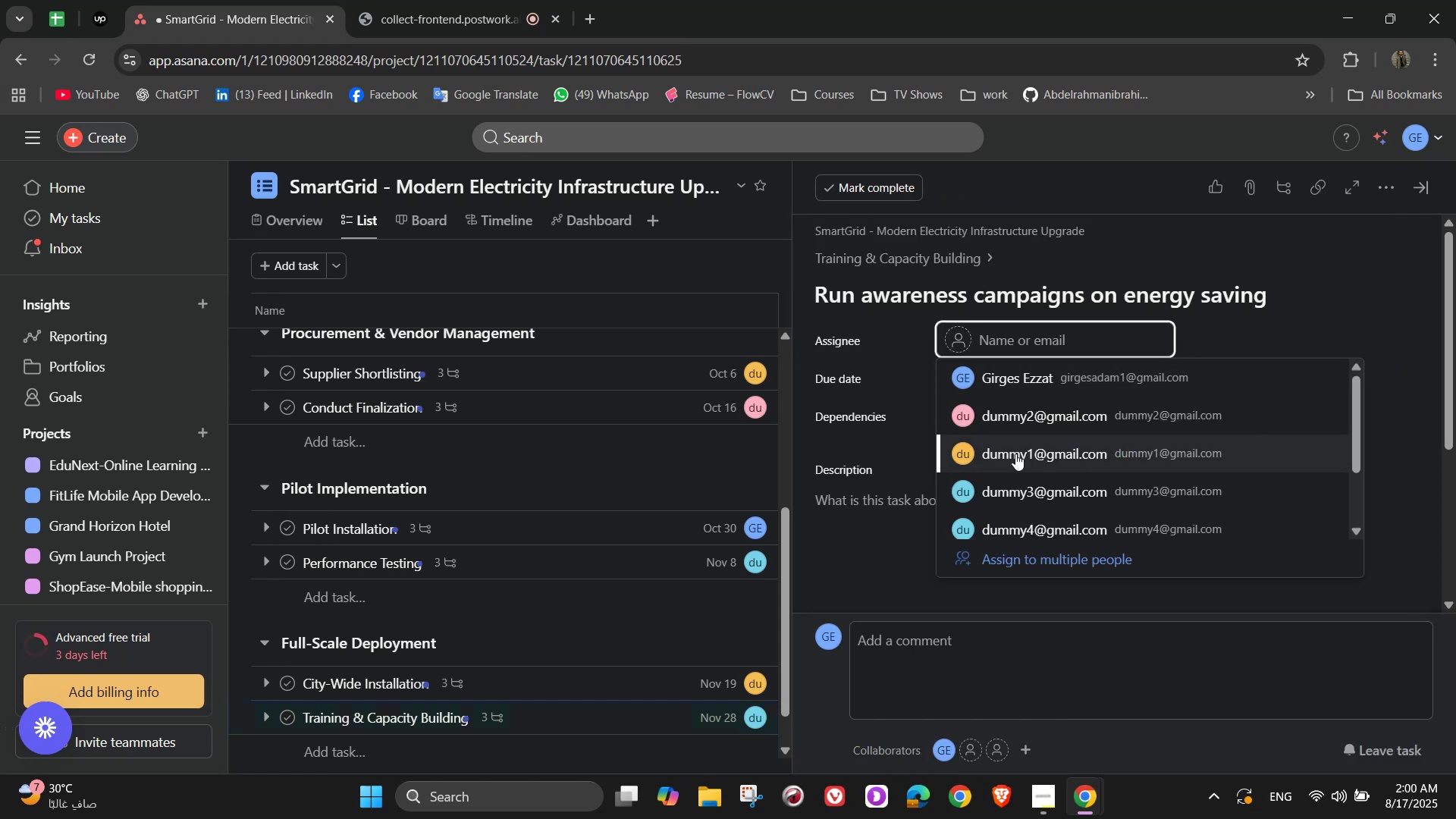 
left_click([1037, 409])
 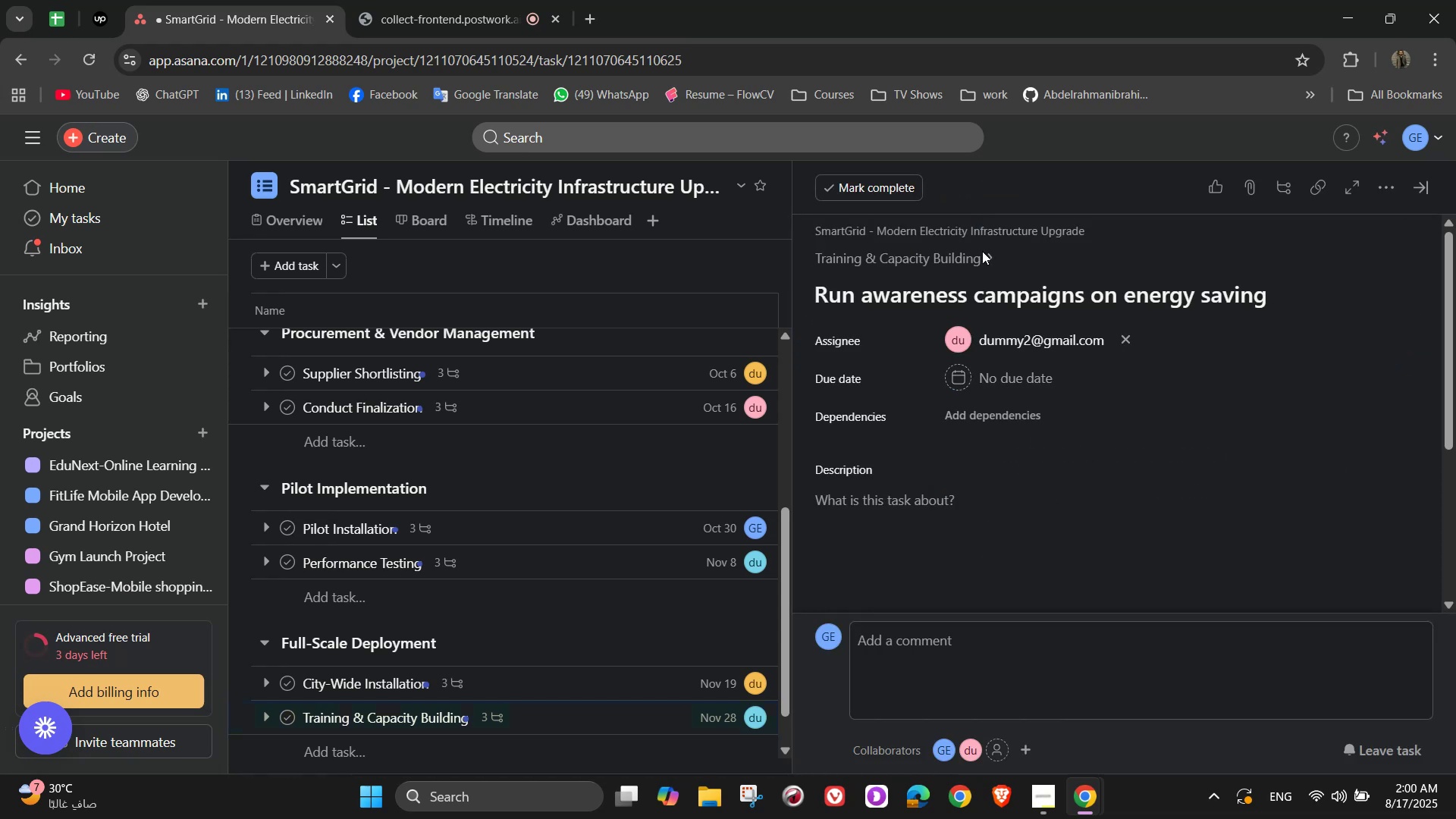 
double_click([974, 262])
 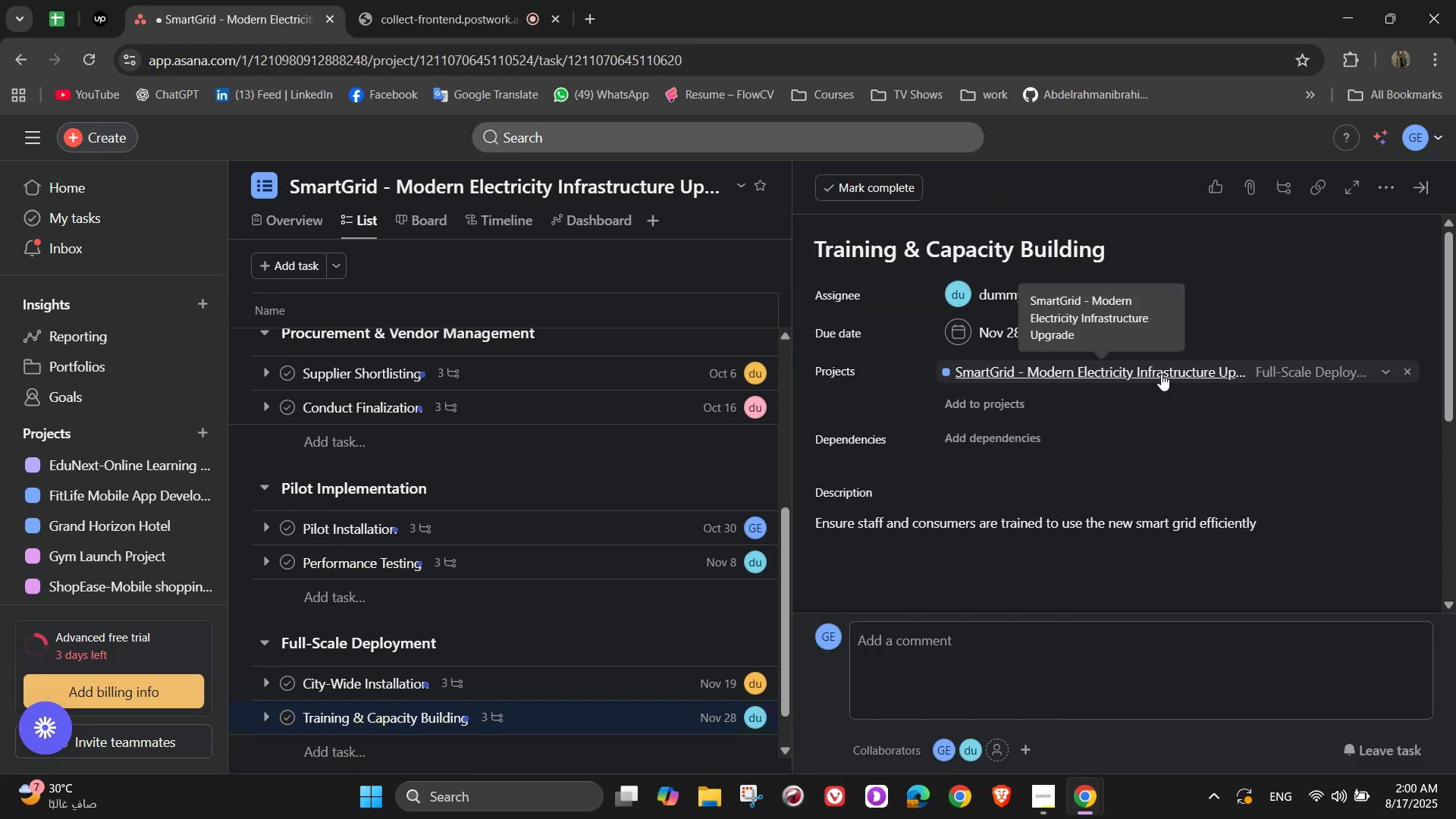 
scroll: coordinate [1155, 409], scroll_direction: down, amount: 2.0
 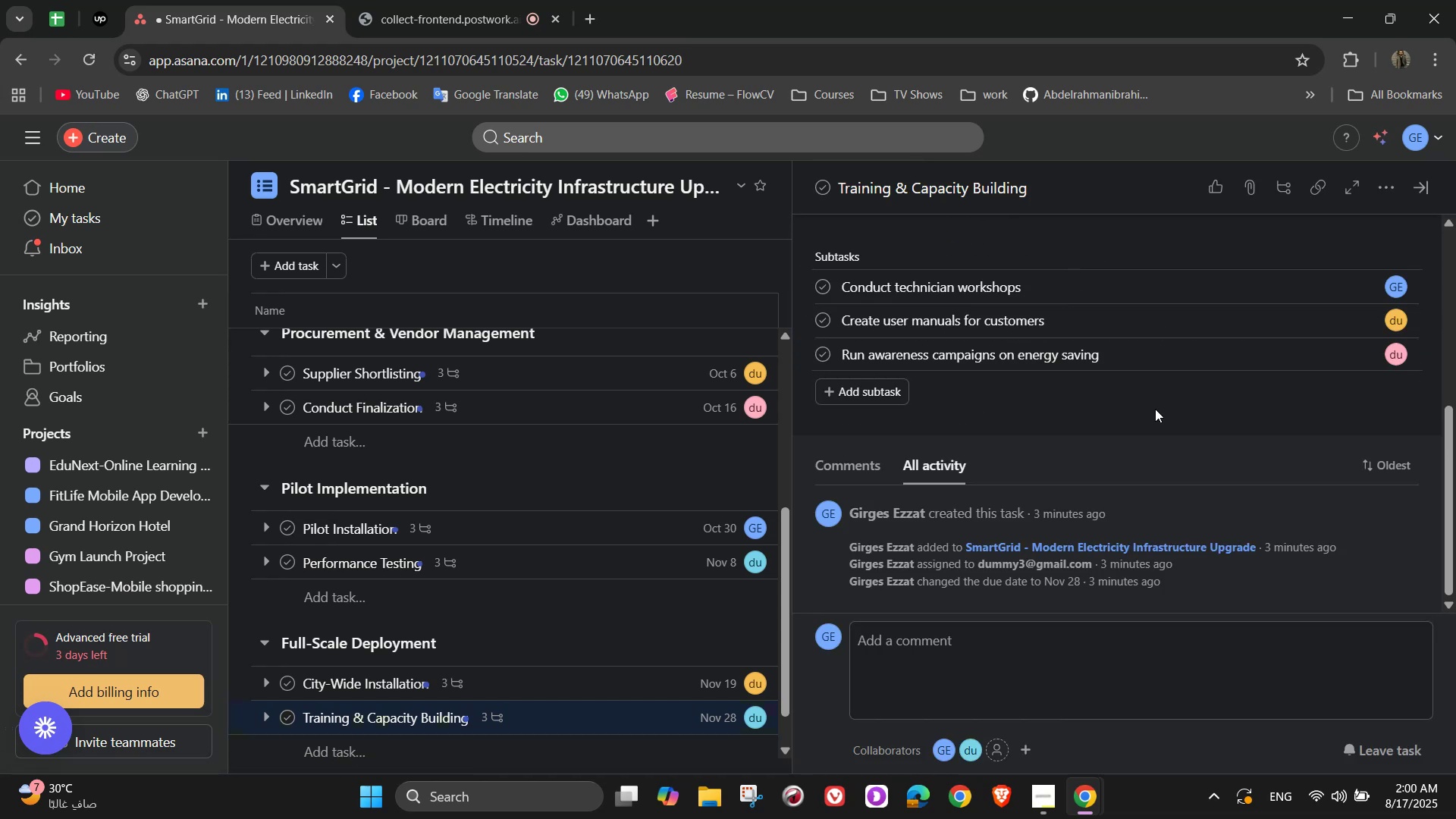 
scroll: coordinate [1363, 158], scroll_direction: up, amount: 6.0
 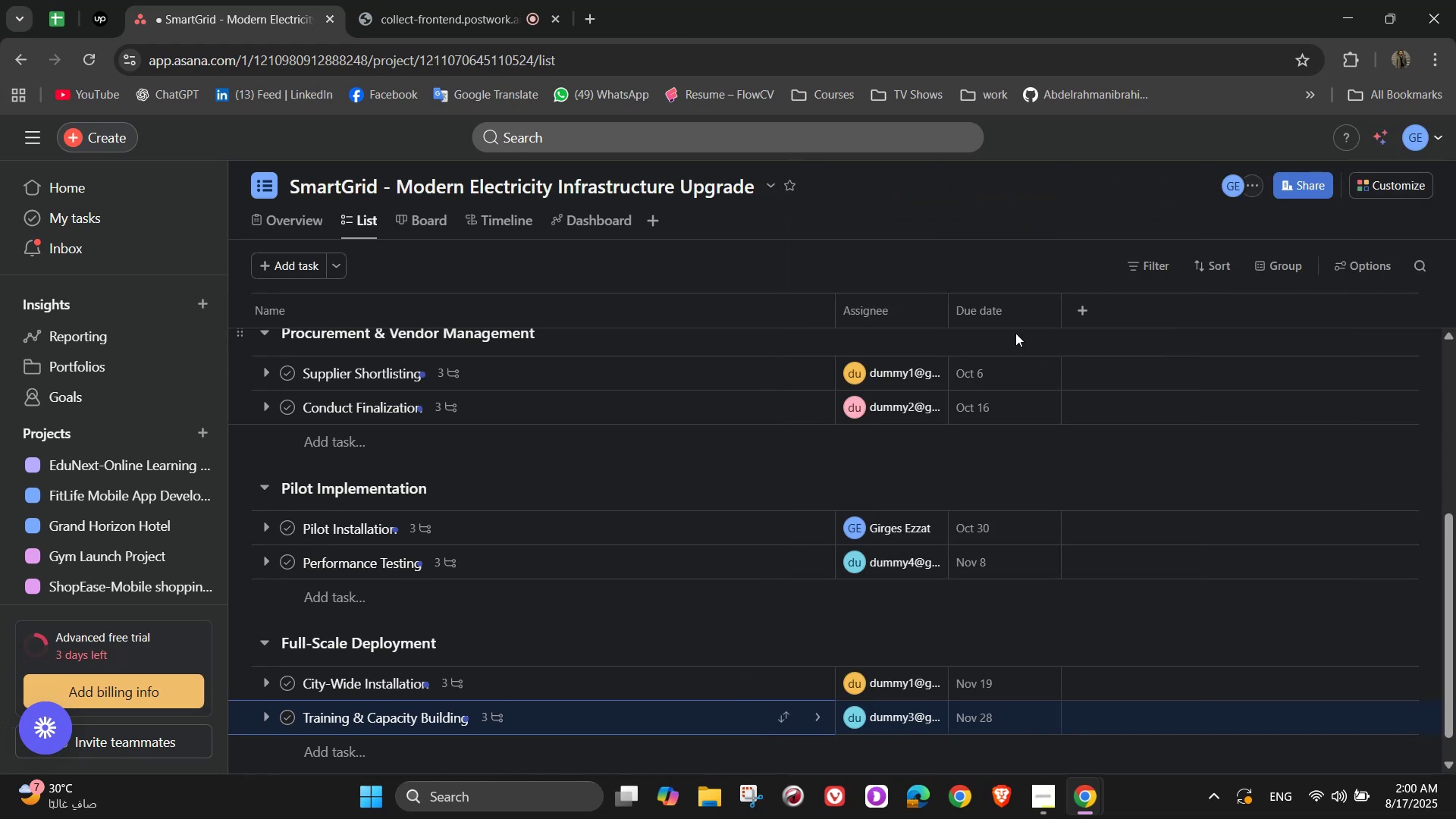 
wait(12.32)
 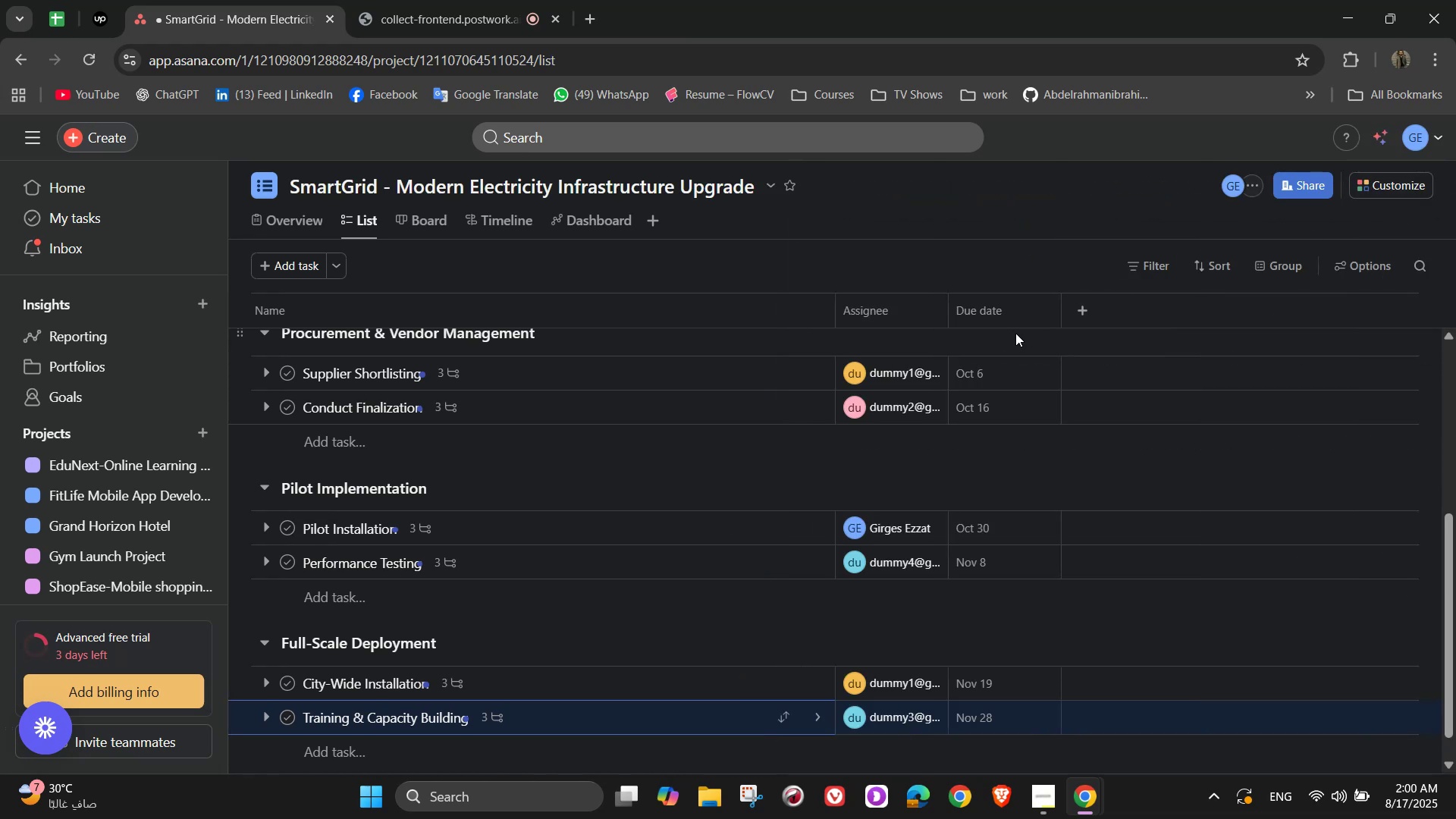 
scroll: coordinate [629, 476], scroll_direction: down, amount: 2.0
 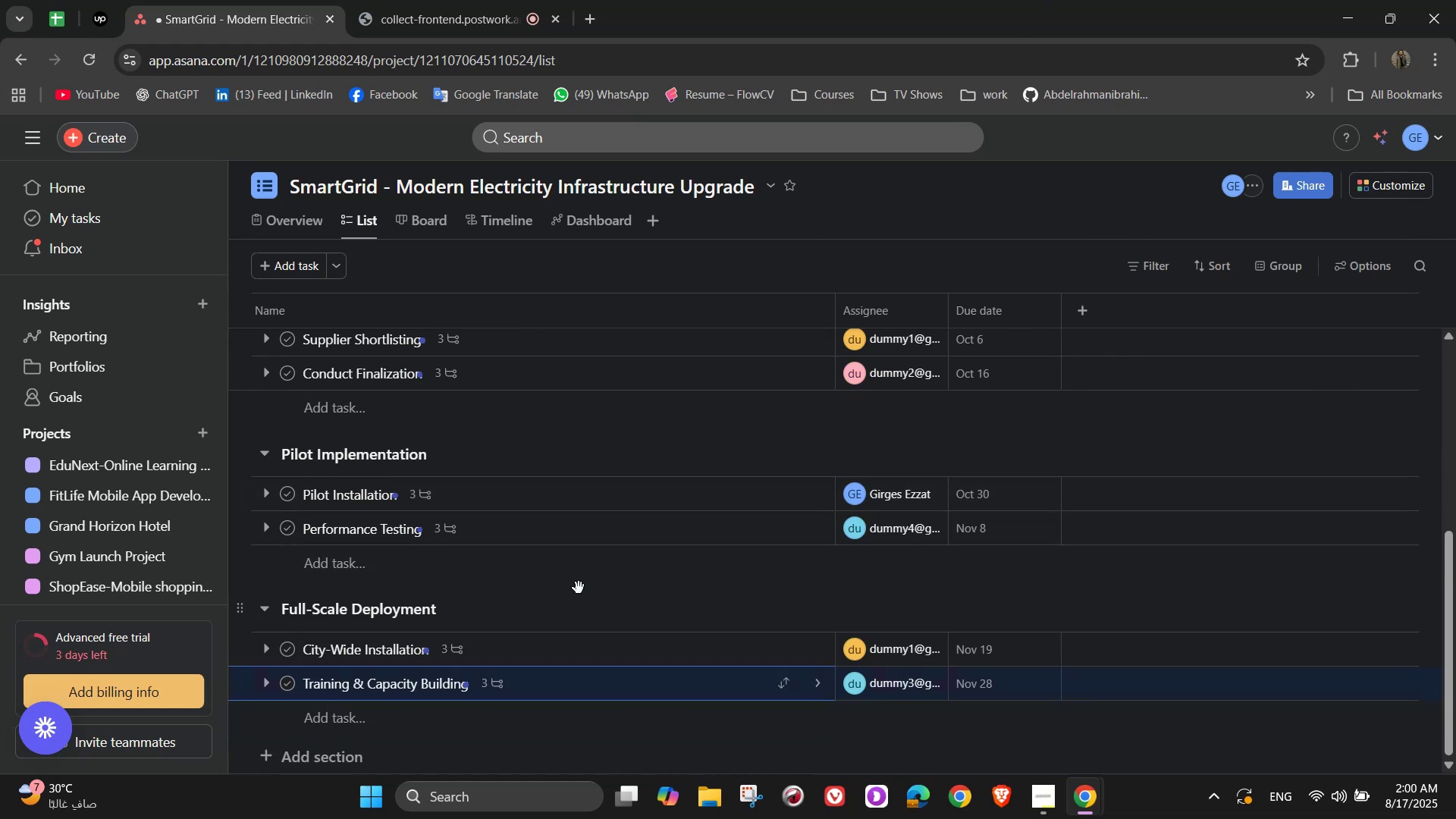 
left_click([350, 748])
 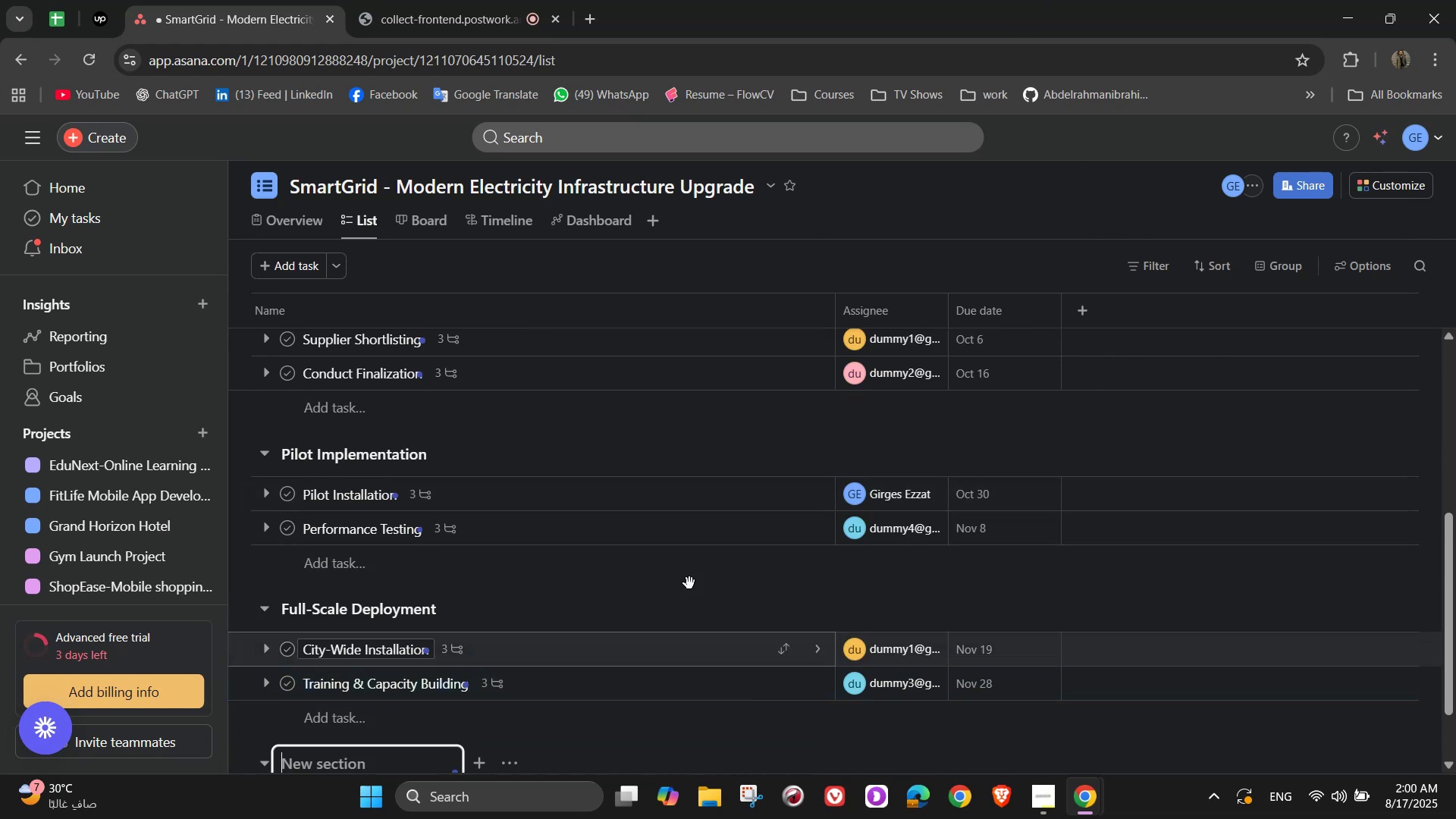 
scroll: coordinate [1141, 538], scroll_direction: down, amount: 4.0
 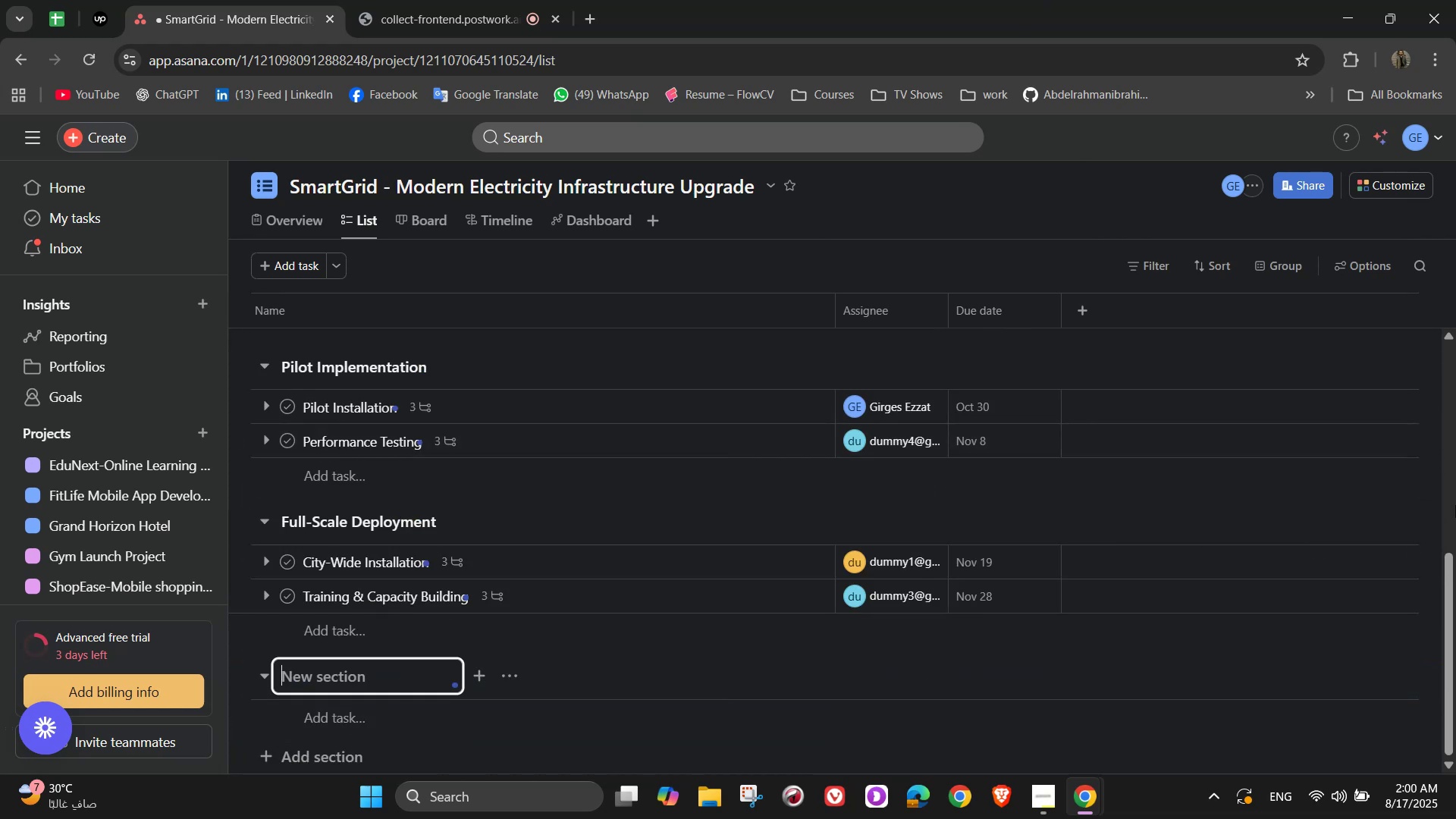 
type(Monitoring & Optimization)
 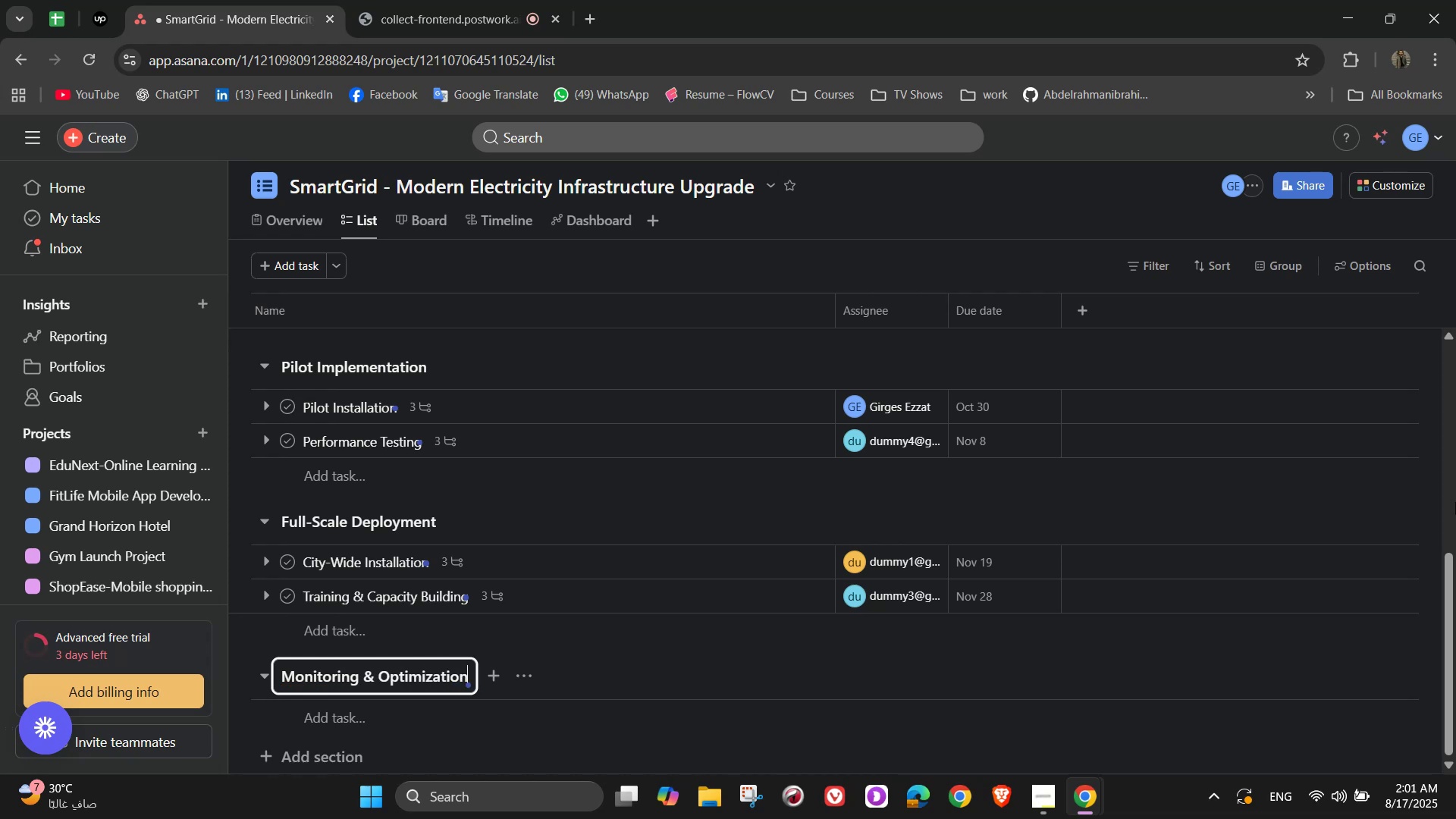 
left_click([323, 721])
 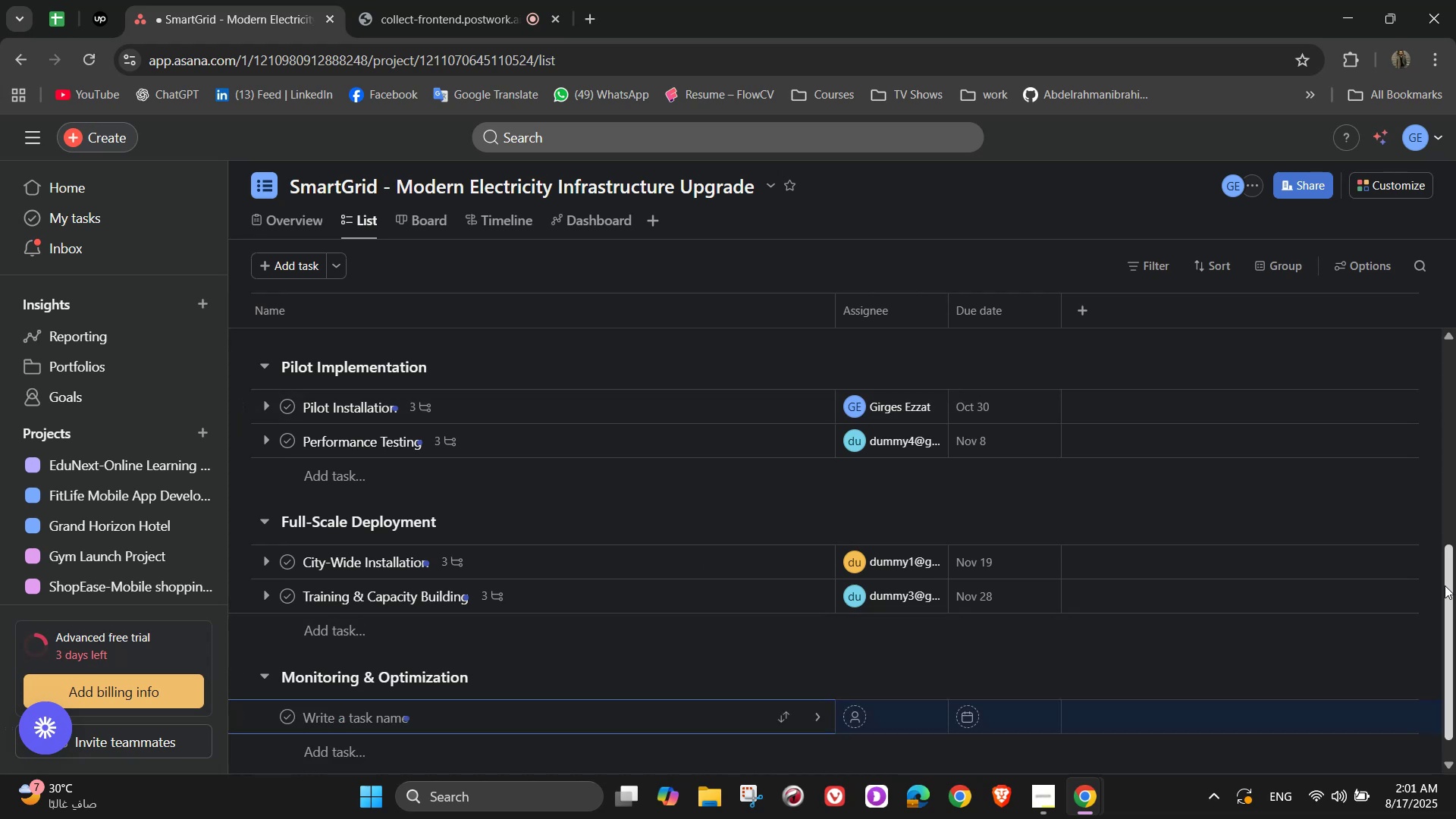 
type(Continuous Monitoring )
 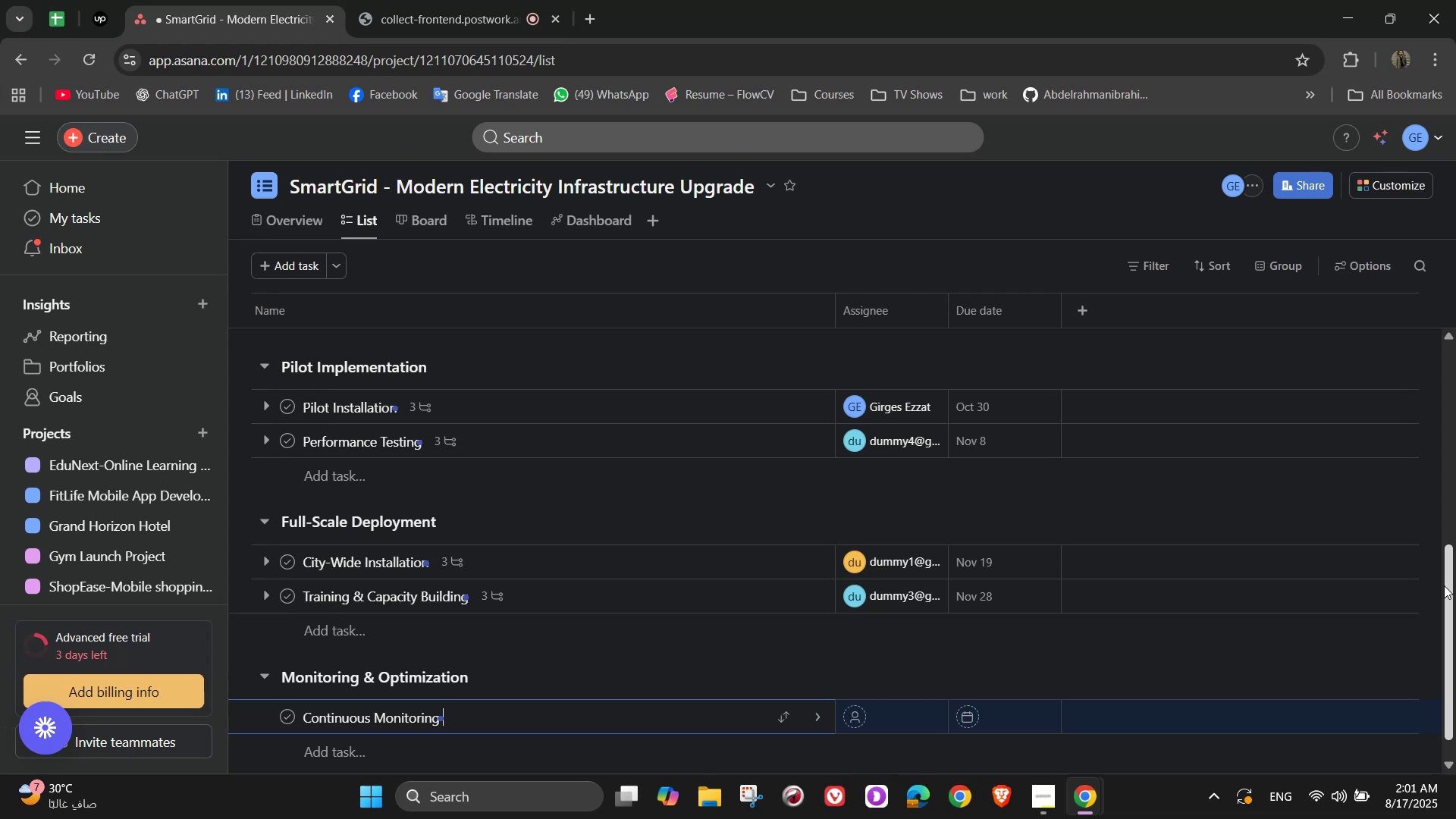 
wait(10.66)
 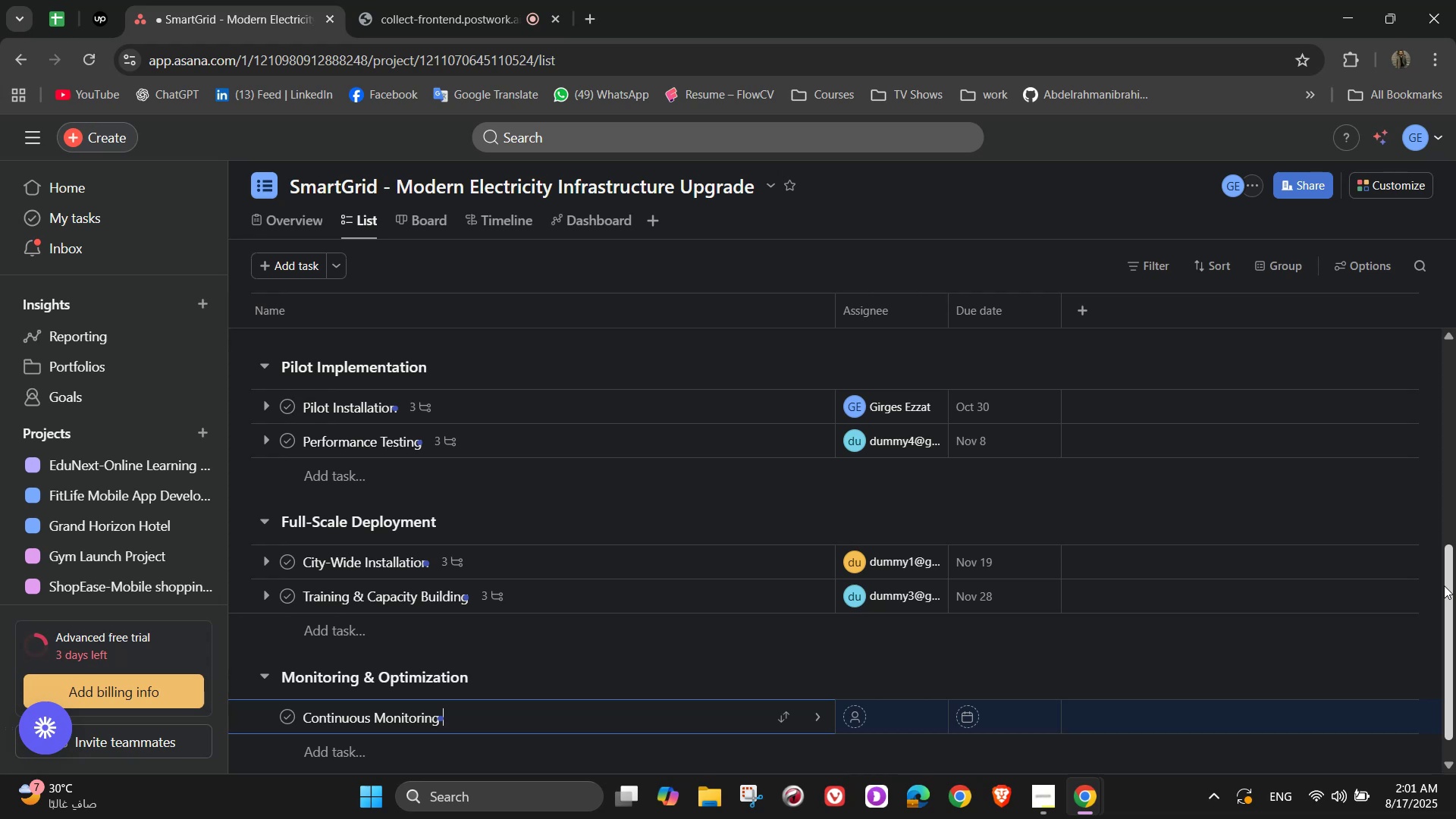 
left_click([814, 714])
 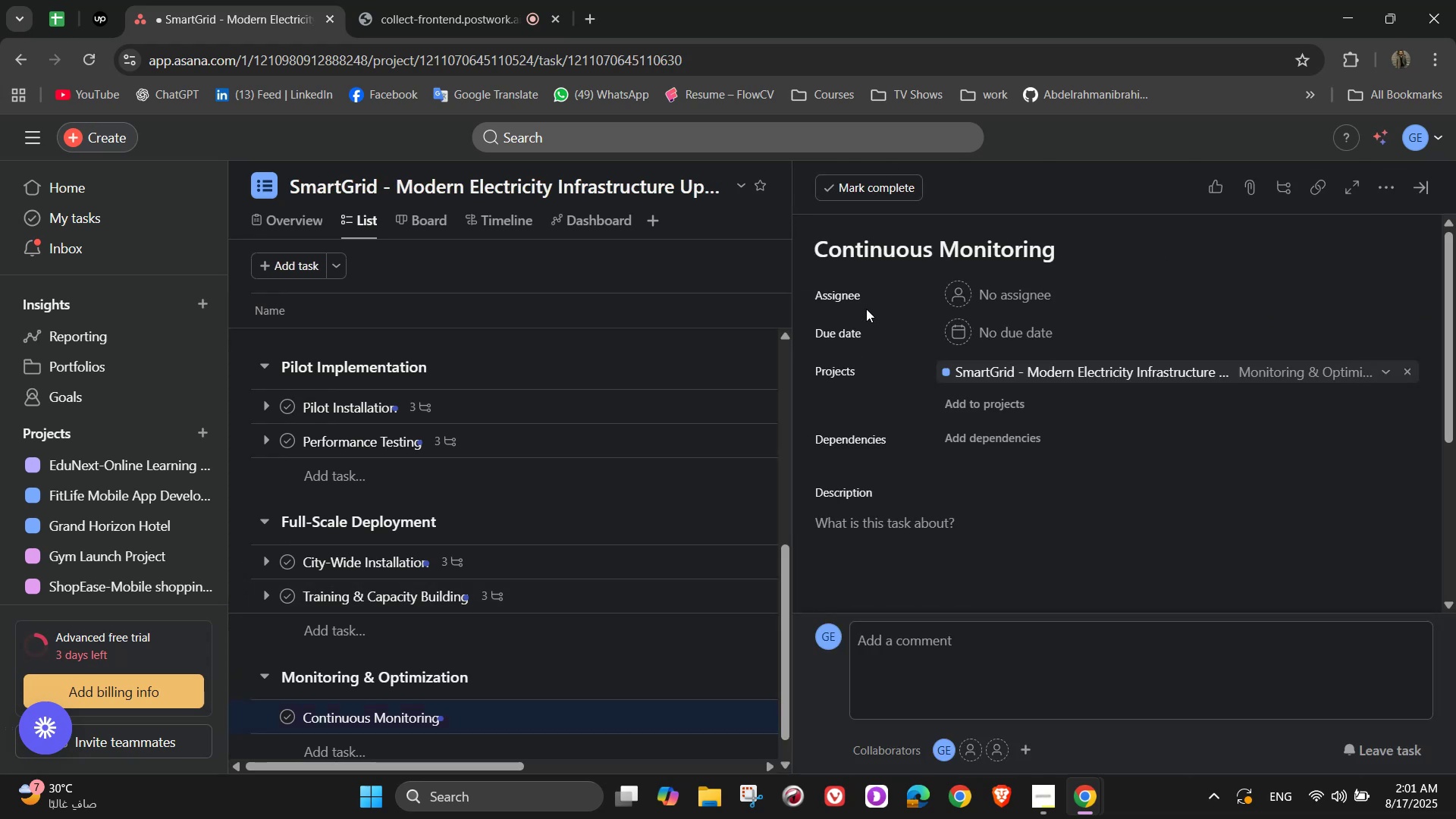 
left_click([994, 295])
 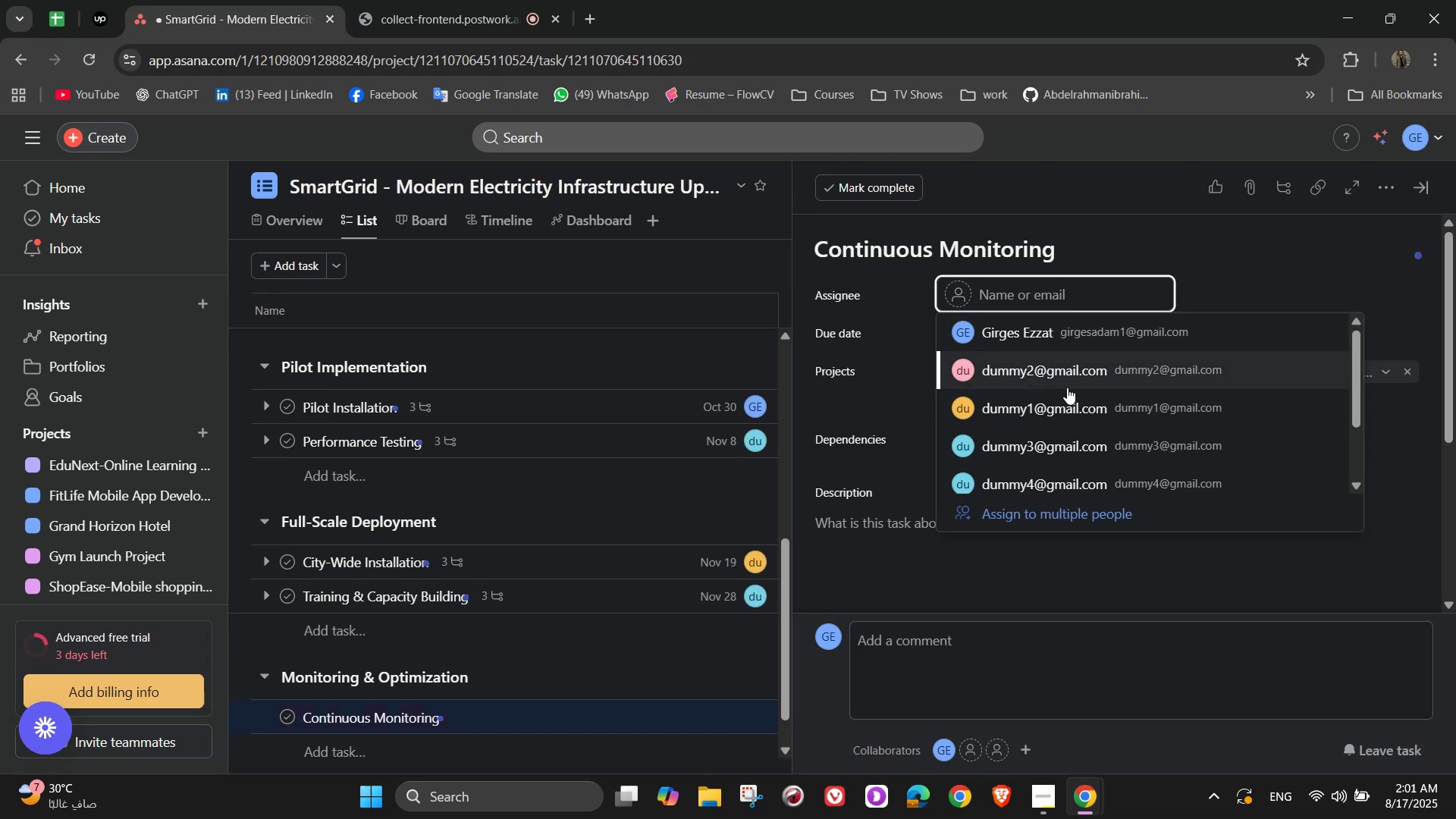 
left_click([1069, 368])
 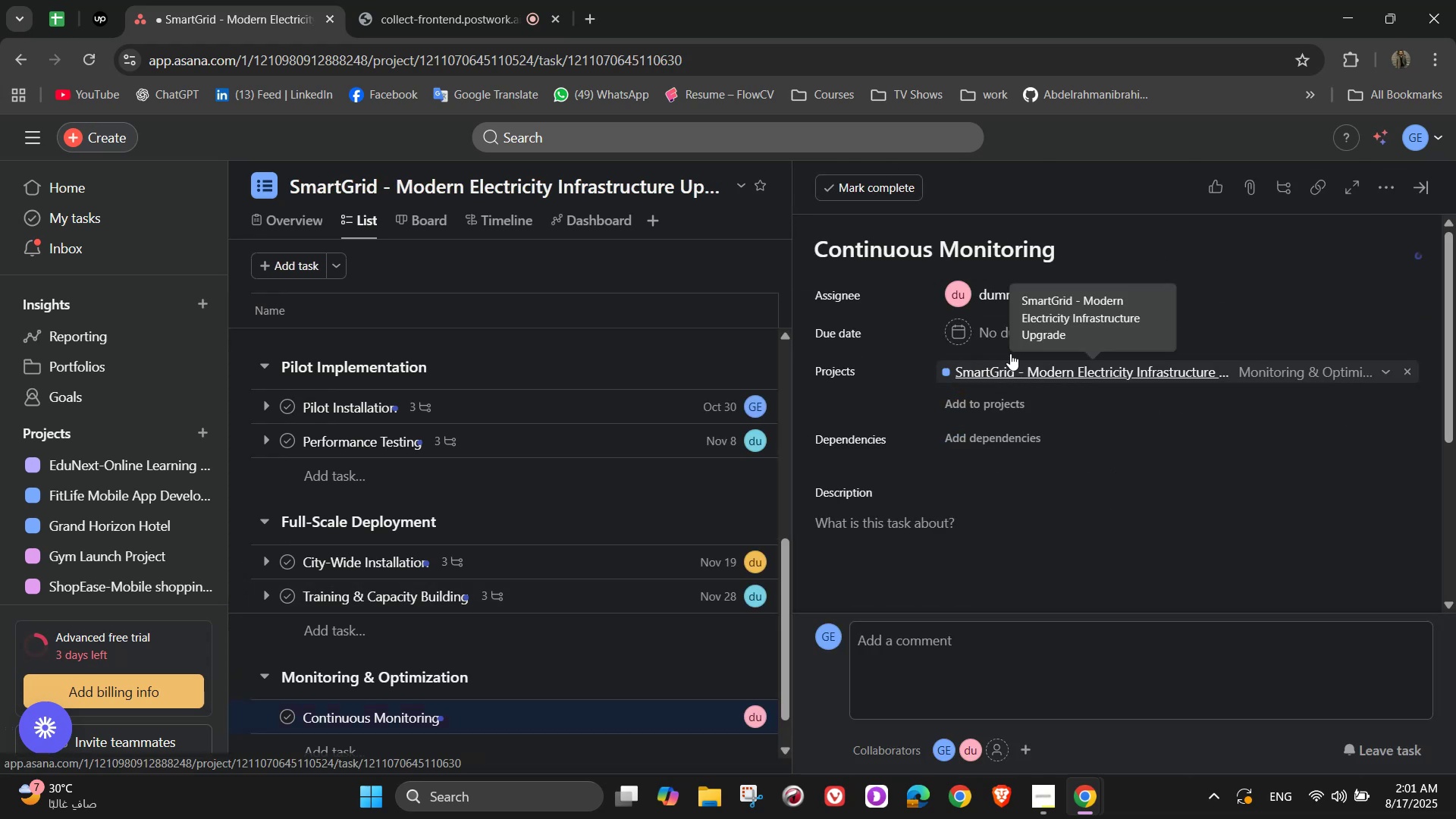 
left_click([1006, 325])
 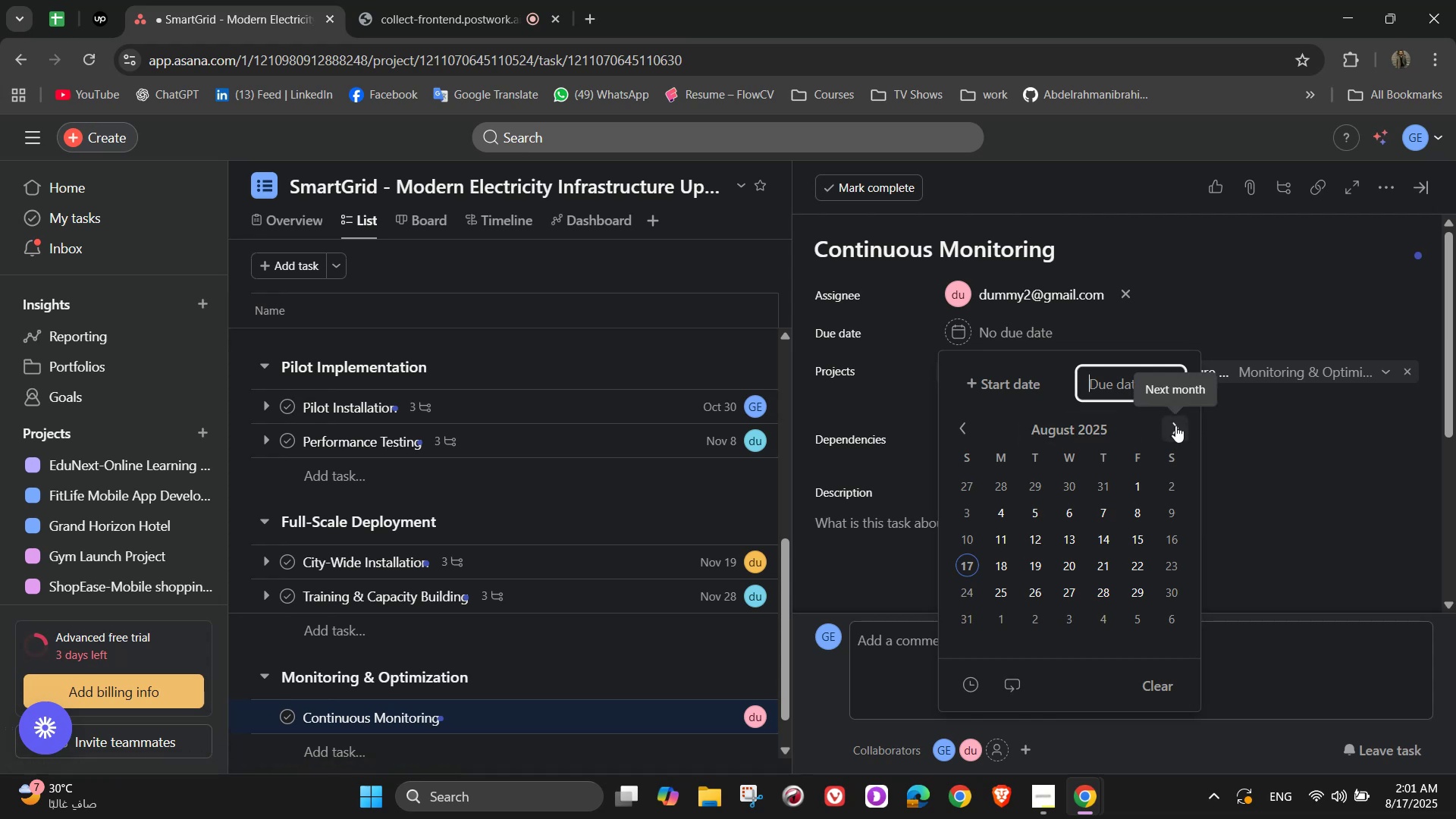 
left_click([1175, 425])
 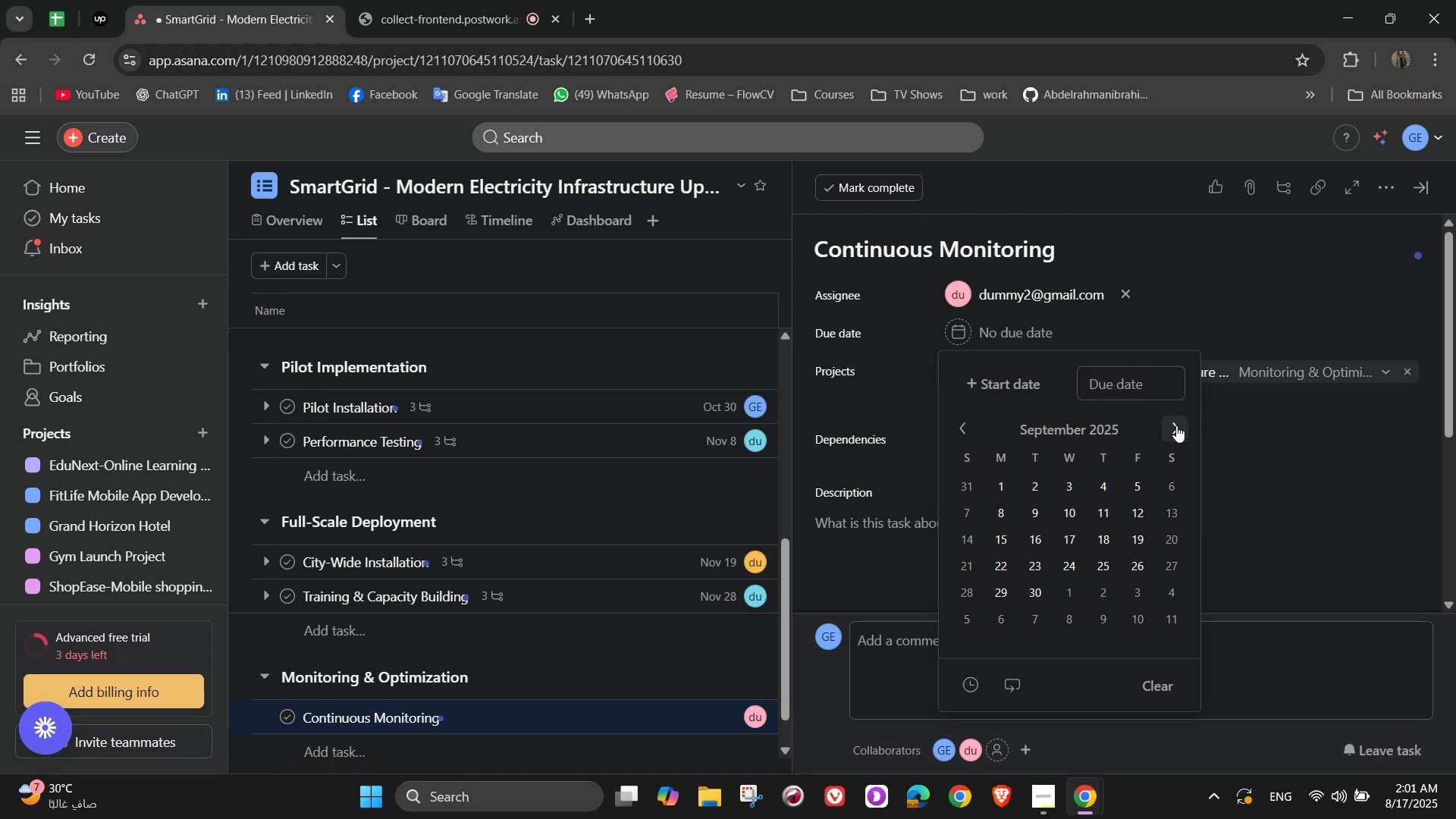 
double_click([1176, 425])
 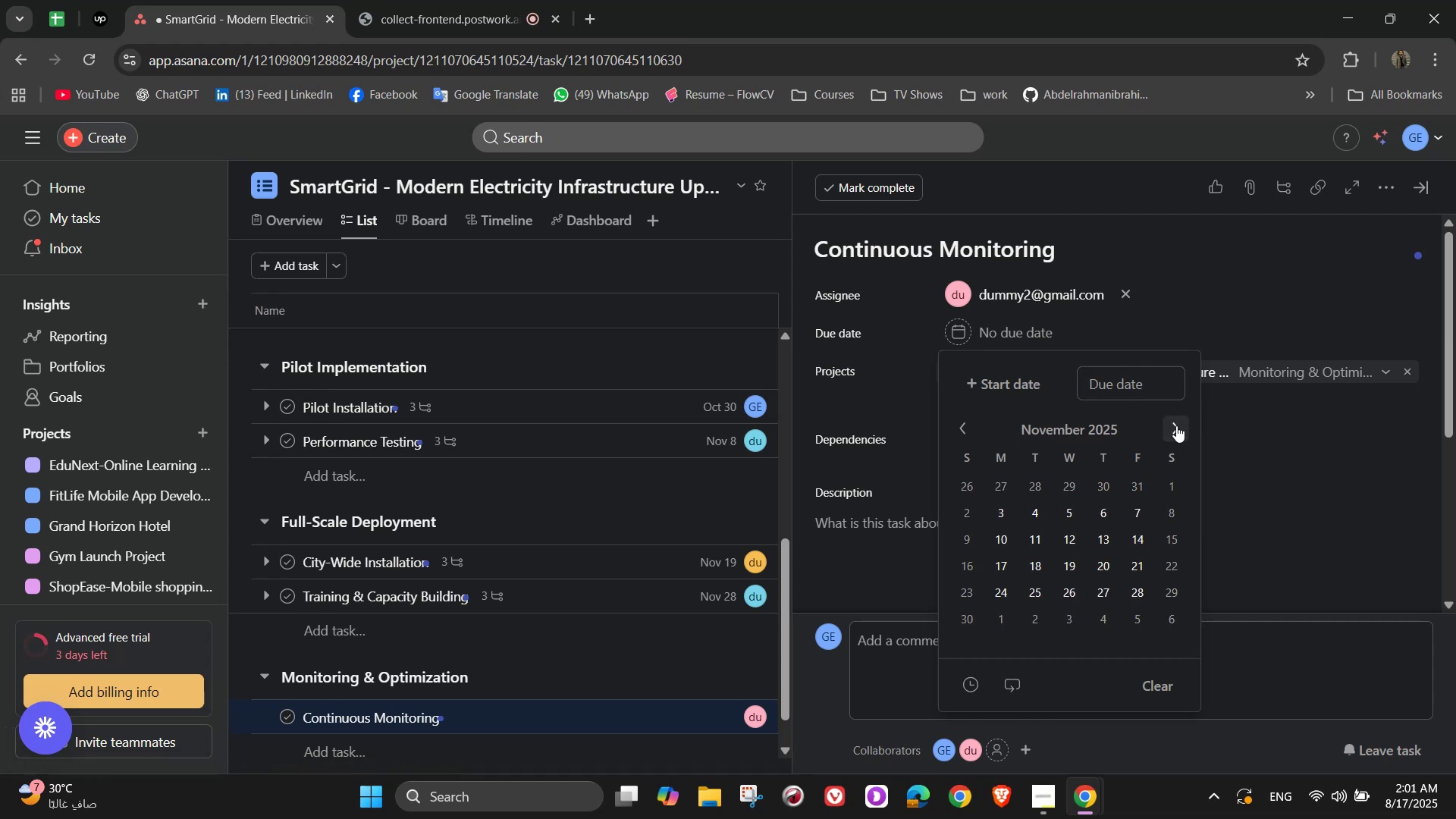 
triple_click([1176, 425])
 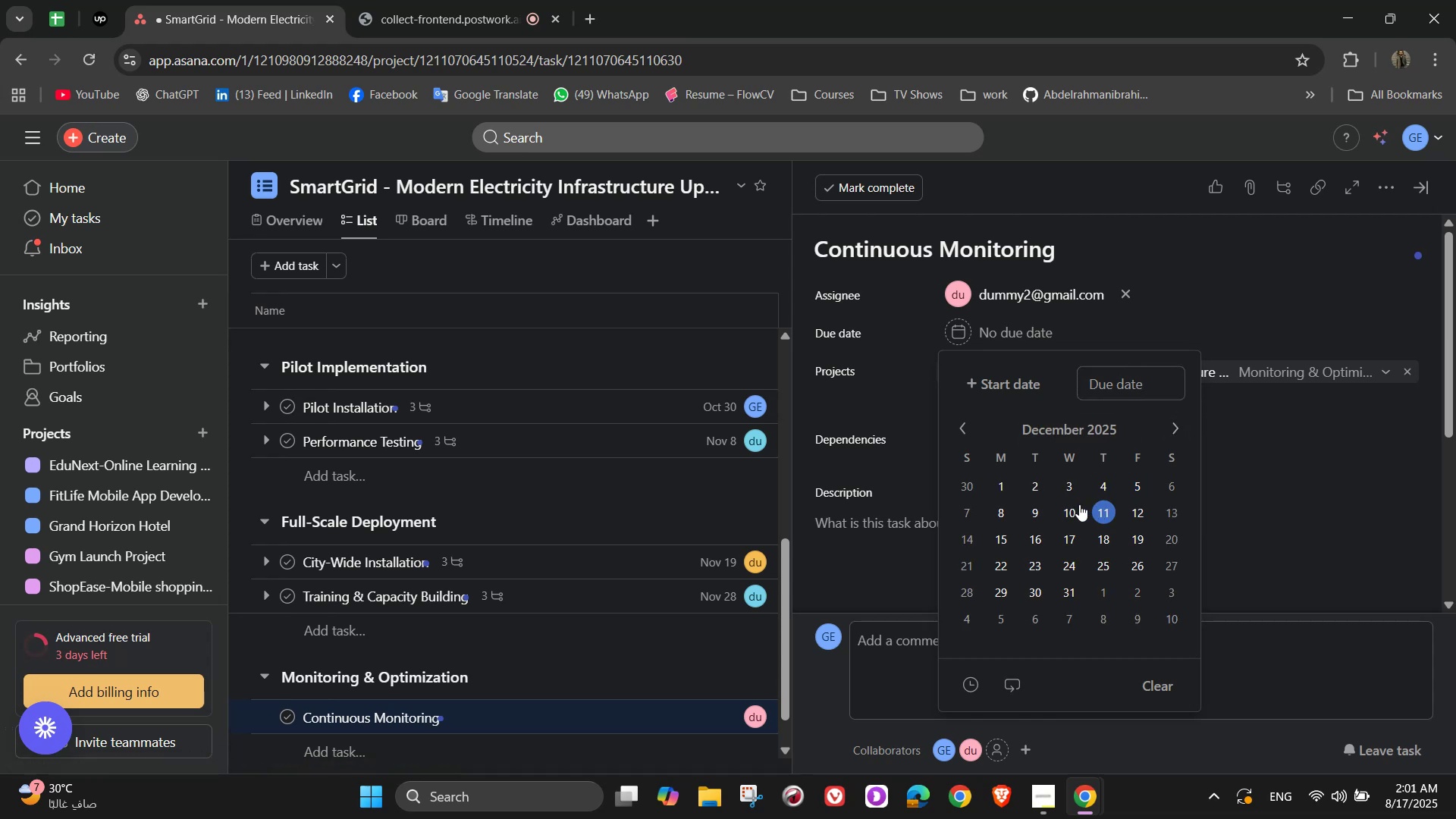 
double_click([1325, 460])
 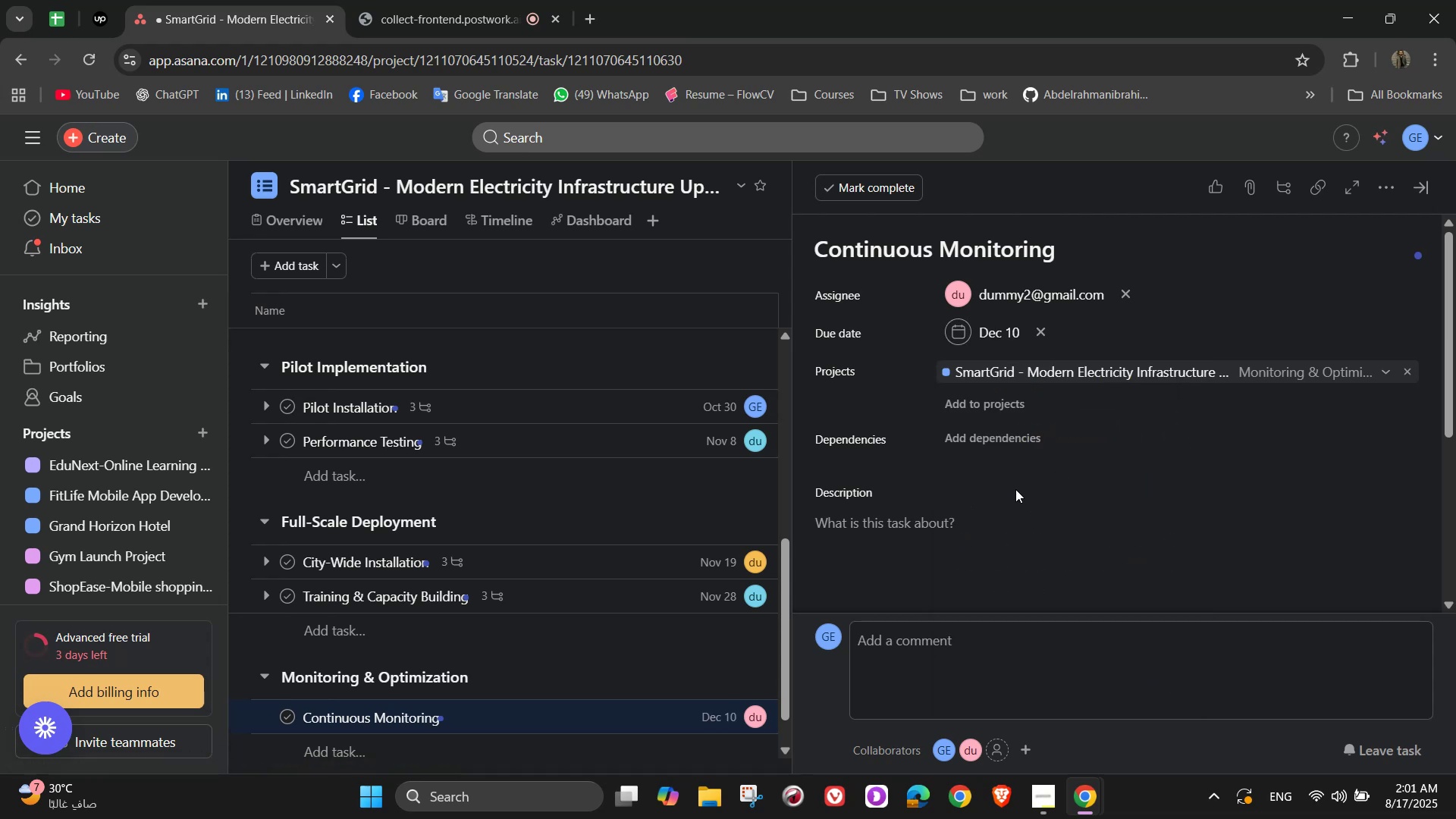 
left_click([1002, 533])
 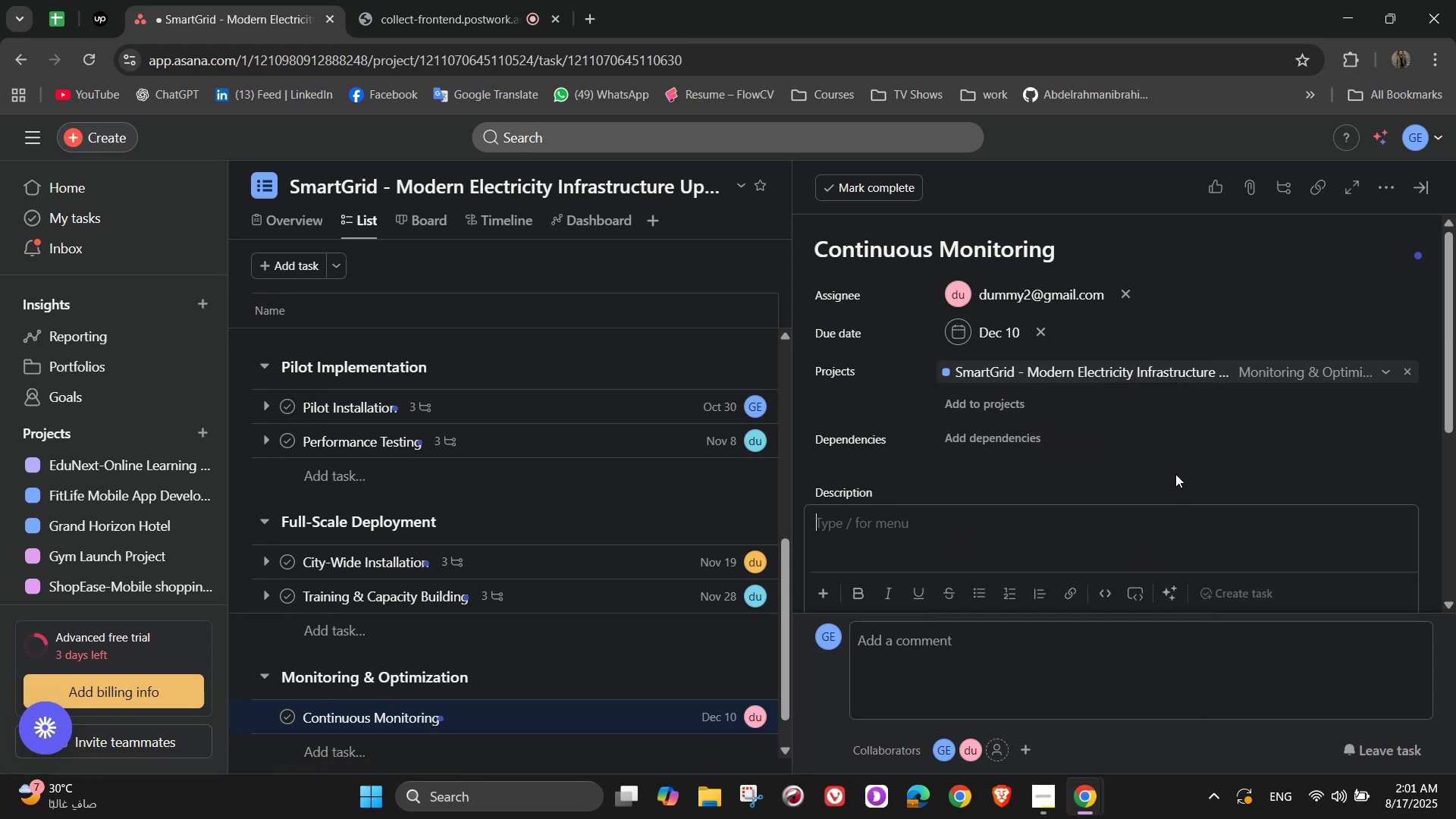 
type(Track real-time grid perfpr)
key(Backspace)
type(or)
key(Backspace)
key(Backspace)
key(Backspace)
type(ormance and detect outages instn)
key(Backspace)
 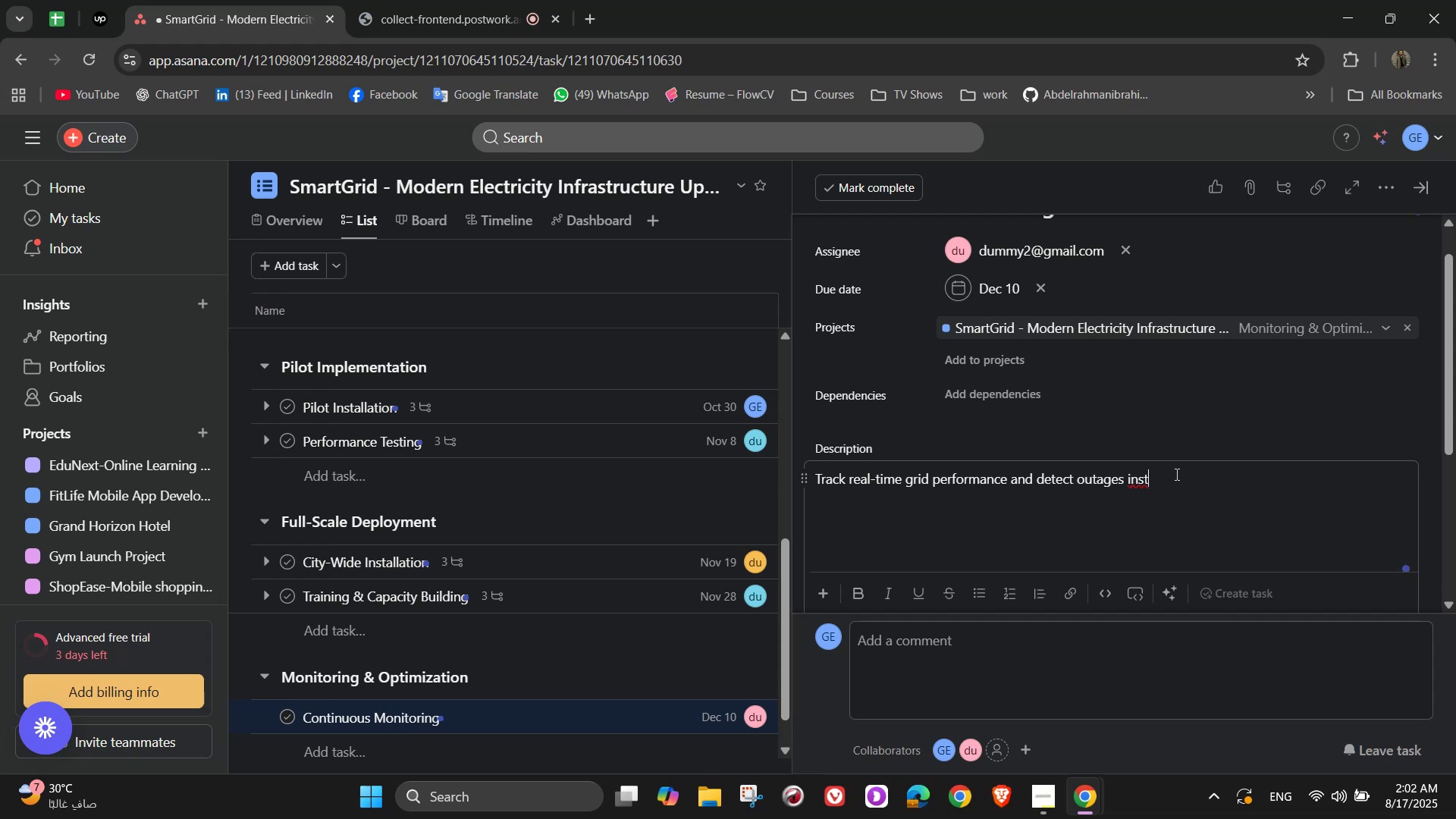 
type(a)
key(Backspace)
type(antly)
 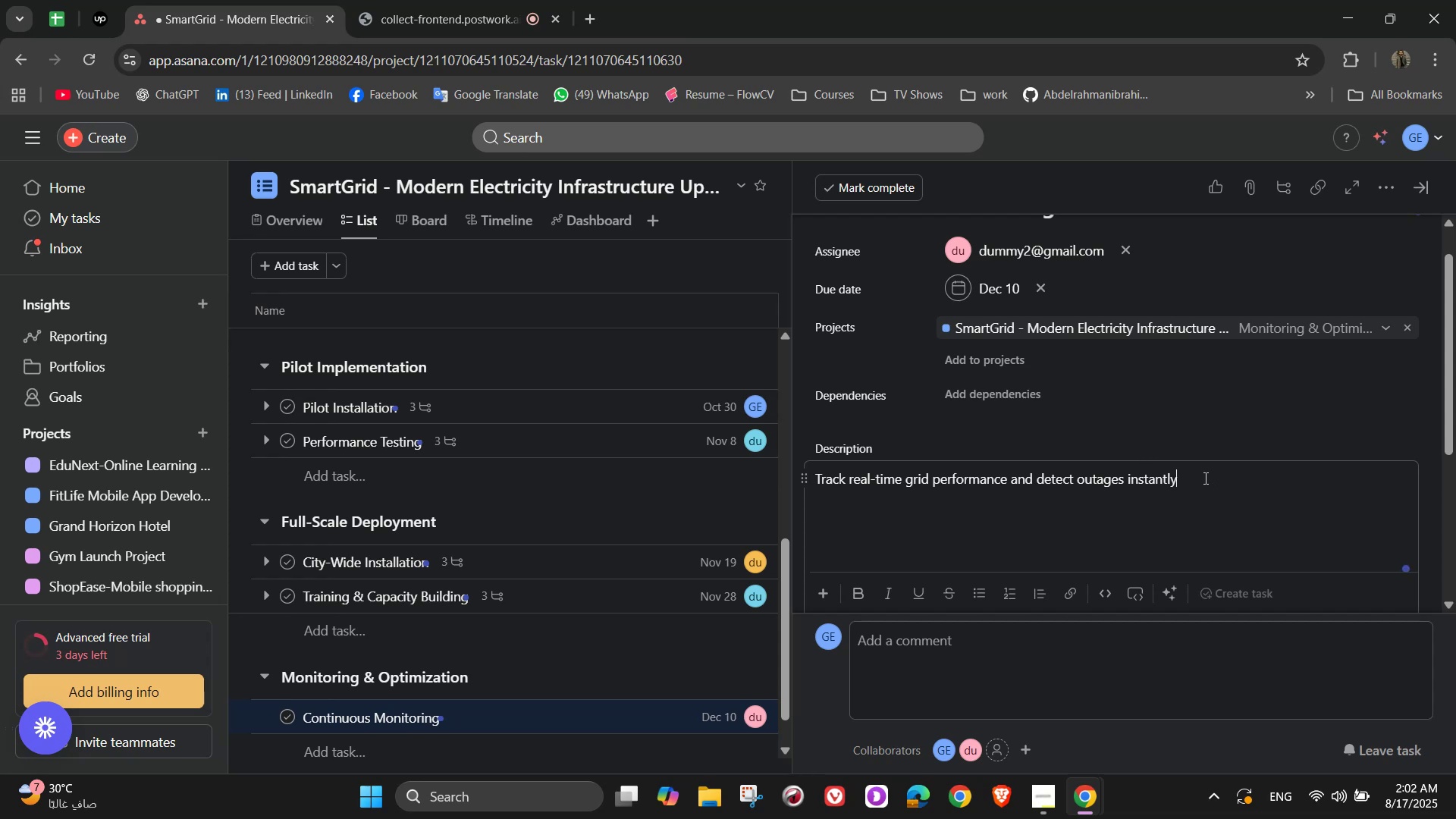 
wait(7.48)
 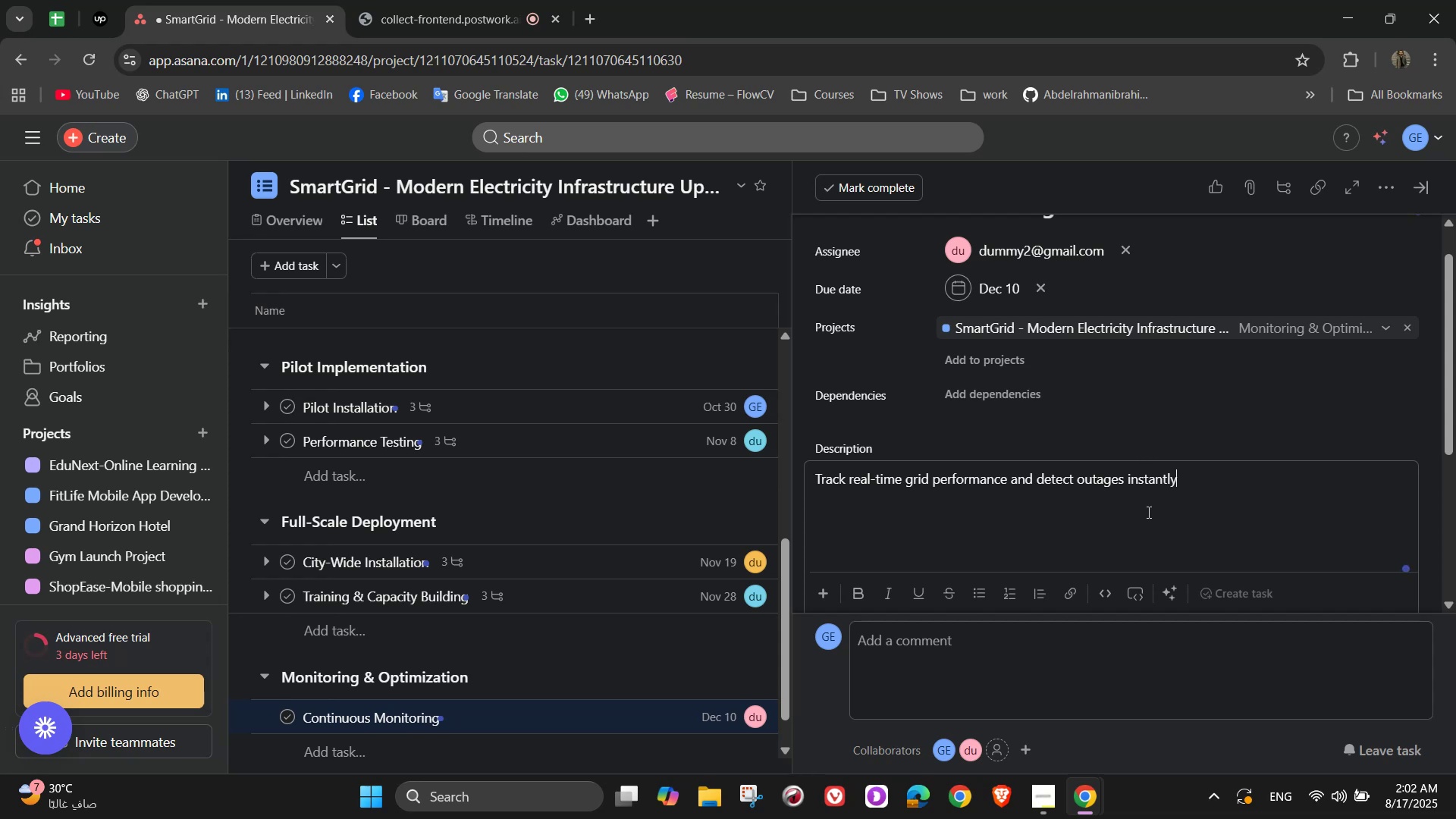 
scroll: coordinate [1126, 503], scroll_direction: down, amount: 3.0
 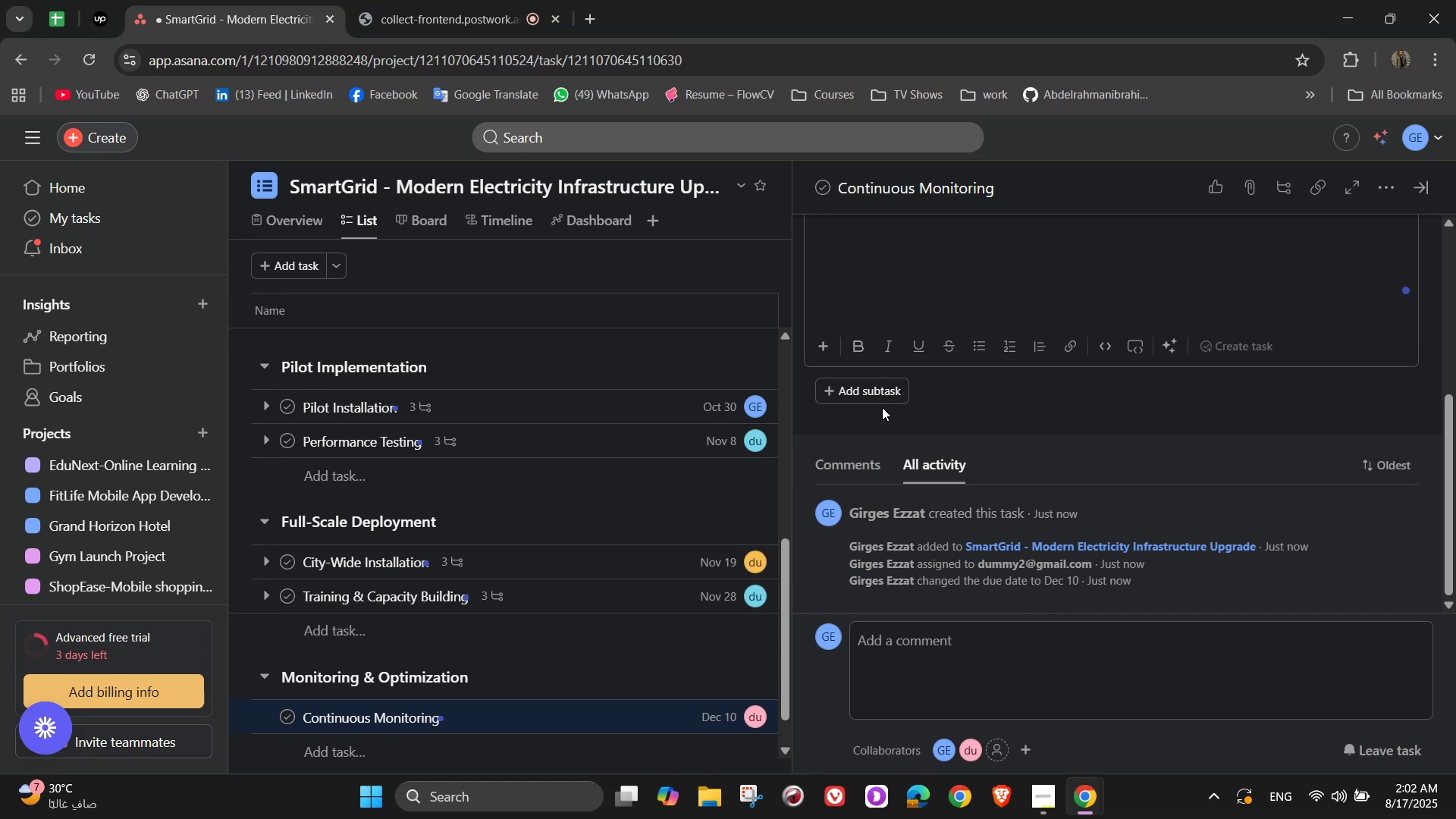 
left_click([872, 394])
 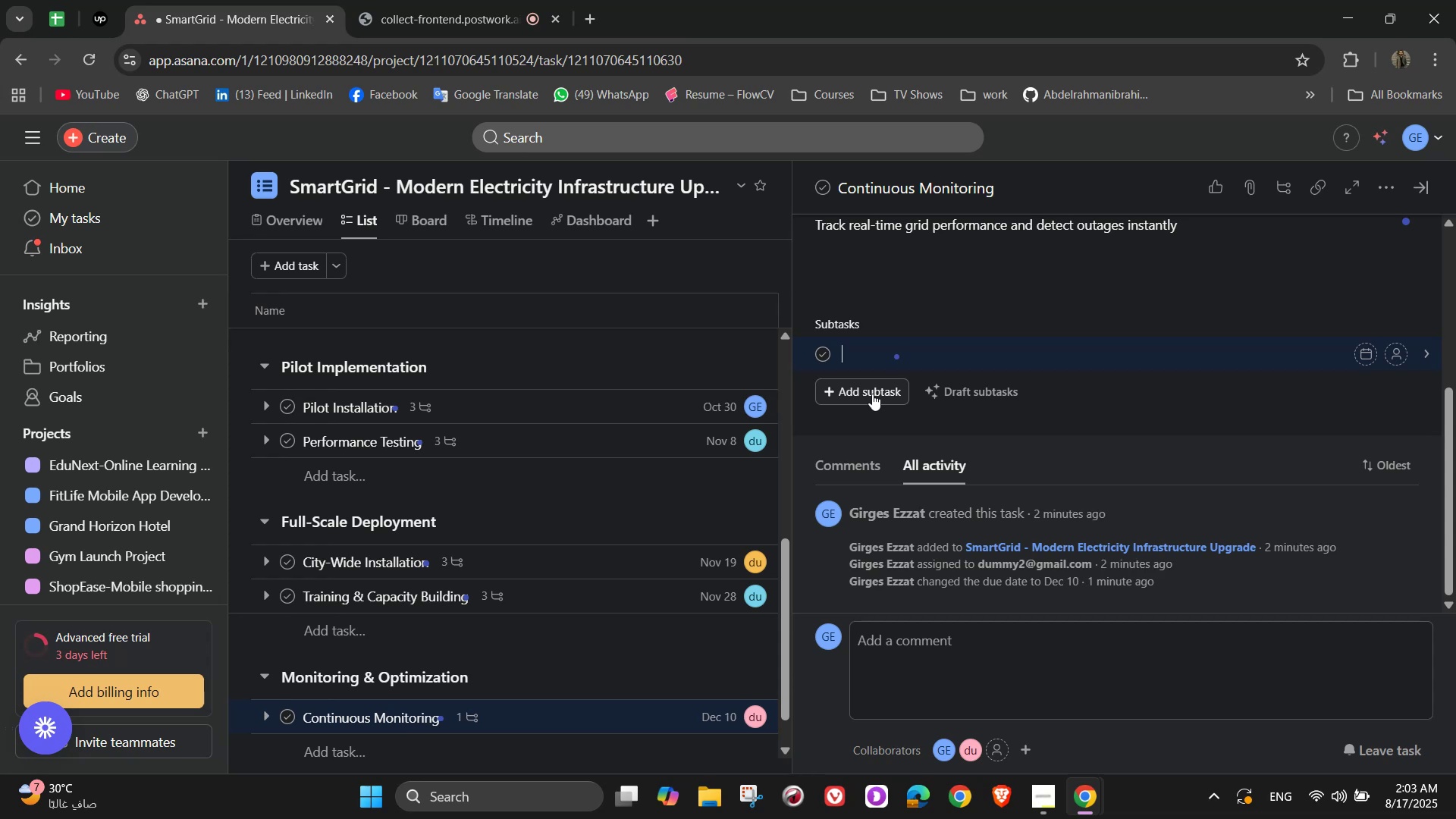 
wait(52.23)
 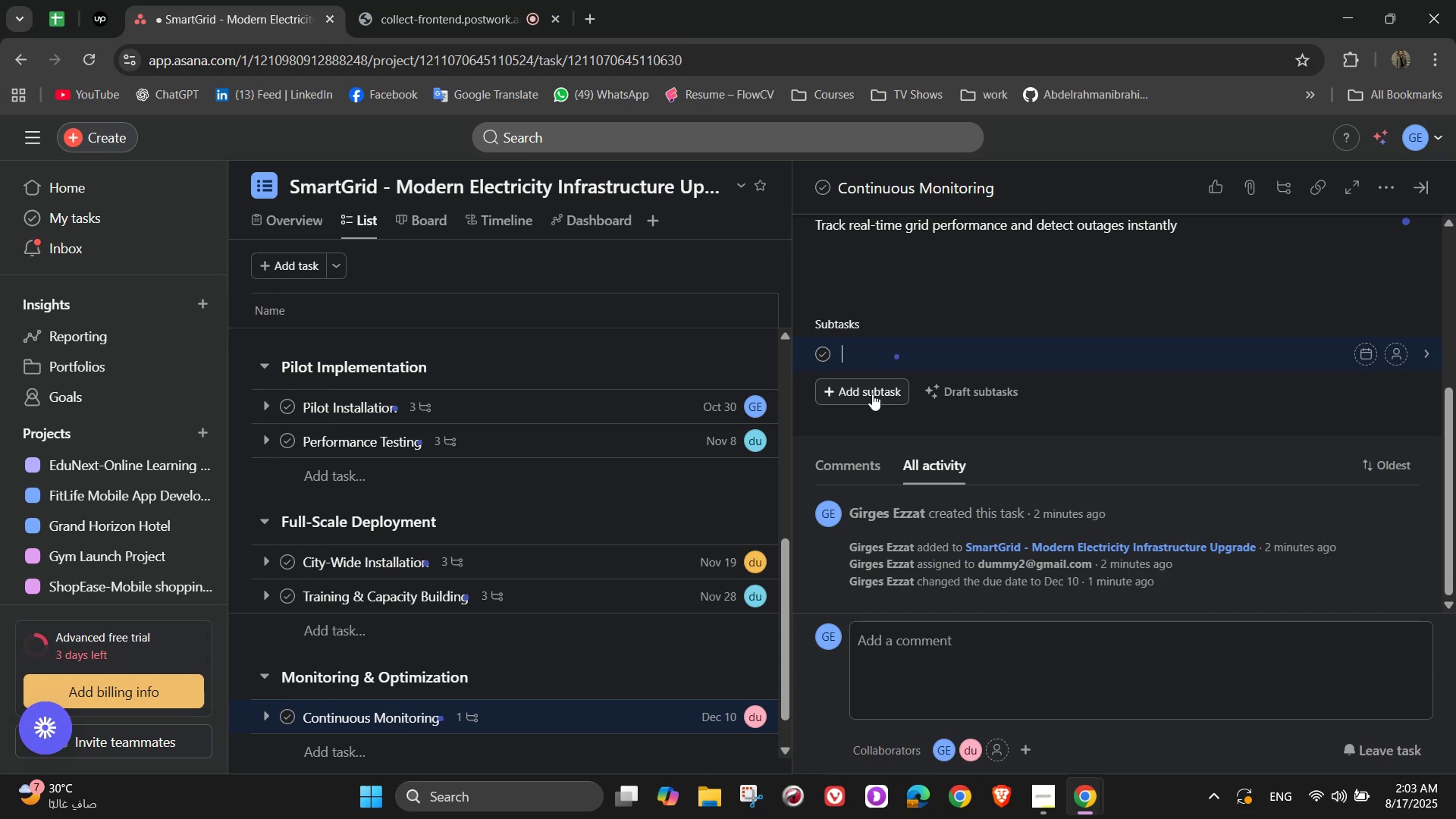 
type(Continuous)
 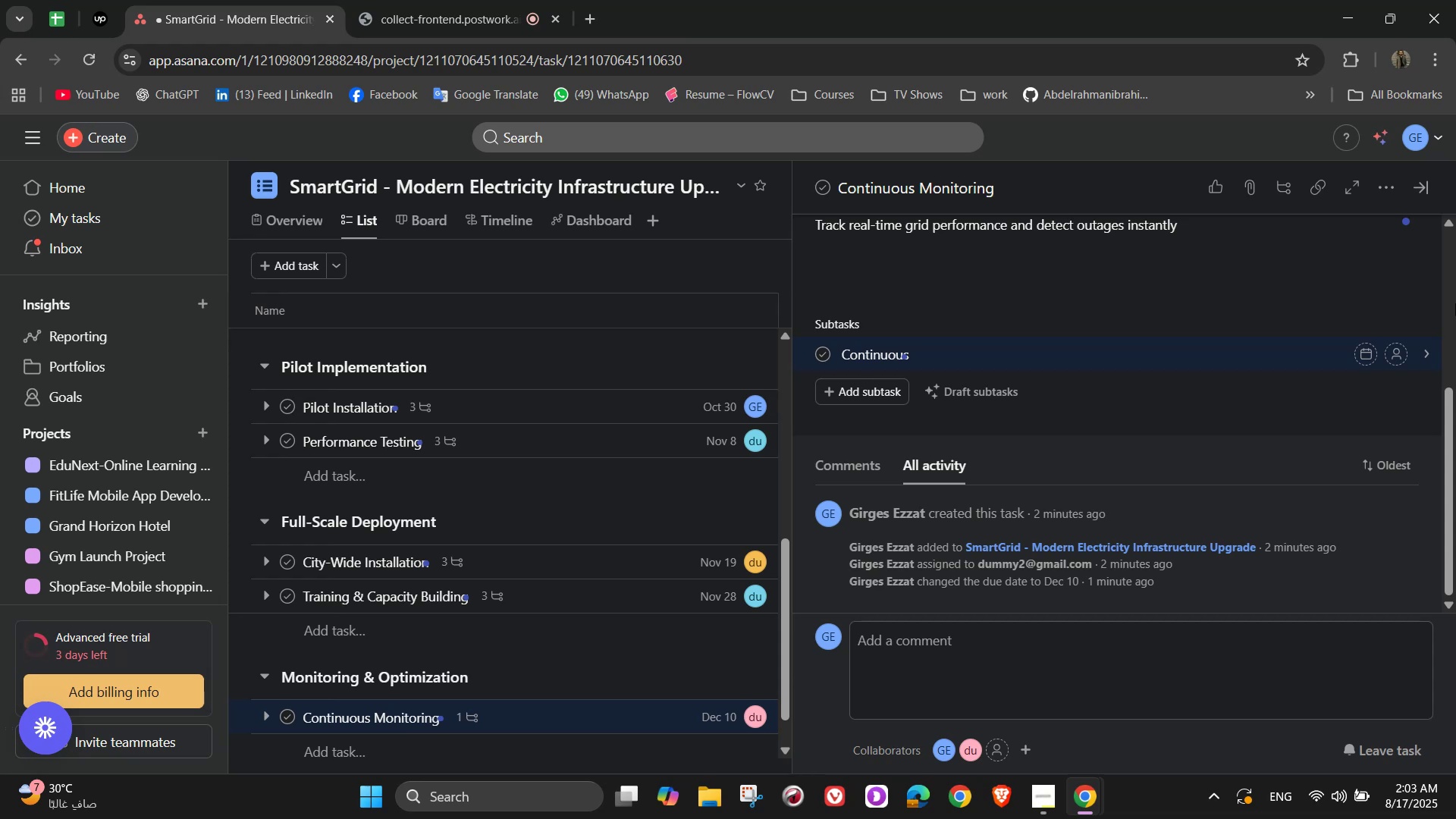 
key(Backspace)
key(Backspace)
type(Set up monitoring dashboards)
 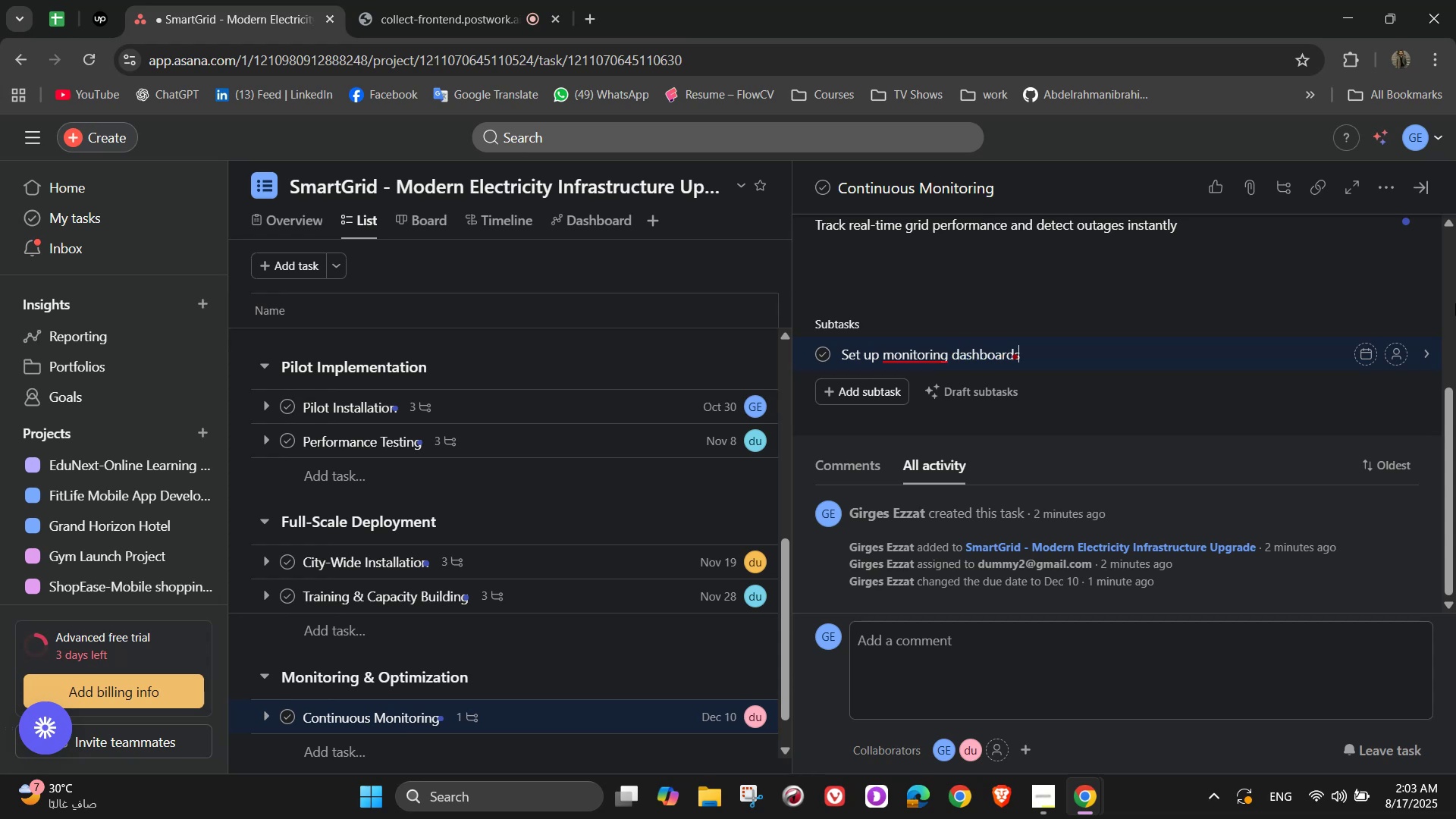 
wait(17.39)
 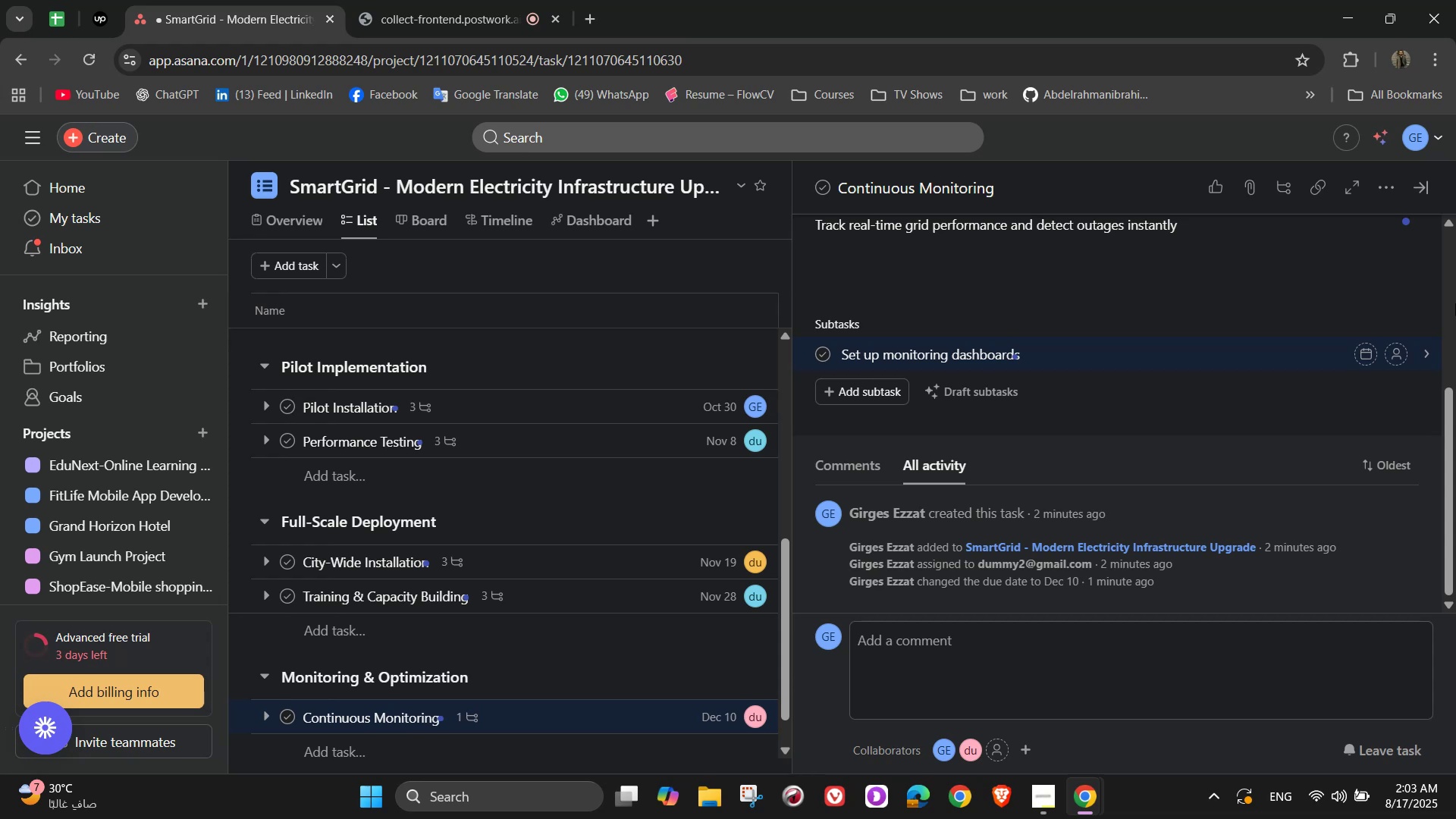 
key(NumpadEnter)
type(Enable predictive maintenance alerts)
 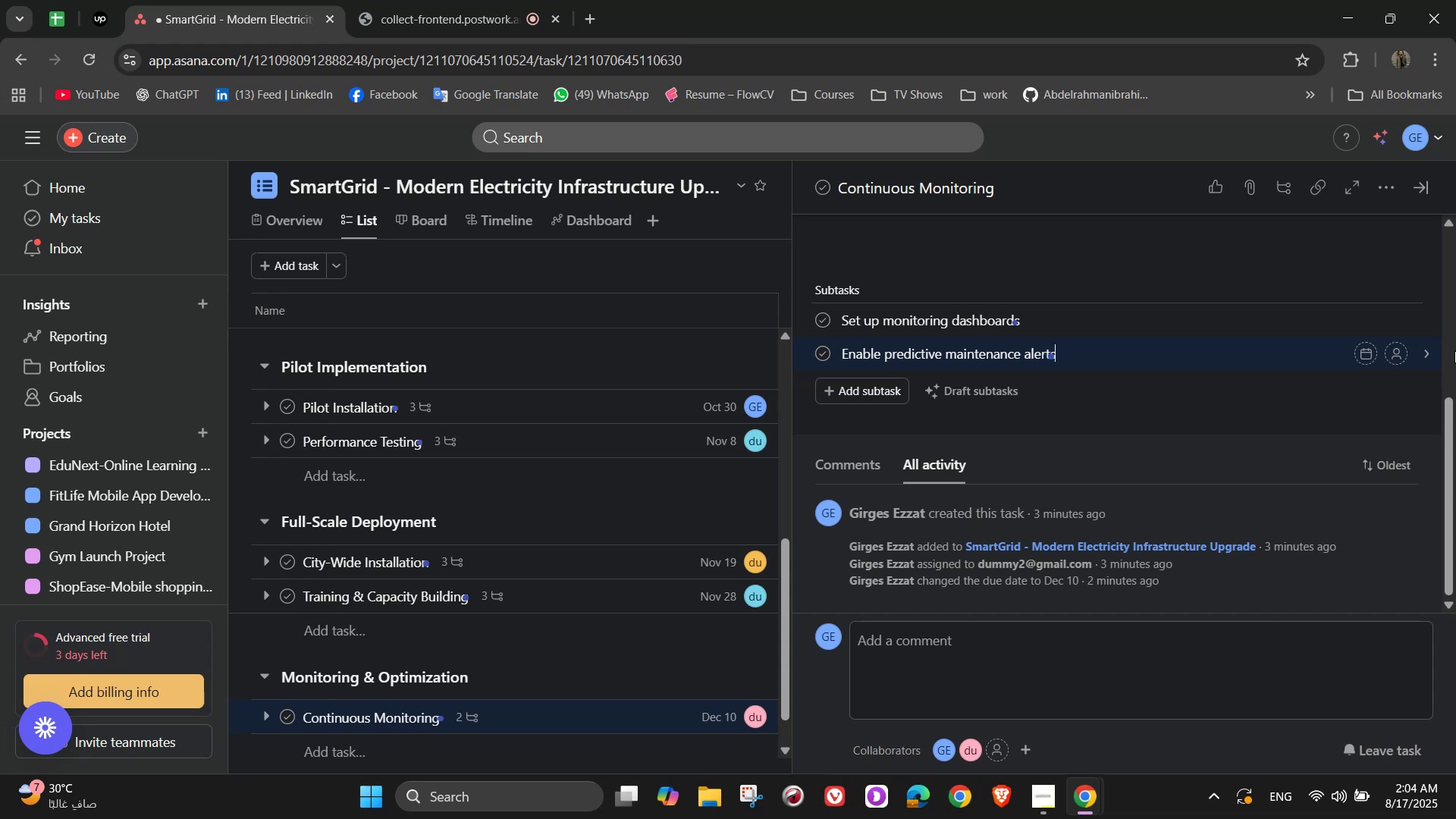 
wait(17.07)
 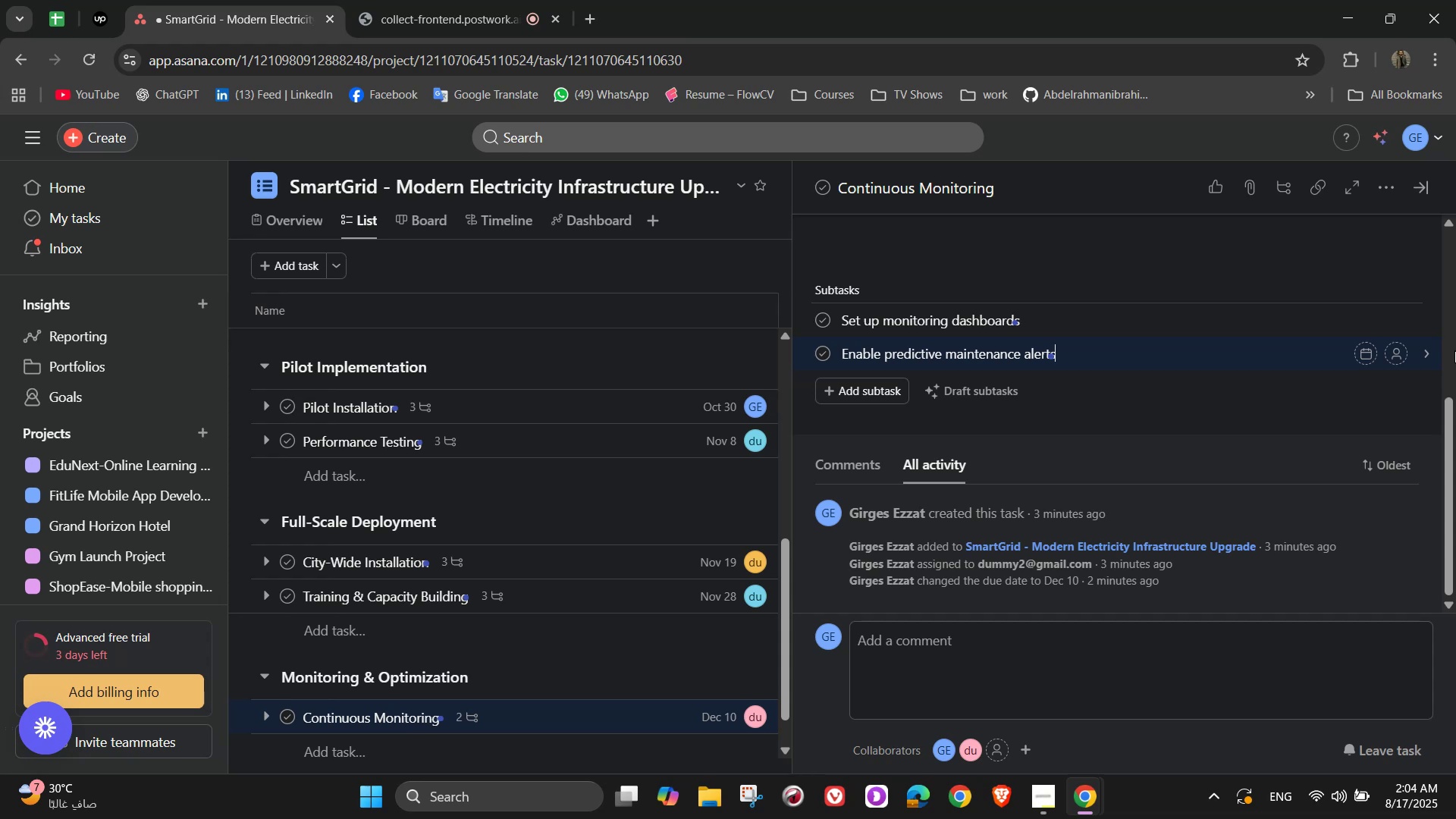 
key(NumpadEnter)
type(Generate weekly system reports)
 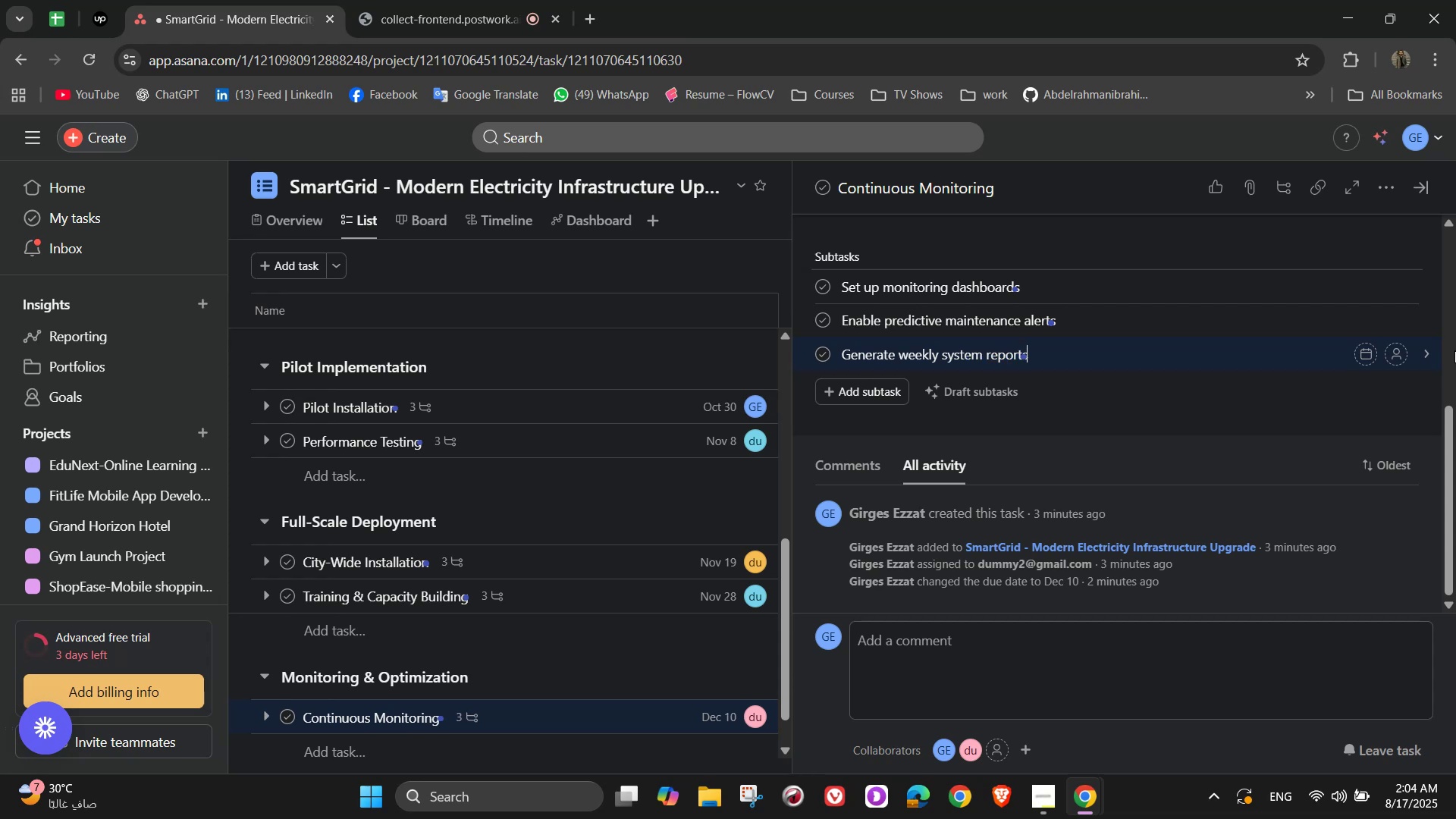 
wait(19.71)
 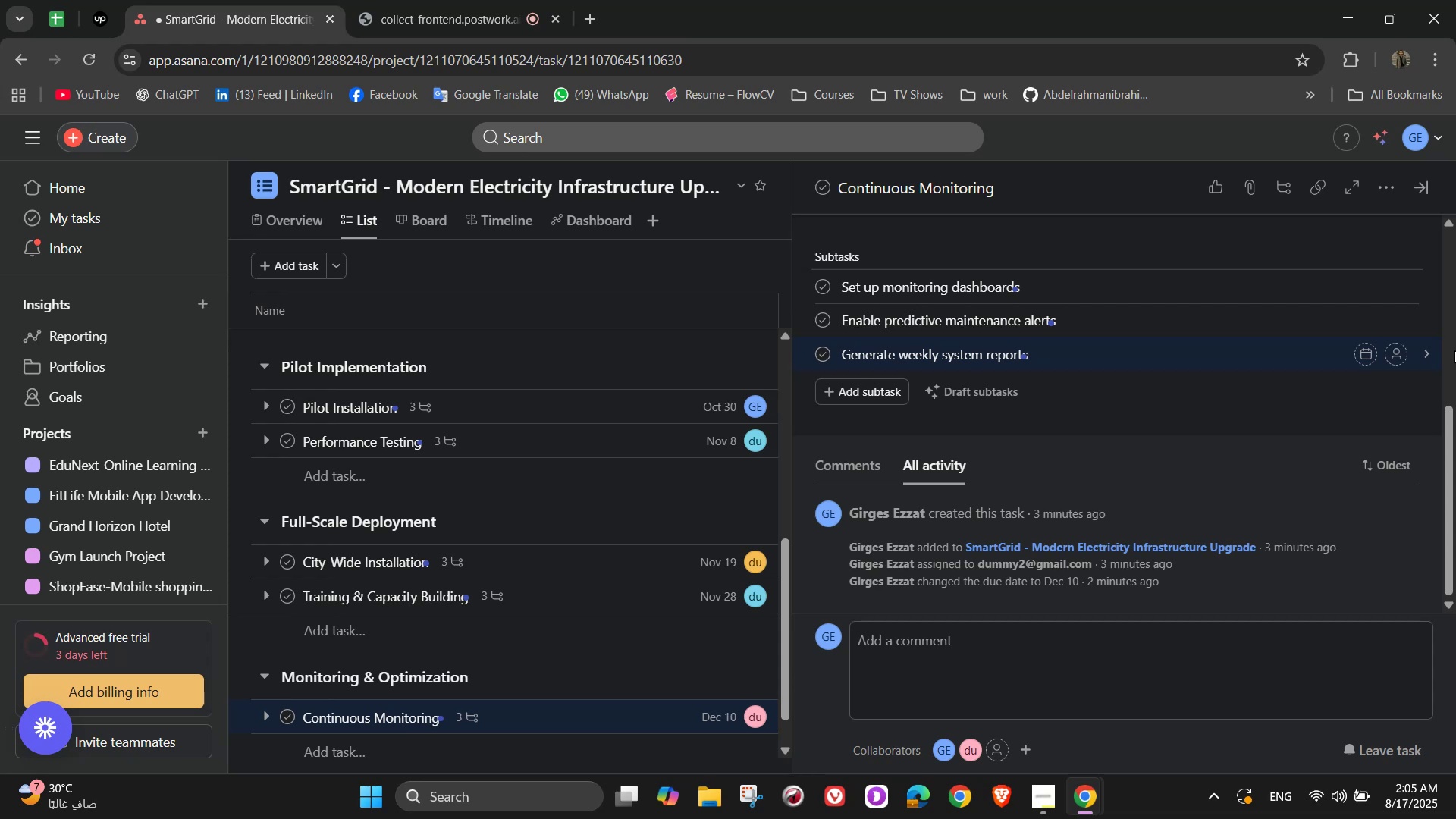 
left_click([1392, 287])
 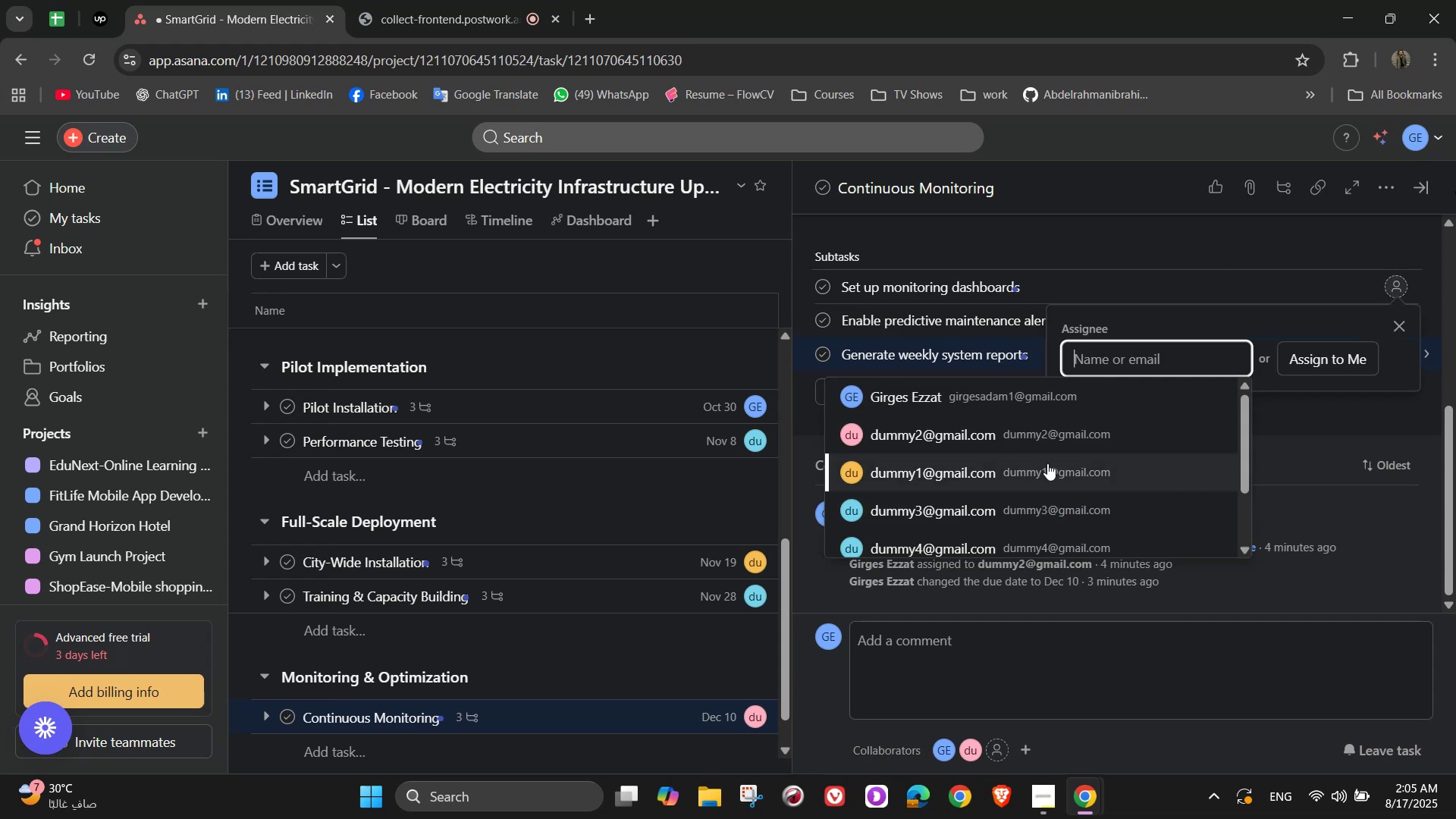 
left_click([1045, 447])
 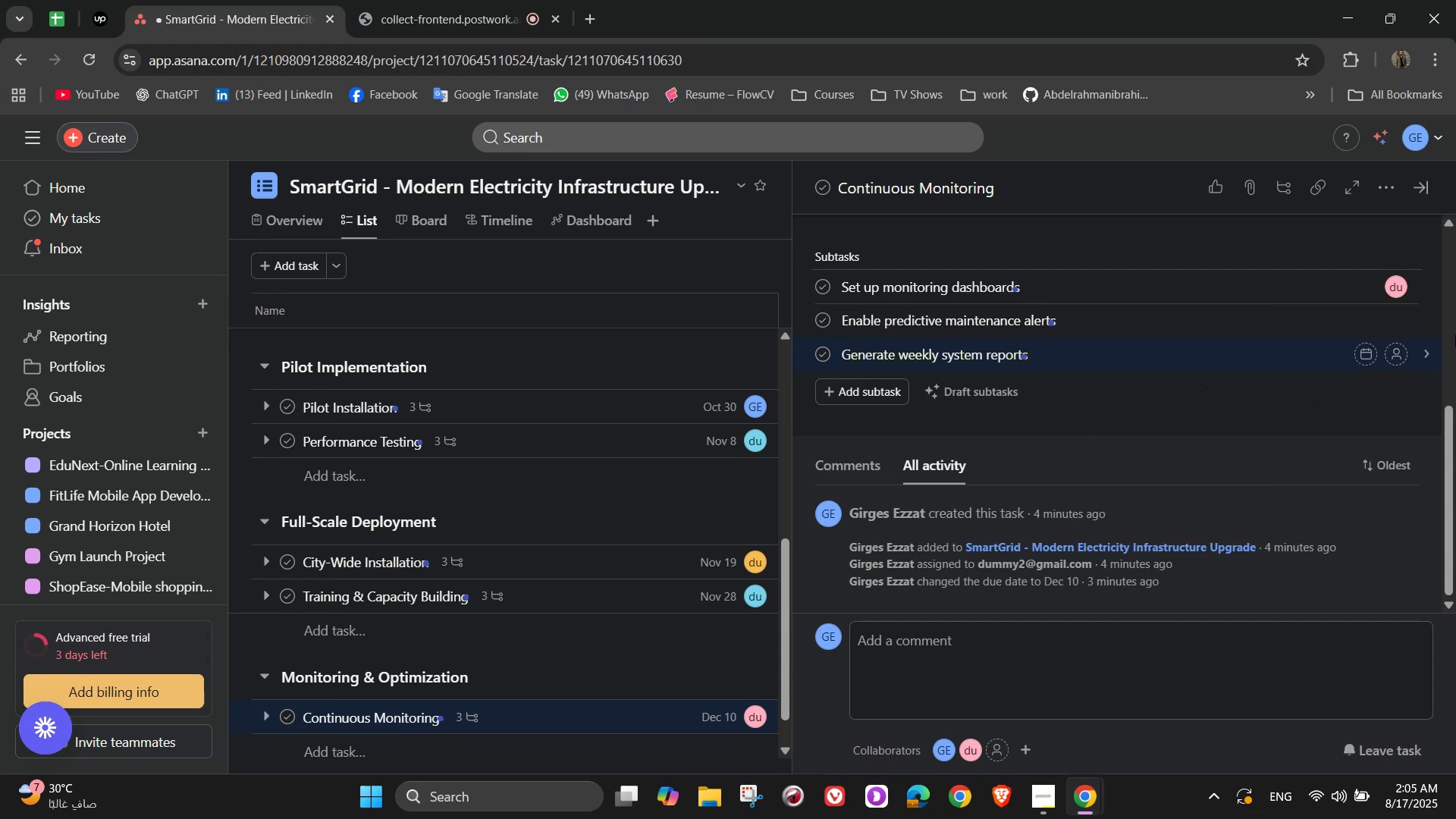 
left_click([1402, 318])
 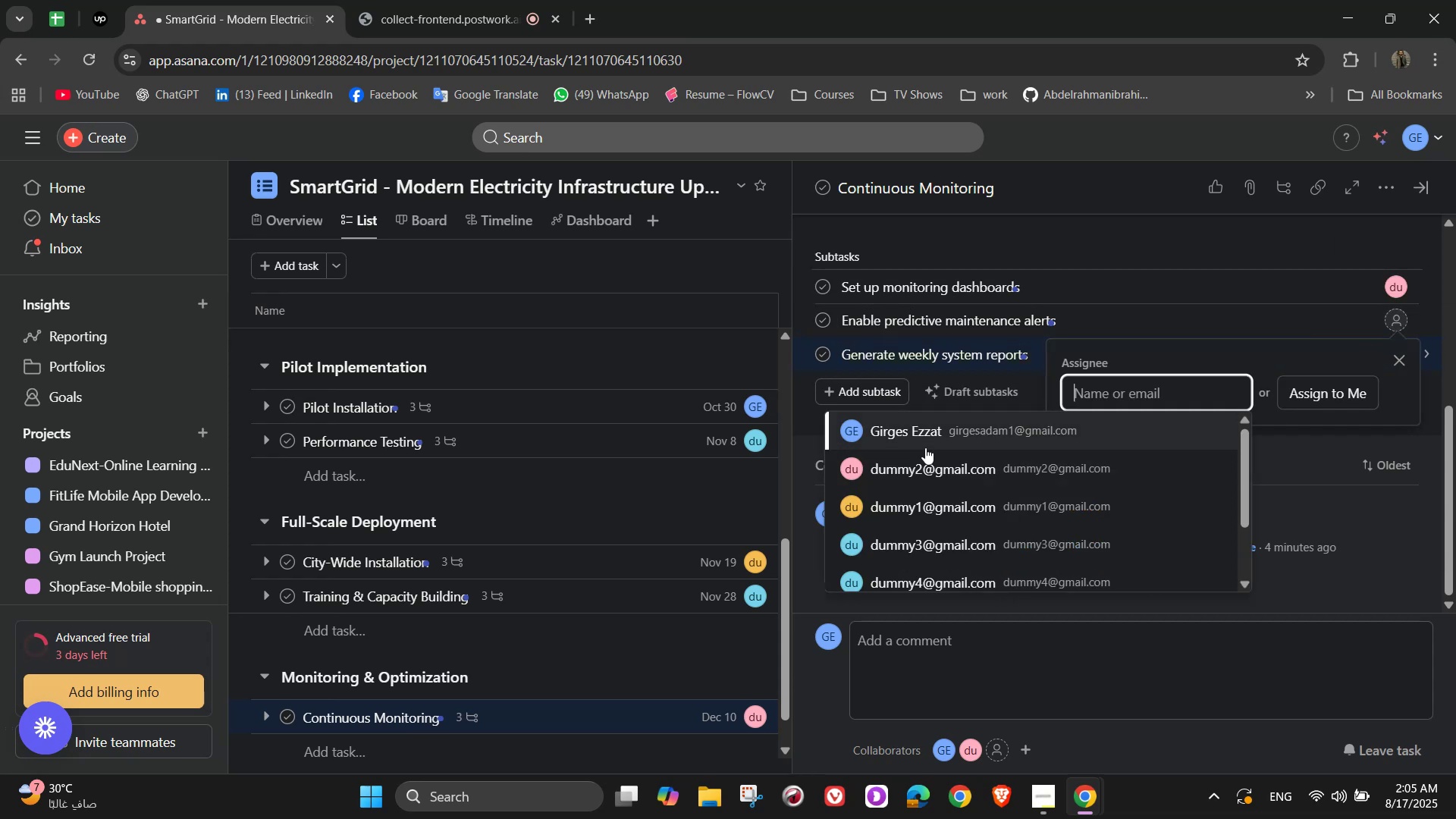 
left_click([927, 442])
 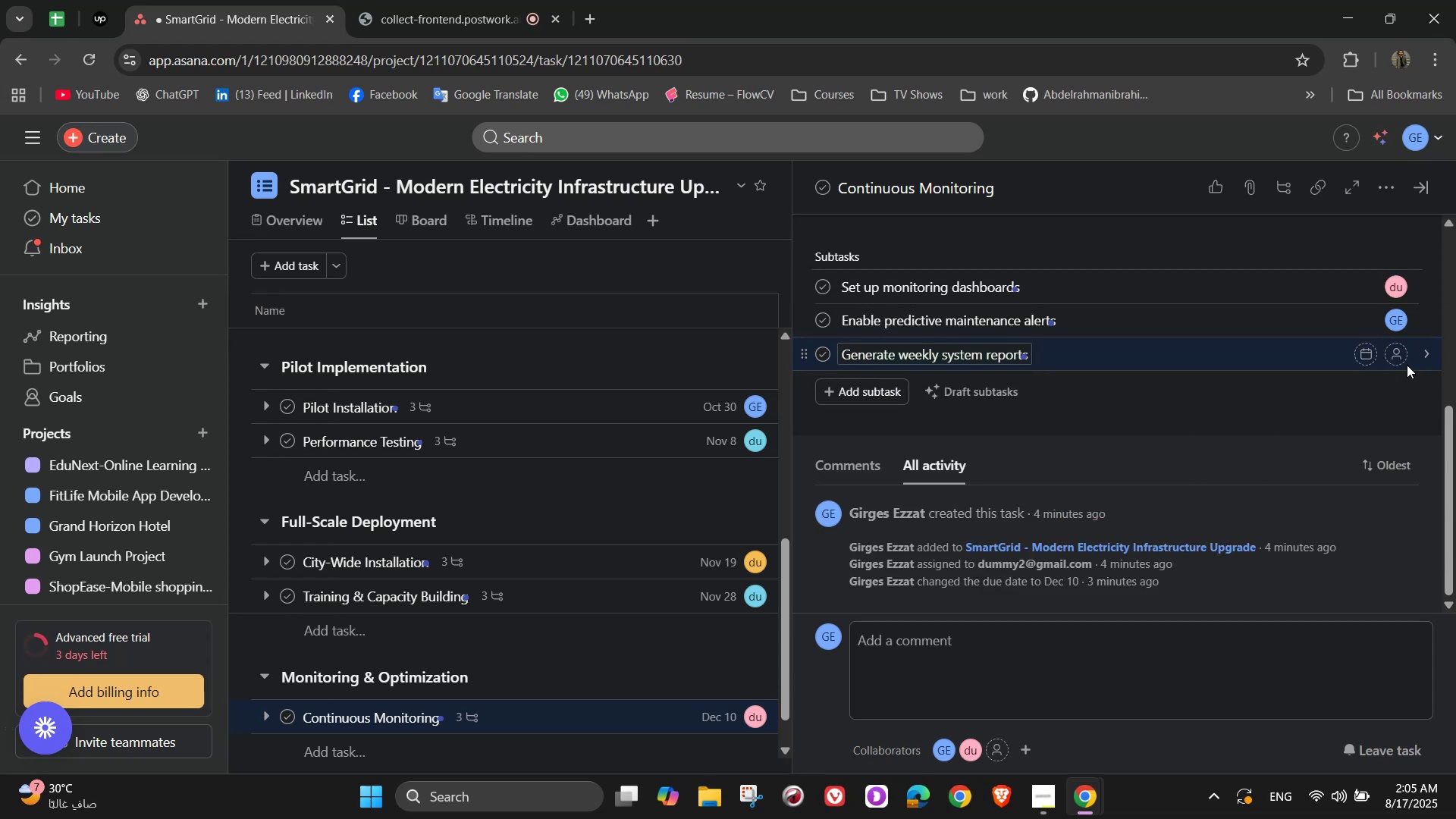 
left_click([1399, 353])
 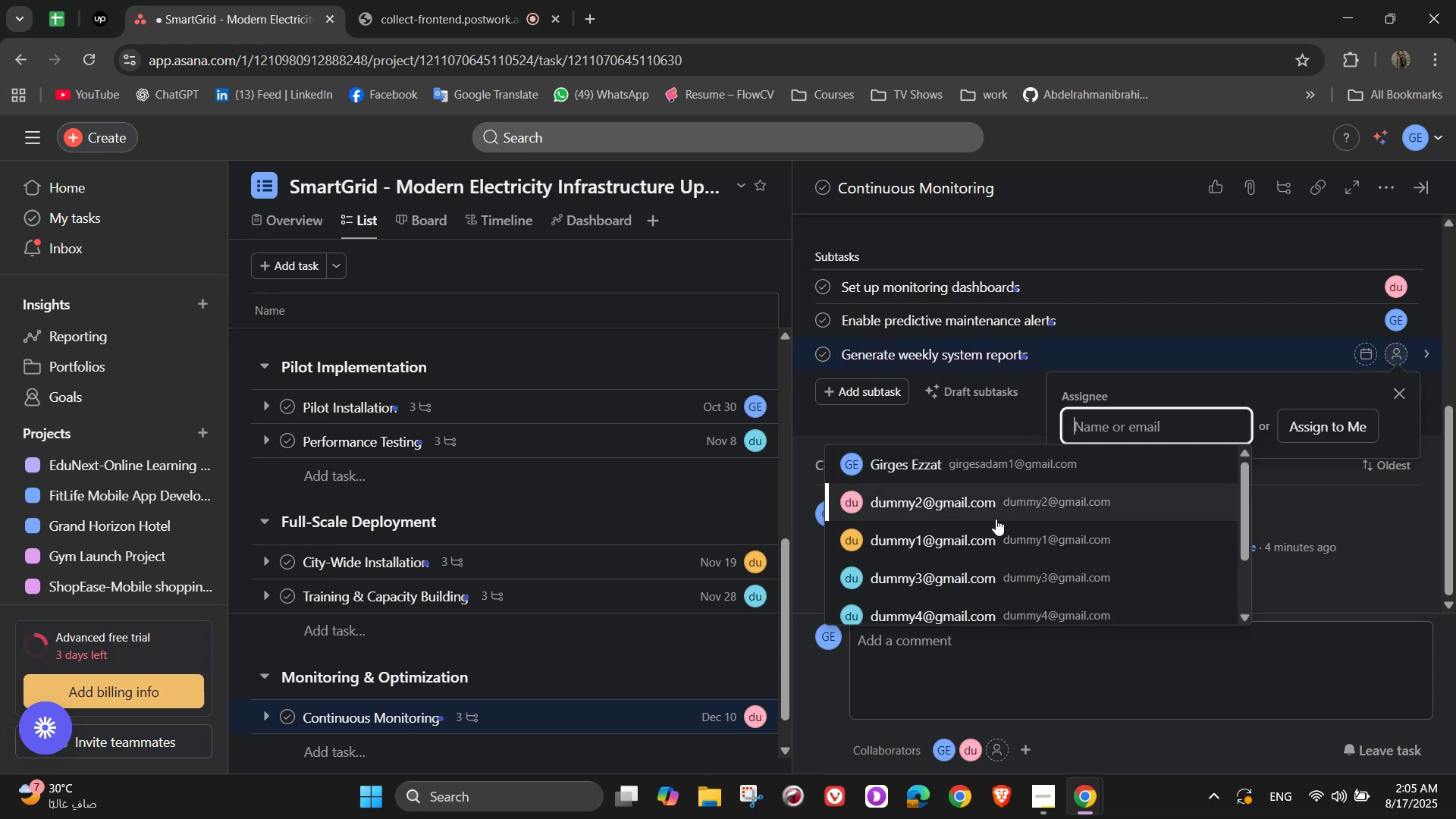 
left_click([992, 527])
 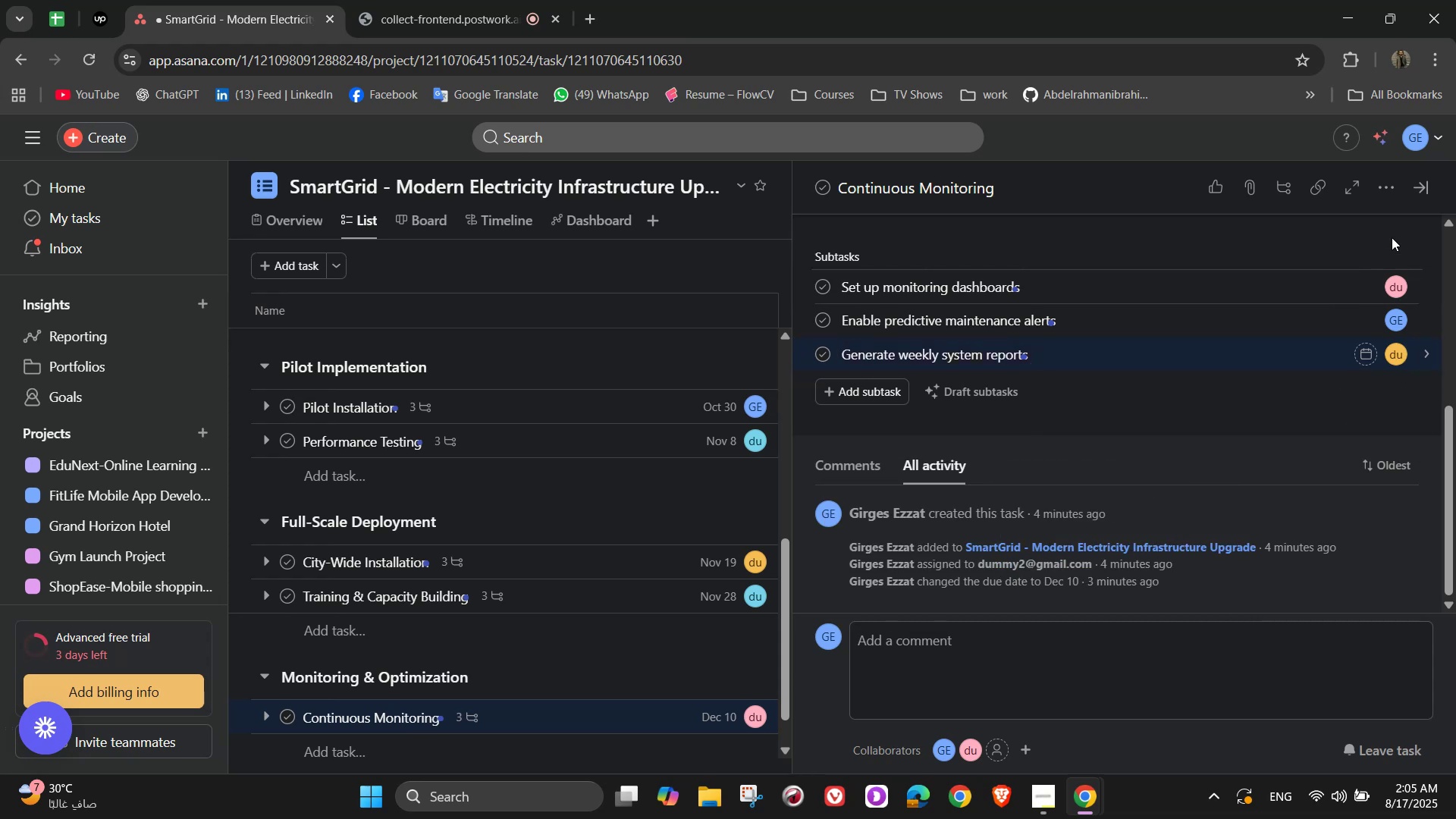 
left_click([1425, 187])
 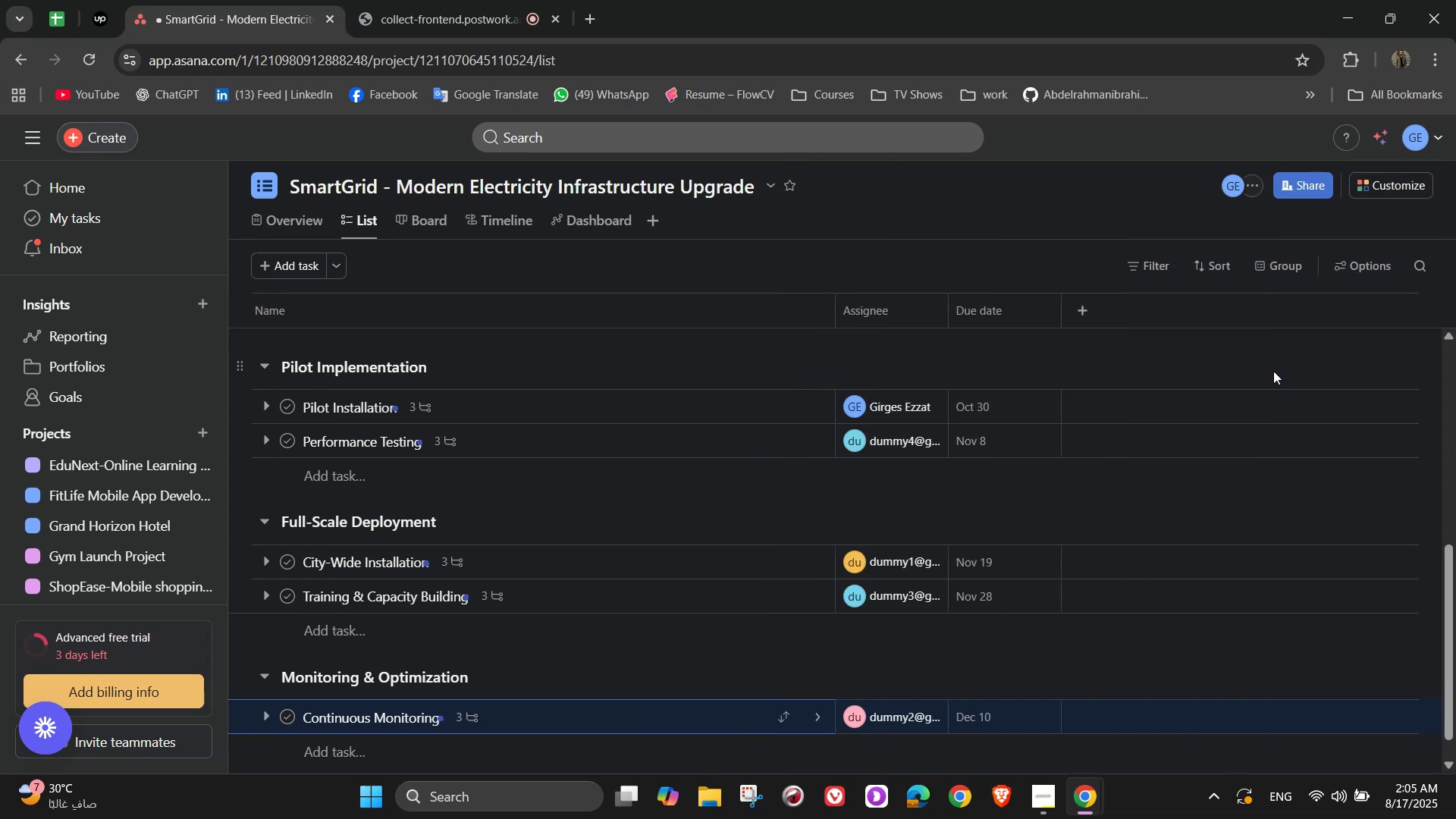 
scroll: coordinate [738, 443], scroll_direction: down, amount: 6.0
 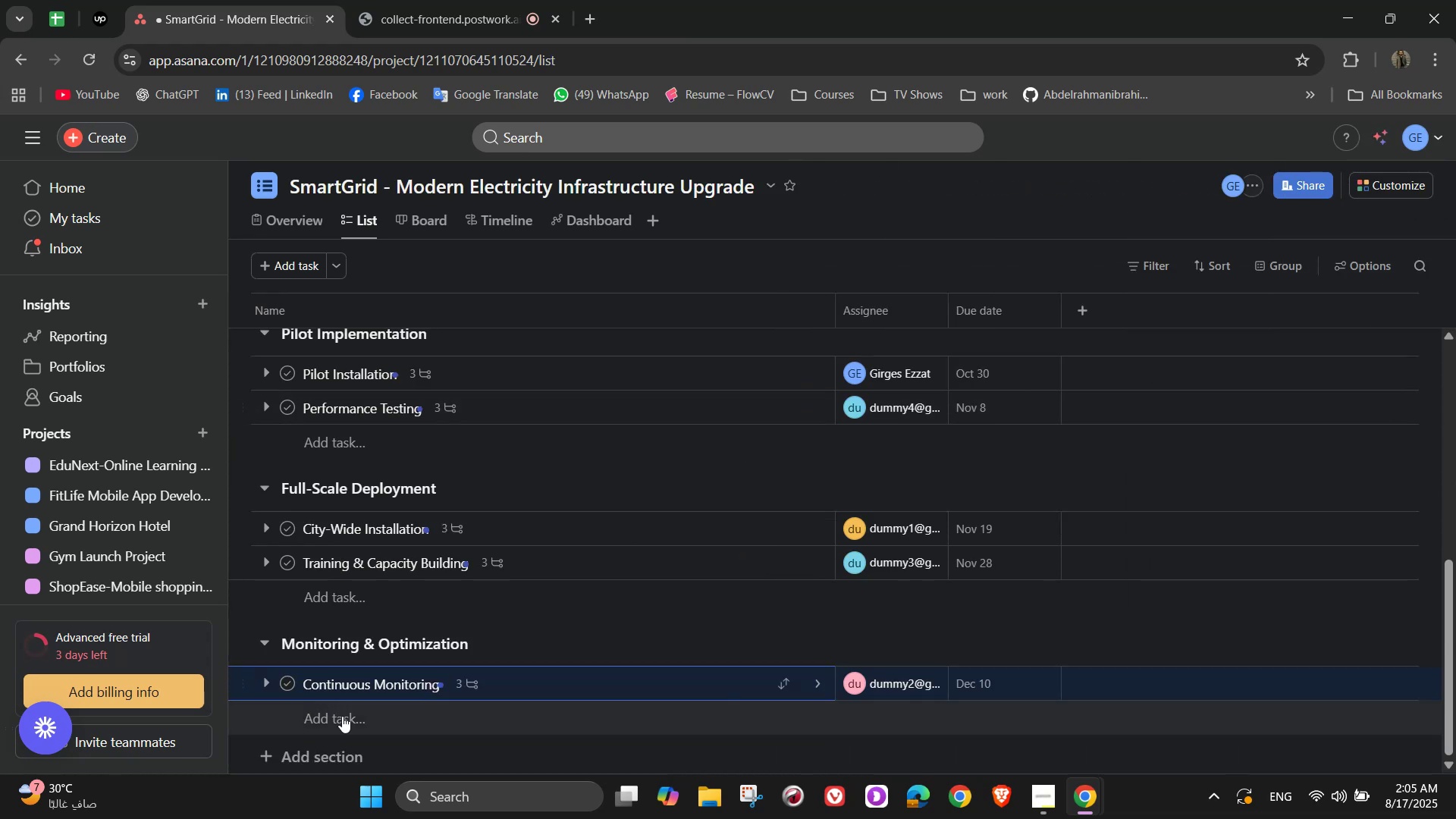 
left_click([343, 716])
 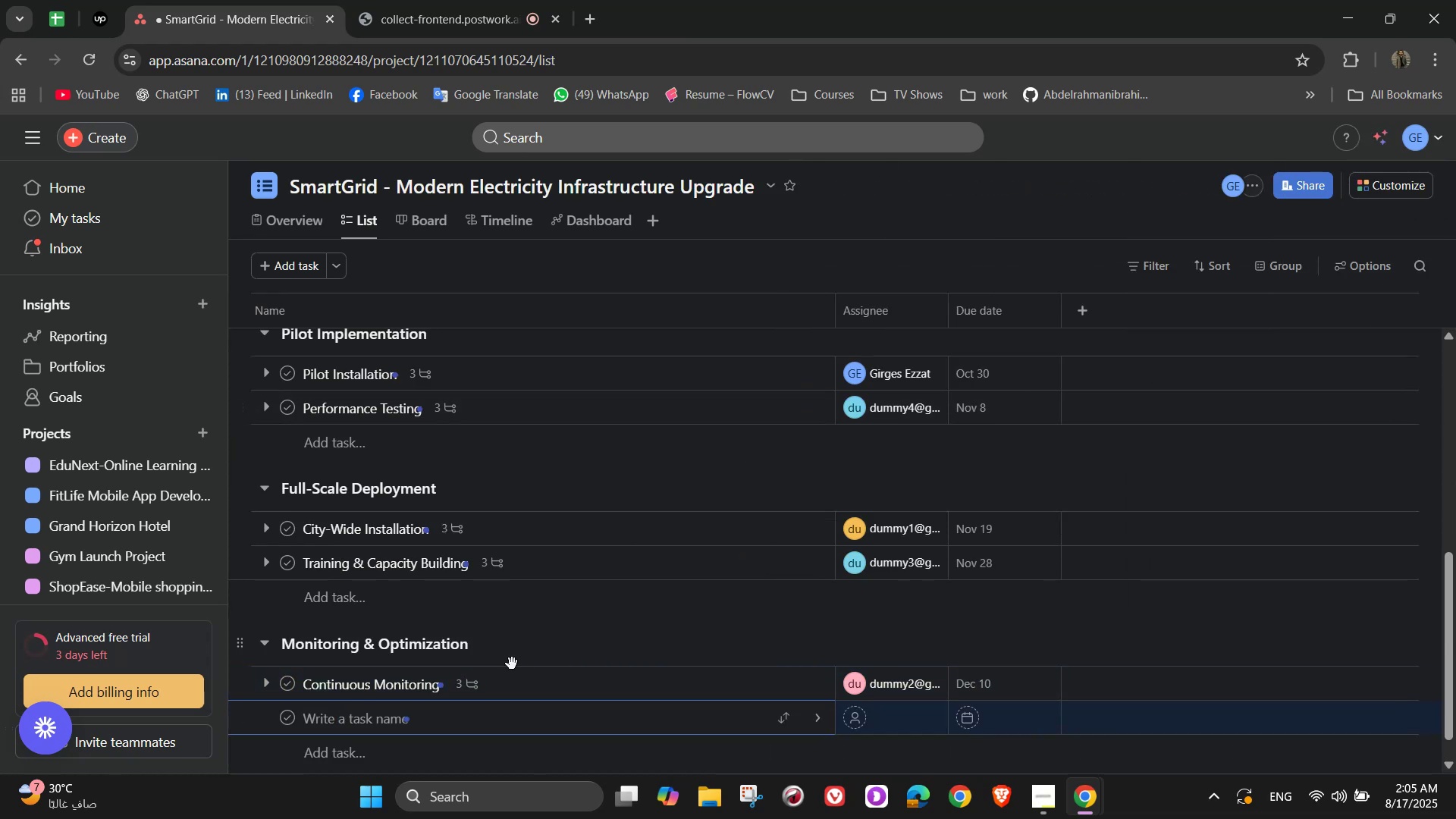 
scroll: coordinate [352, 708], scroll_direction: down, amount: 2.0
 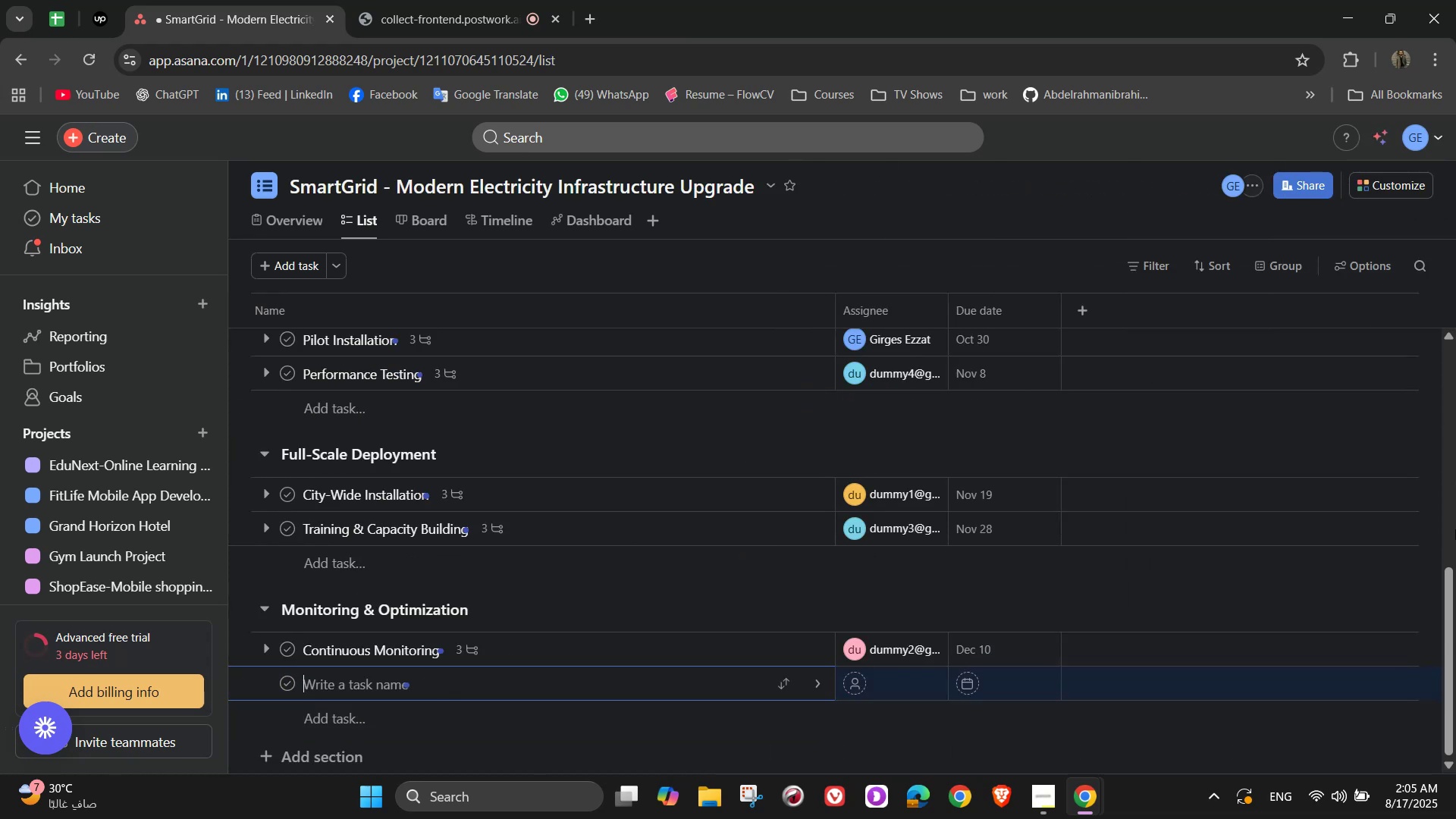 
type(Optimization)
 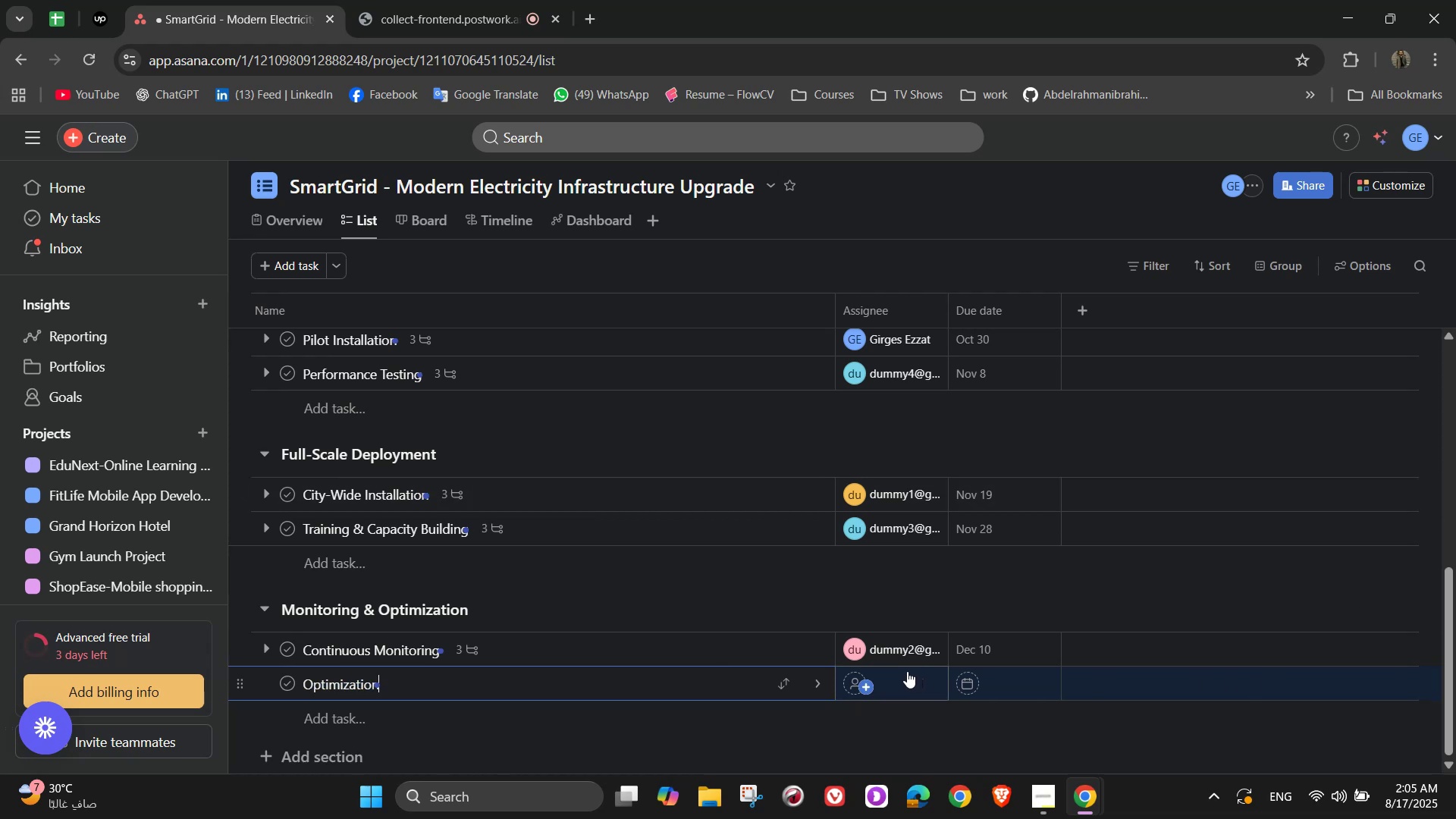 
left_click([817, 694])
 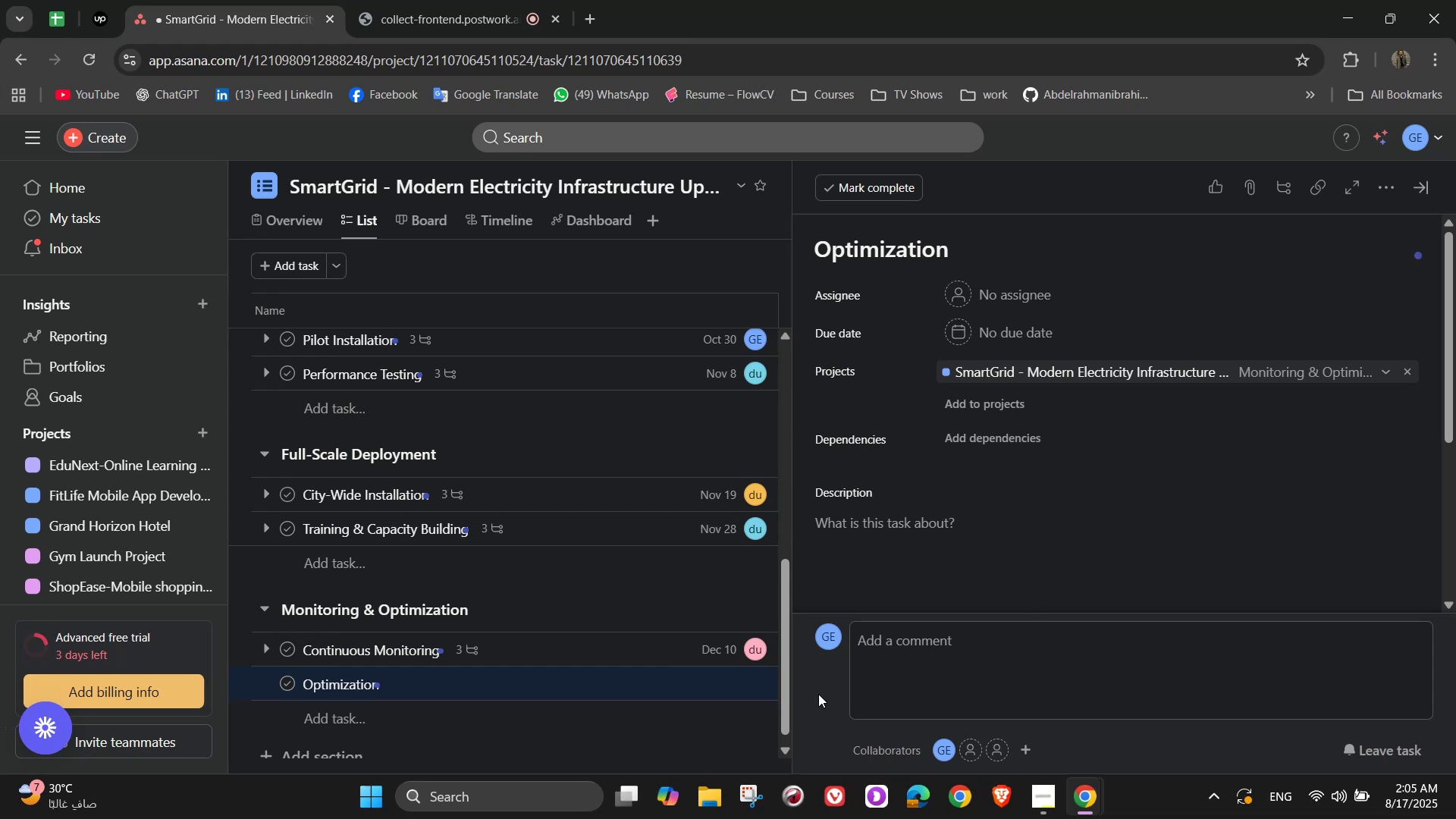 
wait(10.89)
 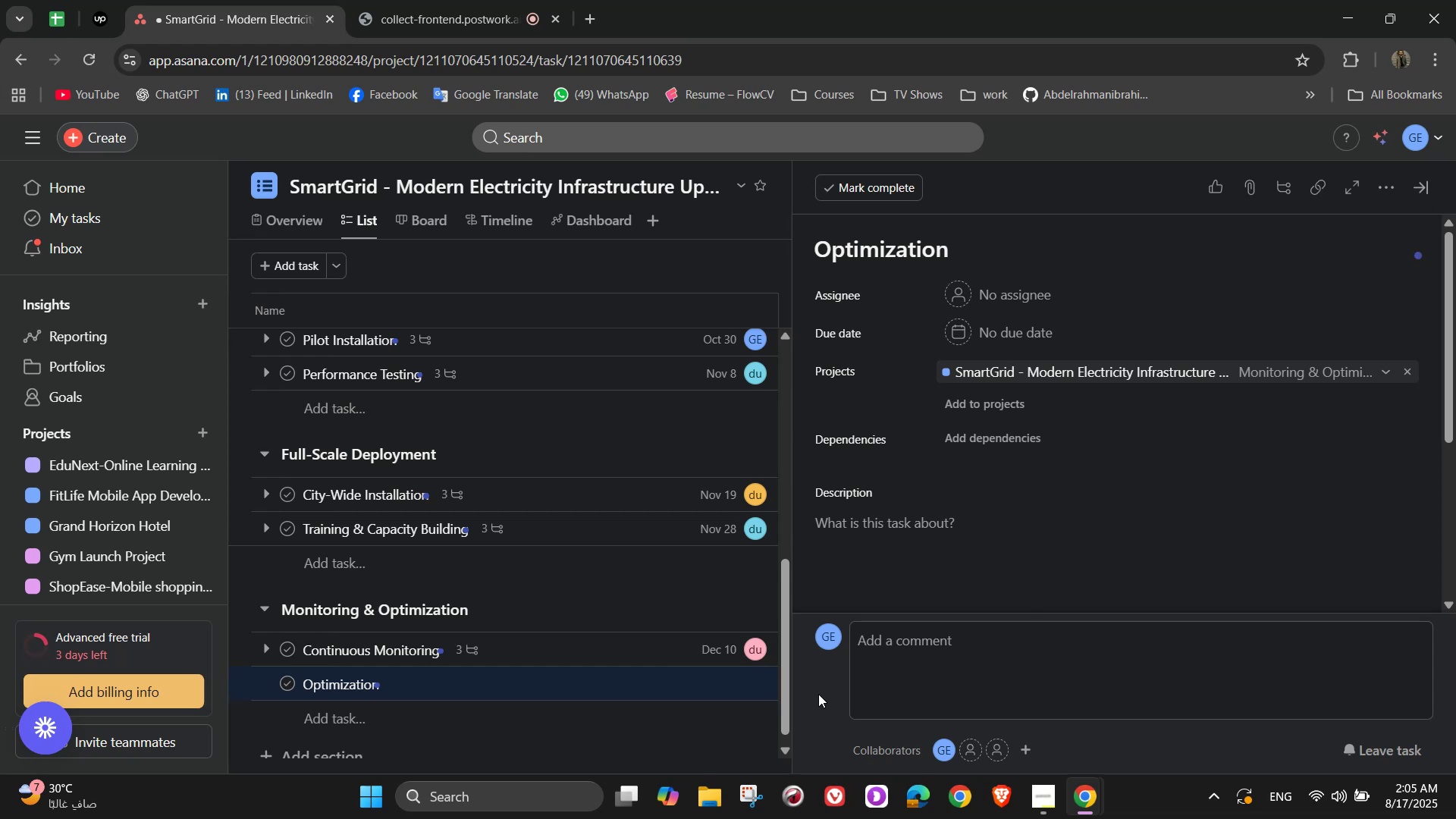 
left_click([1002, 306])
 